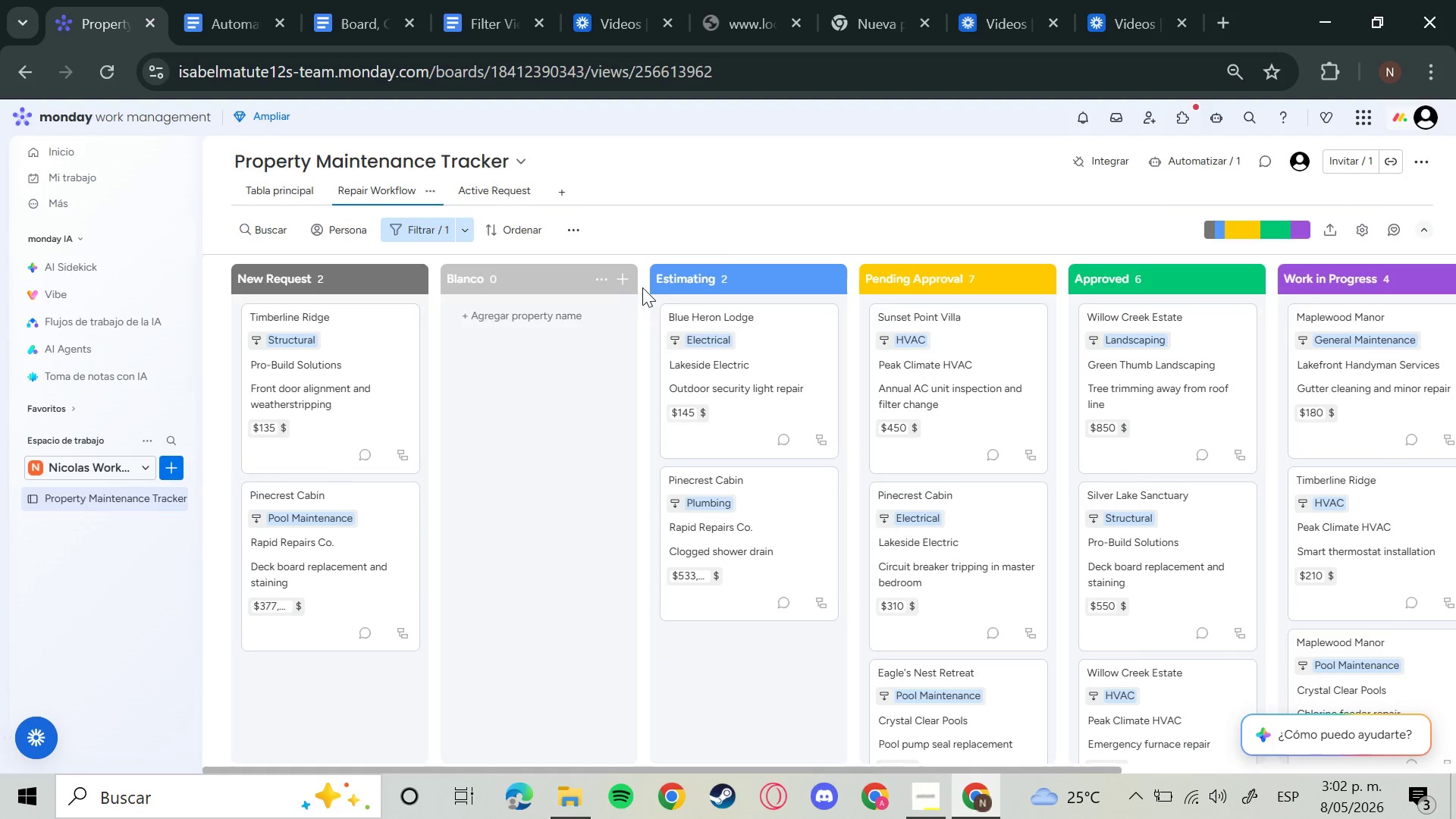 
left_click([595, 278])
 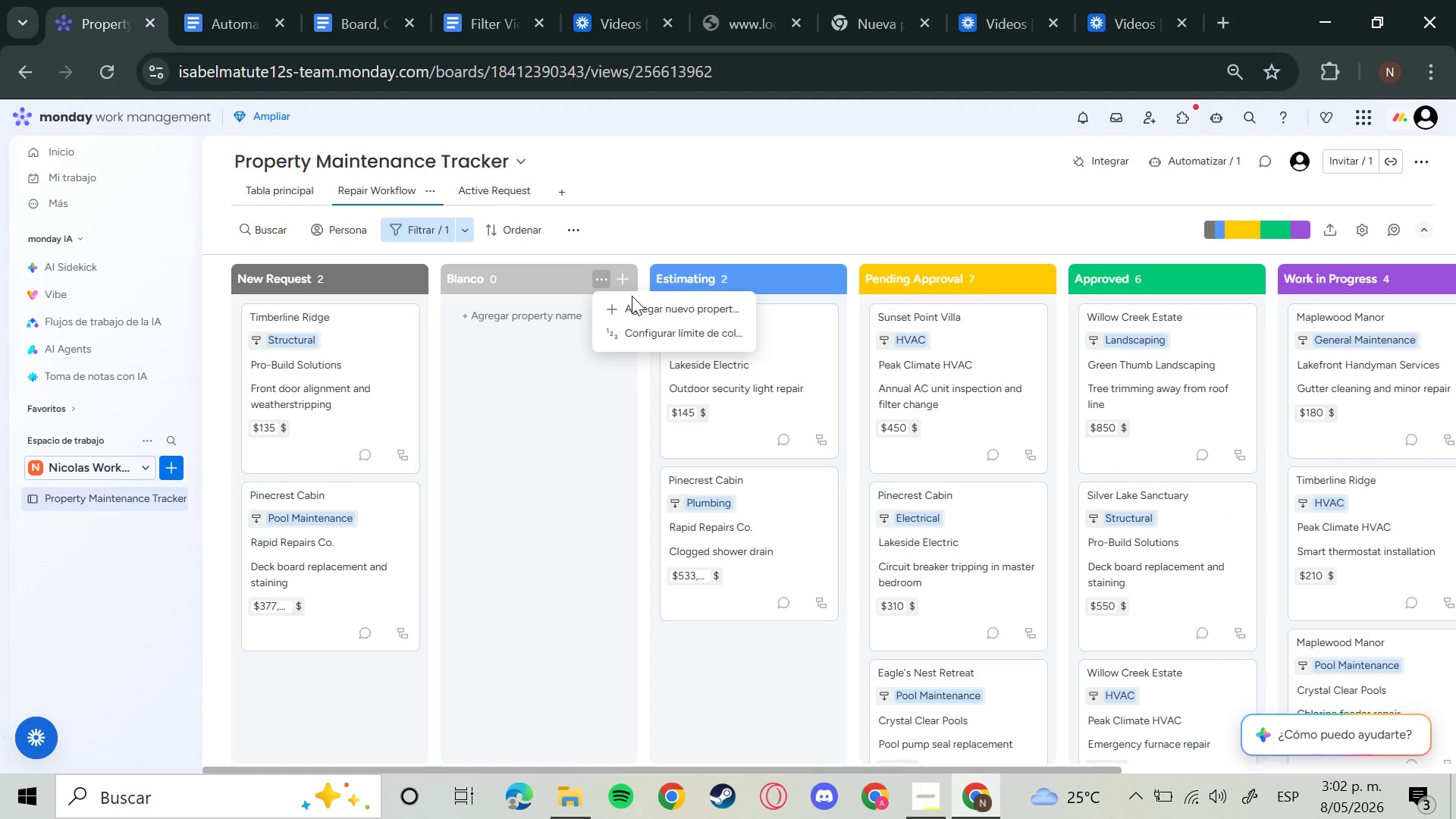 
left_click([627, 282])
 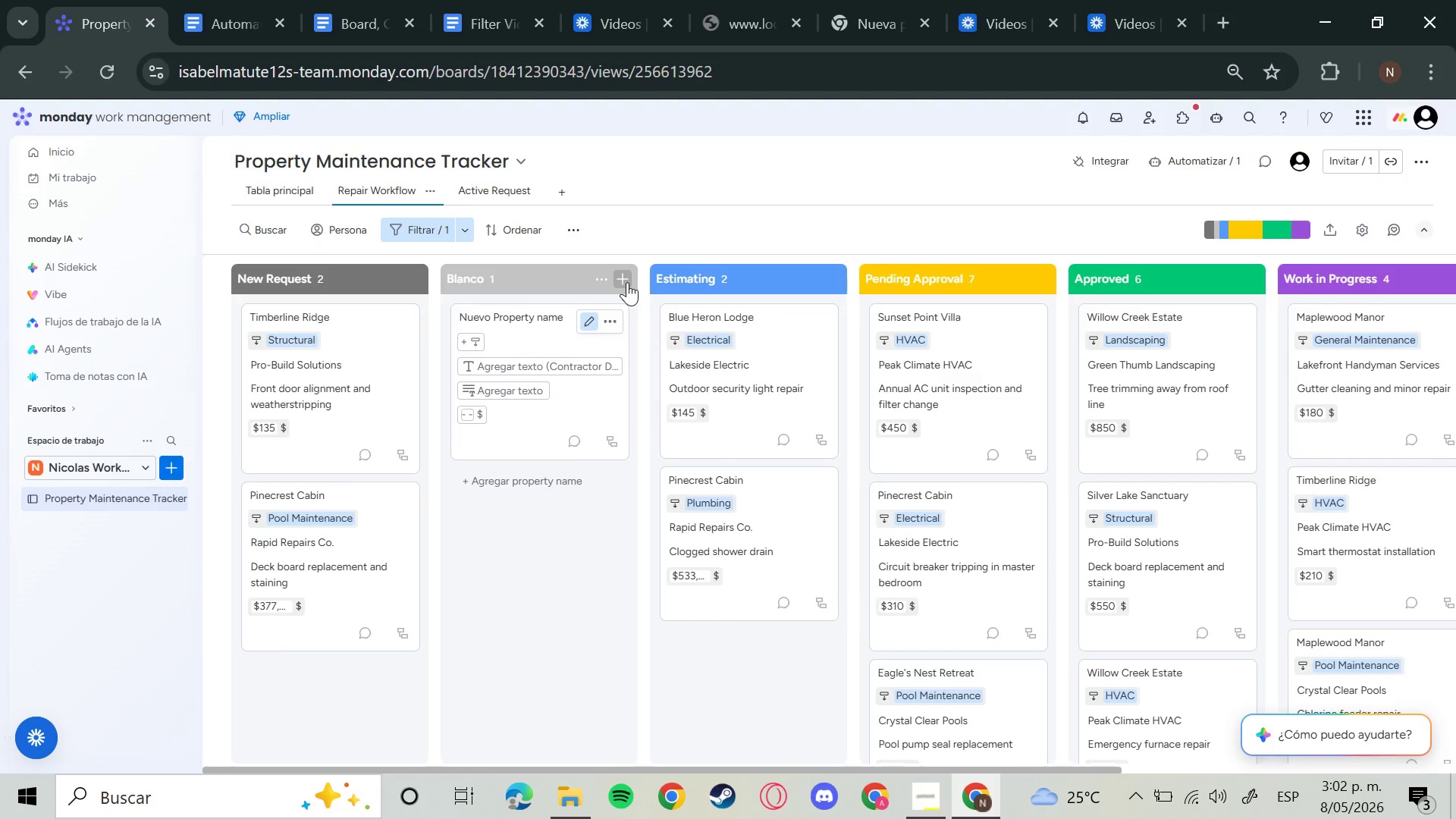 
left_click_drag(start_coordinate=[615, 314], to_coordinate=[615, 318])
 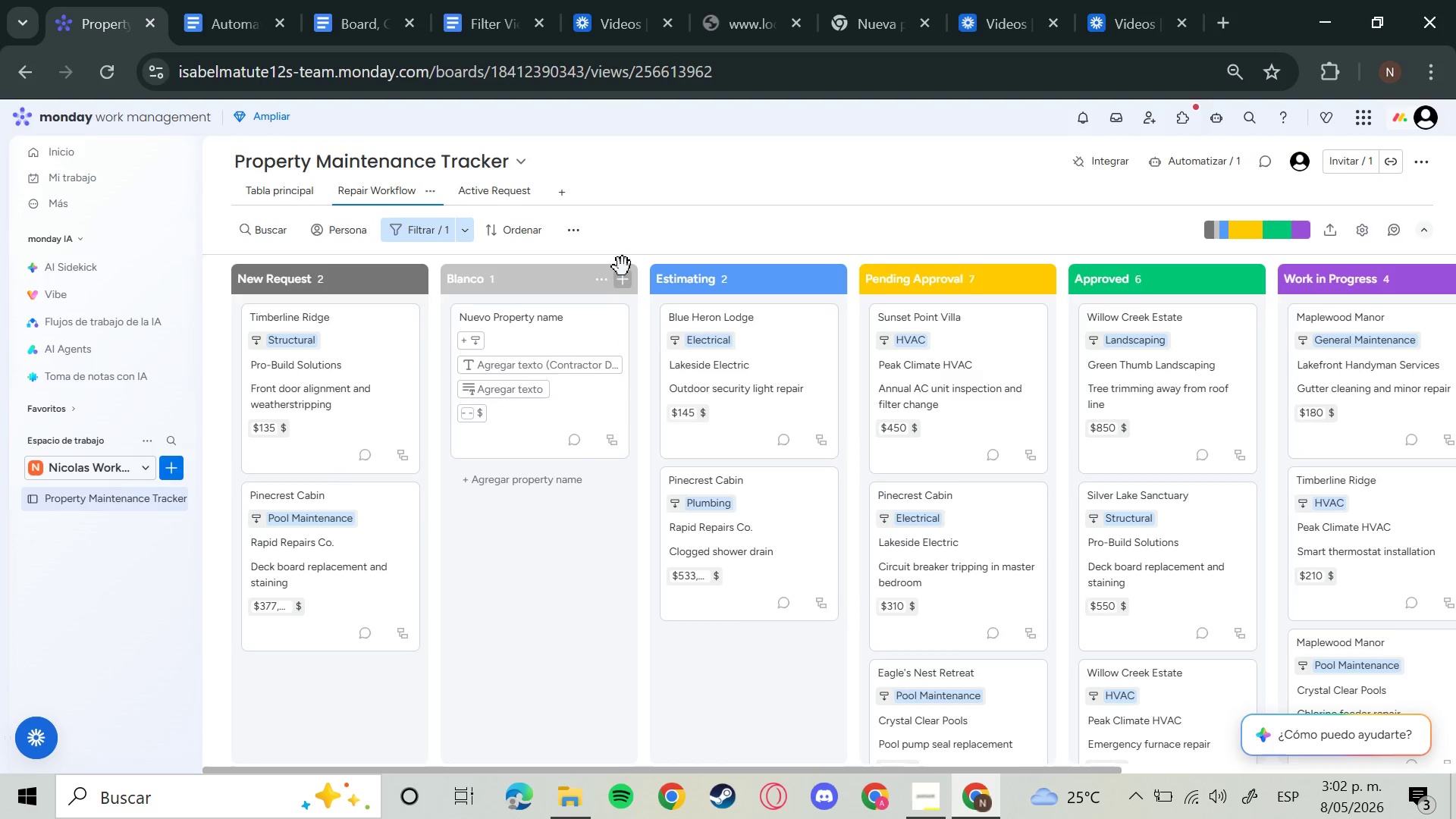 
left_click_drag(start_coordinate=[536, 275], to_coordinate=[1319, 273])
 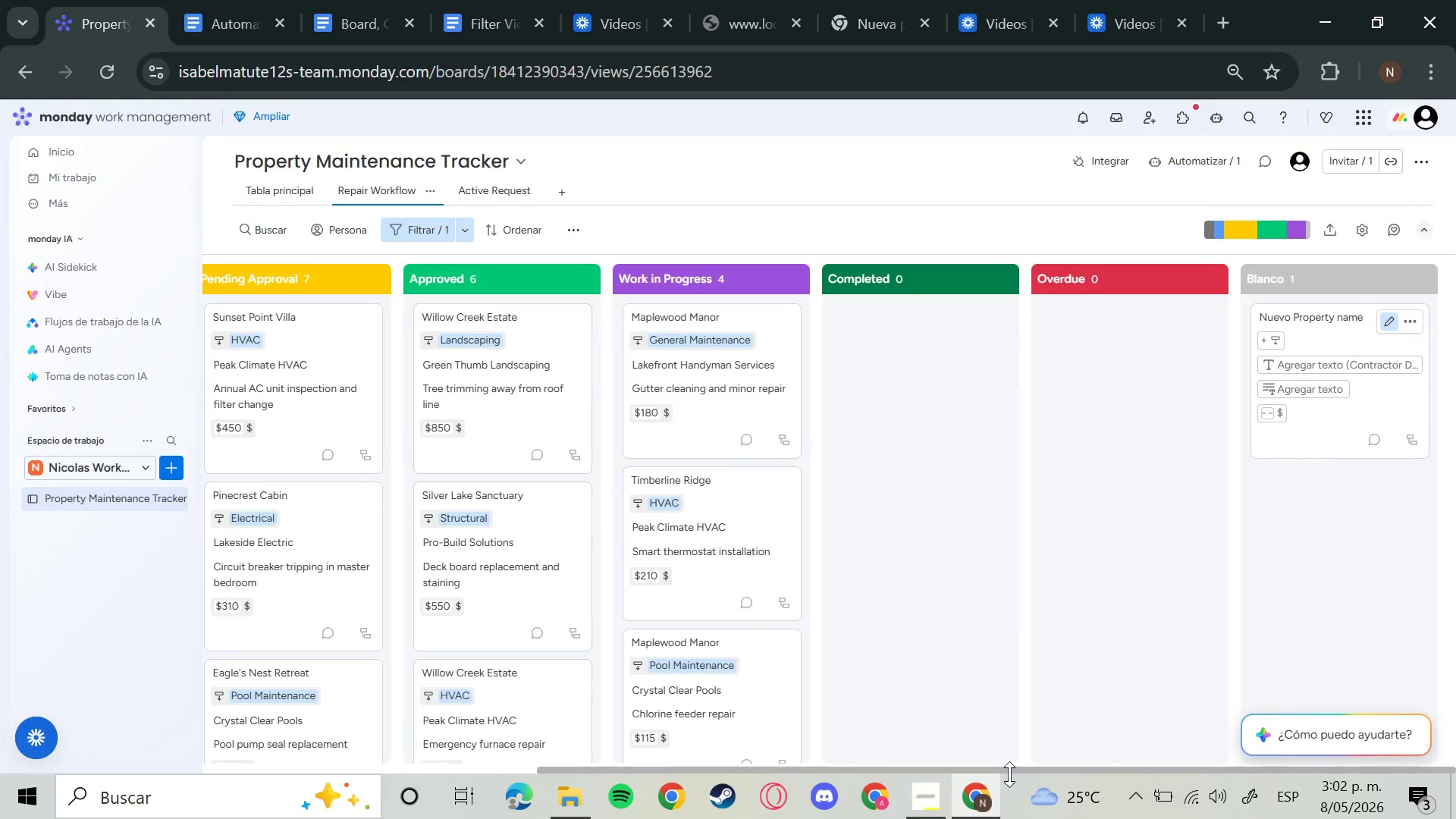 
left_click_drag(start_coordinate=[1009, 764], to_coordinate=[965, 765])
 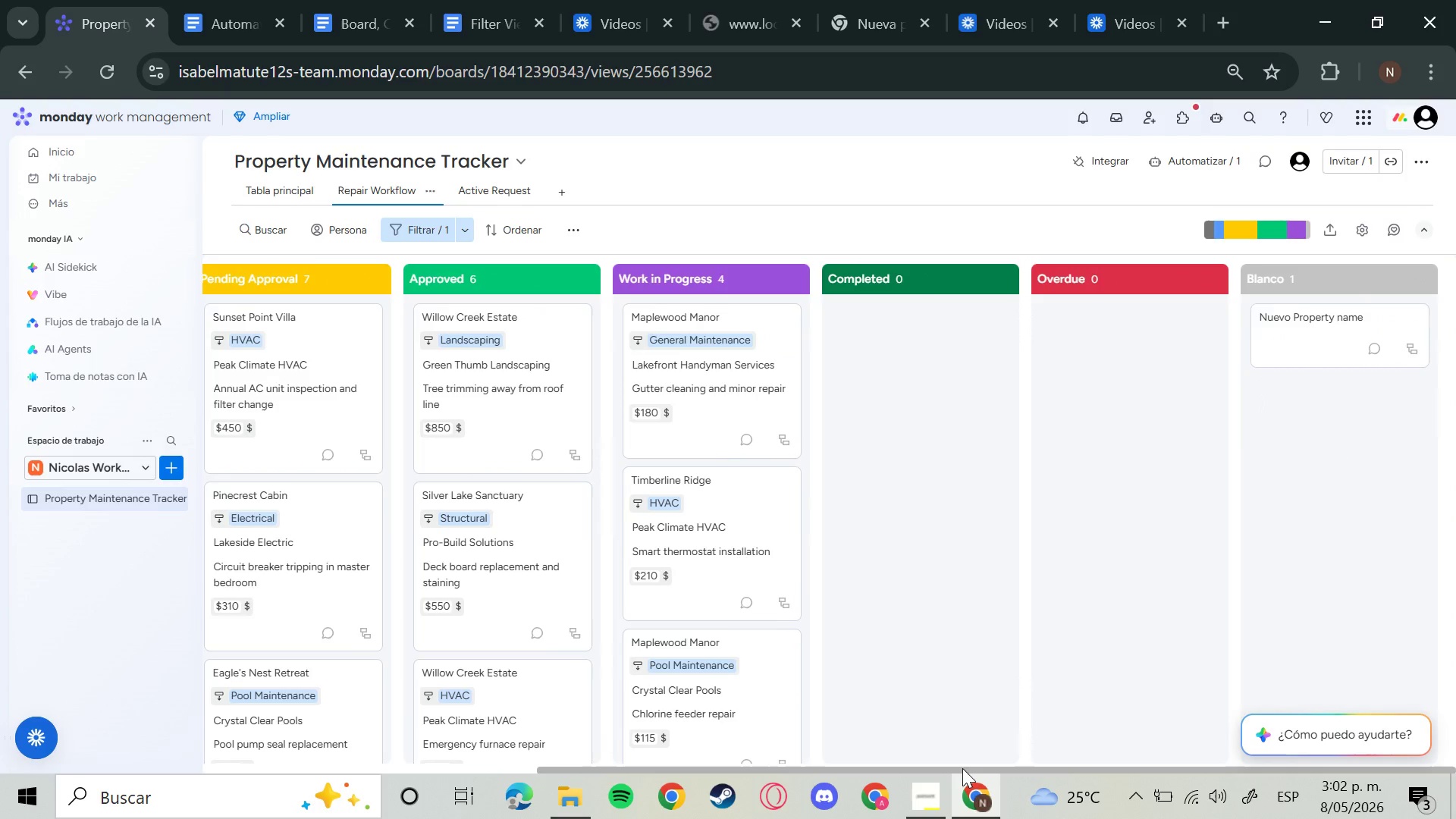 
left_click_drag(start_coordinate=[962, 768], to_coordinate=[189, 682])
 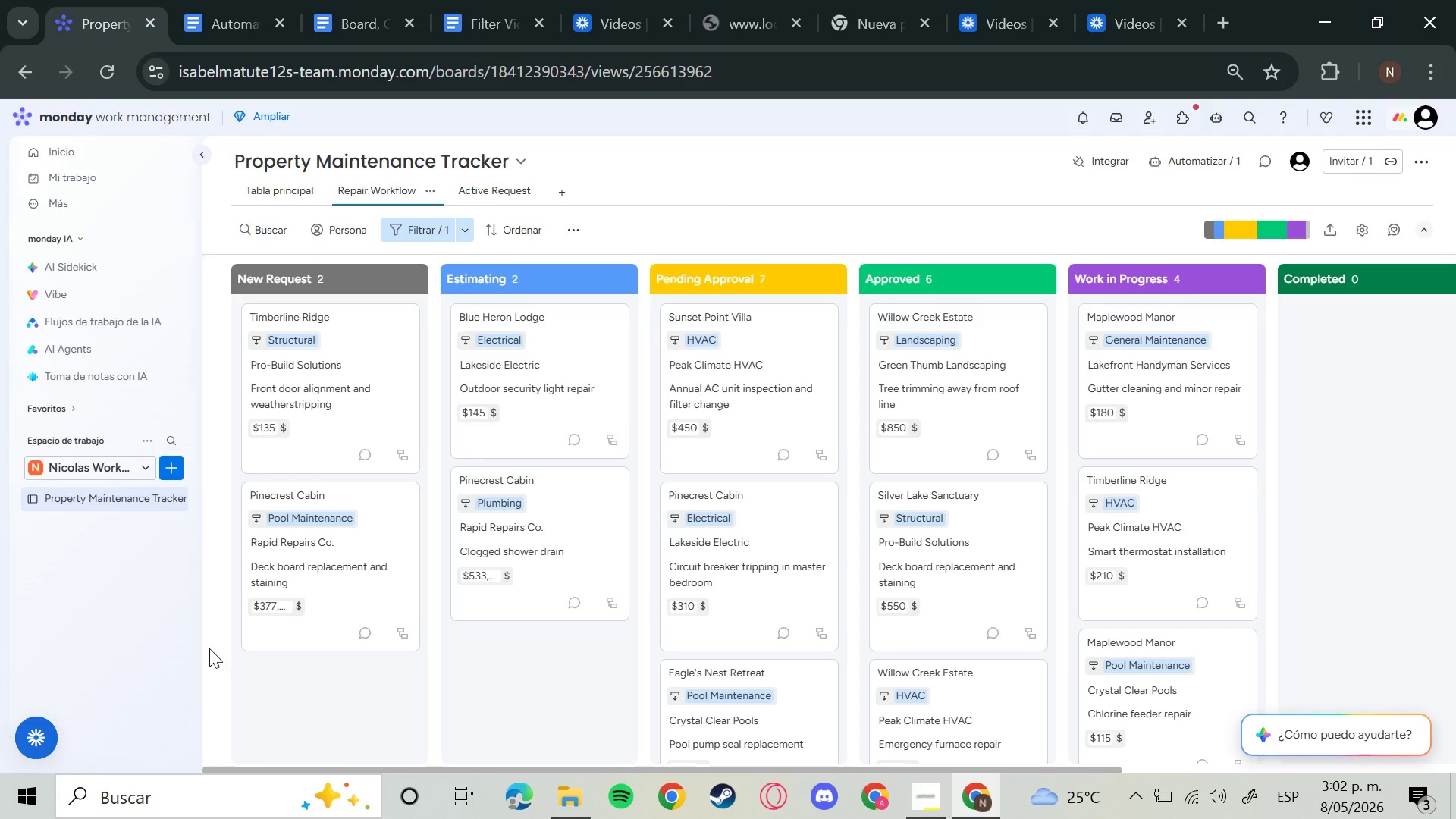 
left_click([293, 190])
 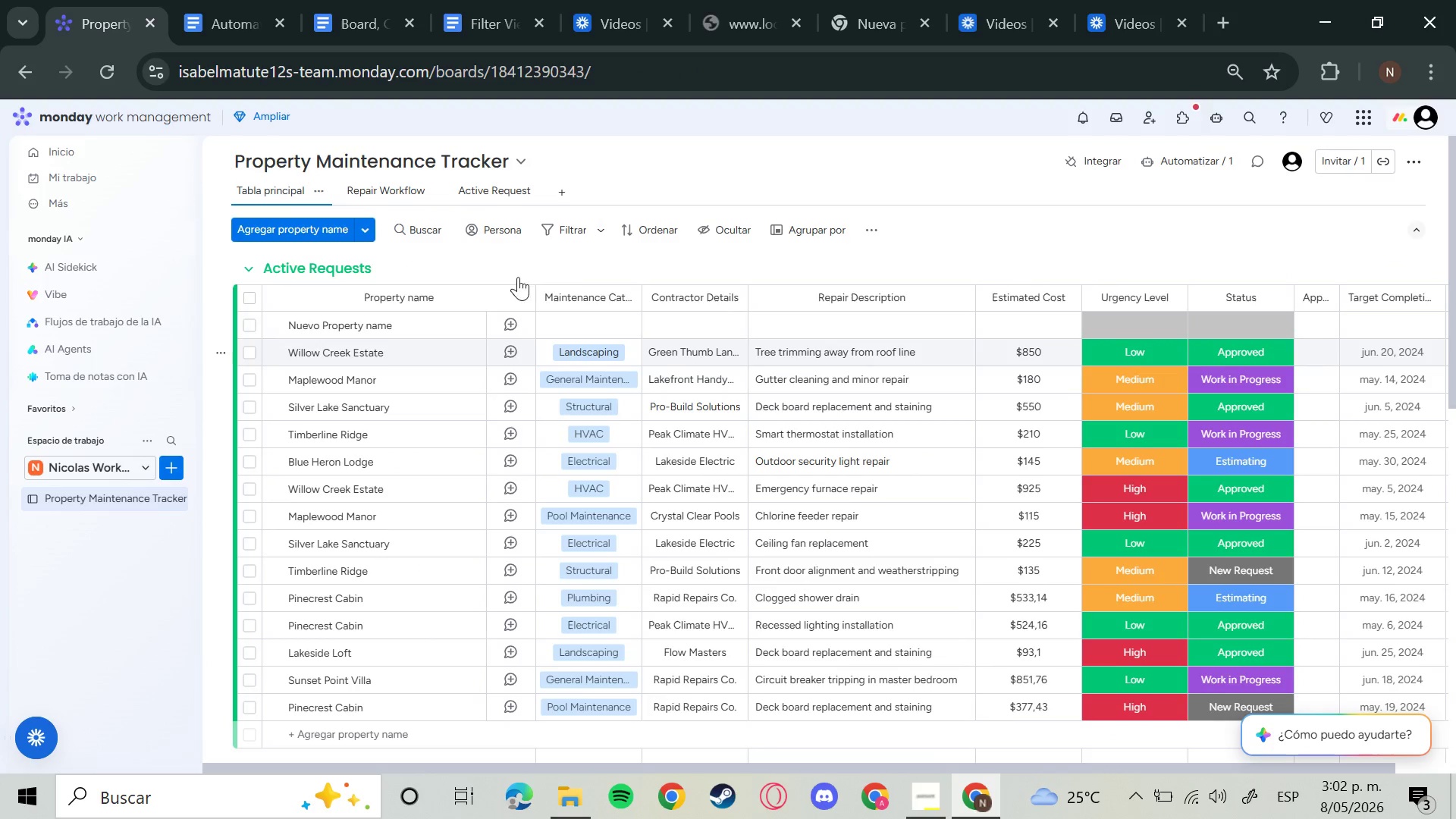 
scroll: coordinate [733, 564], scroll_direction: down, amount: 6.0
 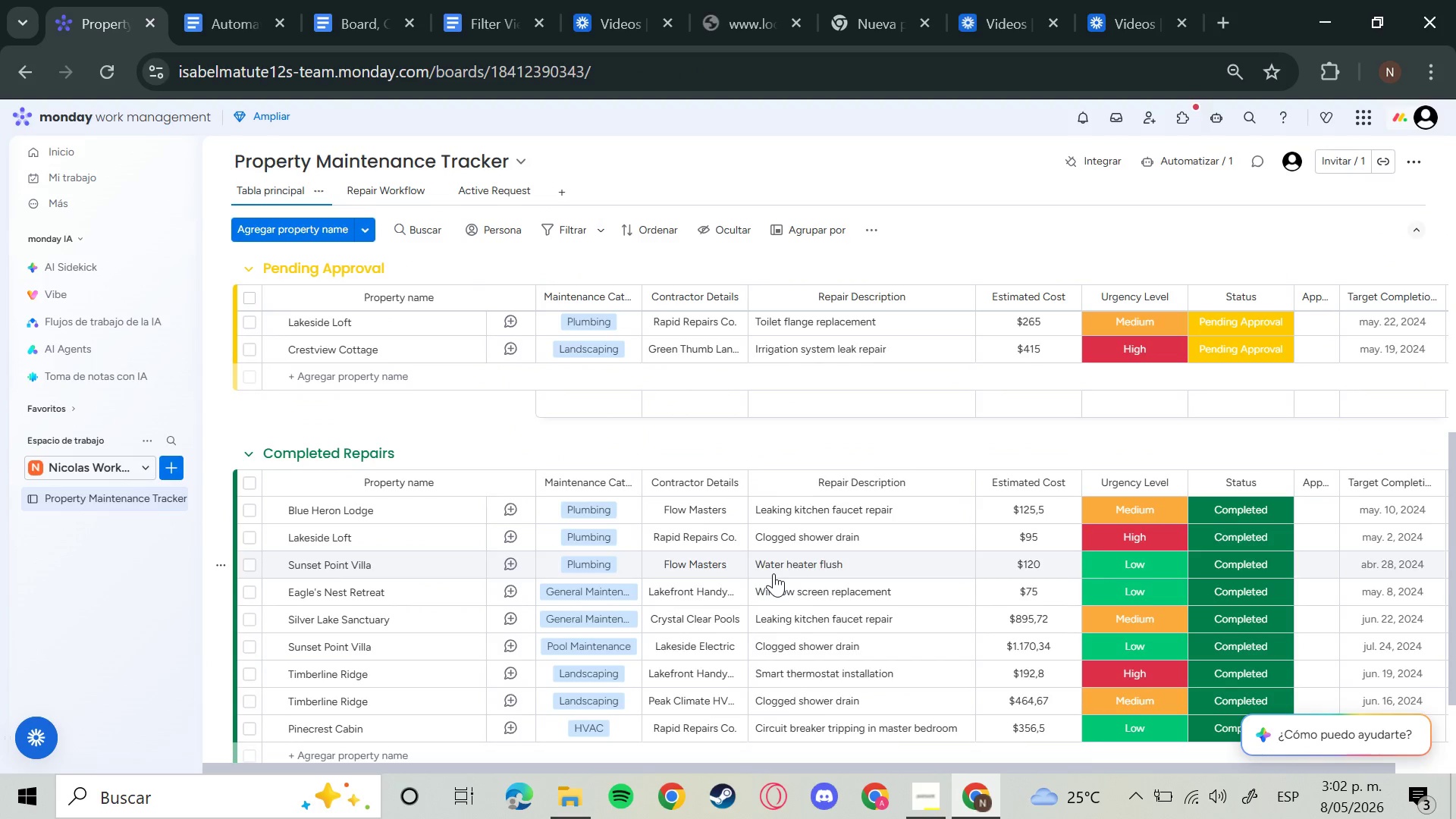 
scroll: coordinate [771, 575], scroll_direction: up, amount: 10.0
 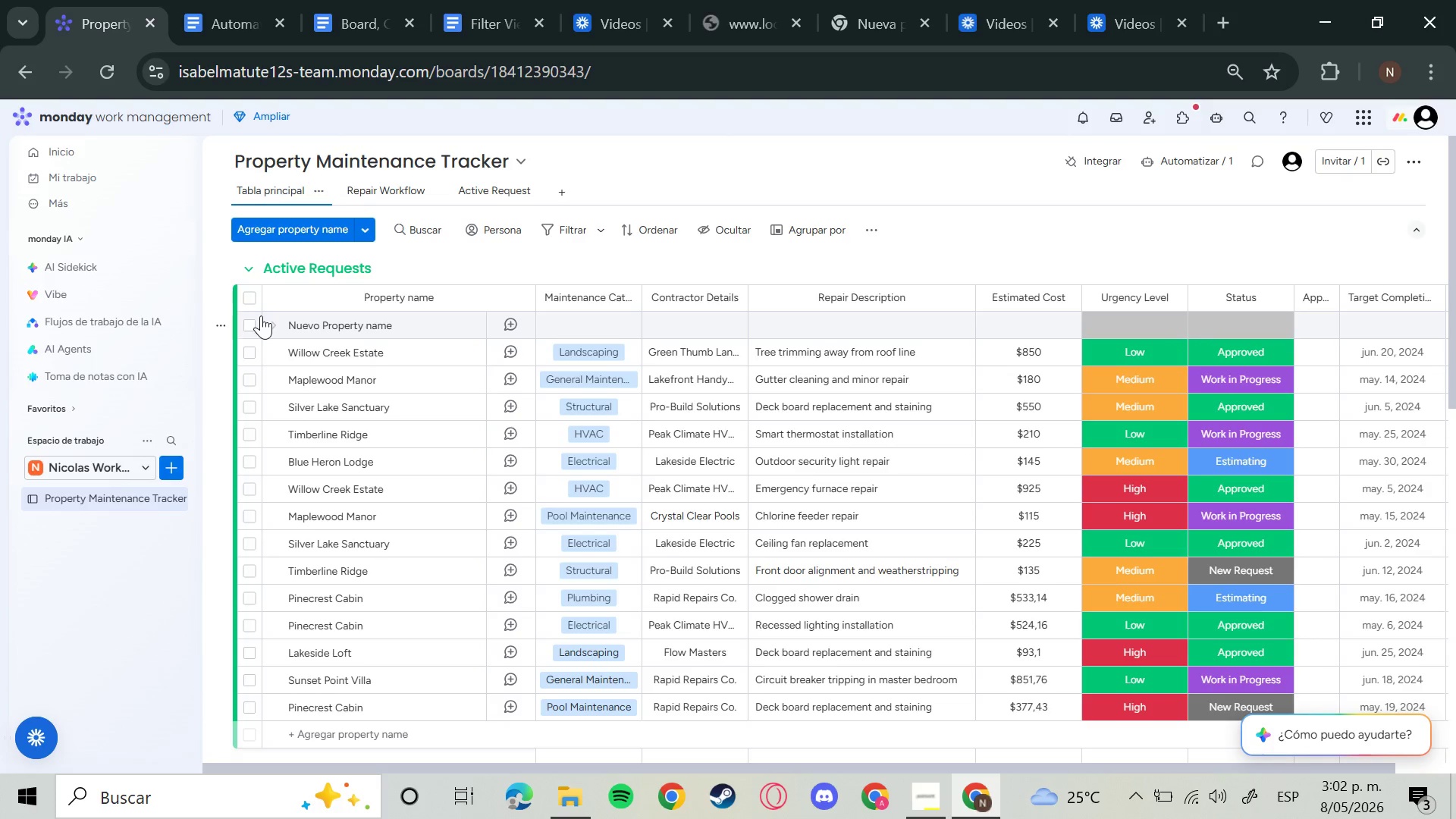 
left_click([218, 321])
 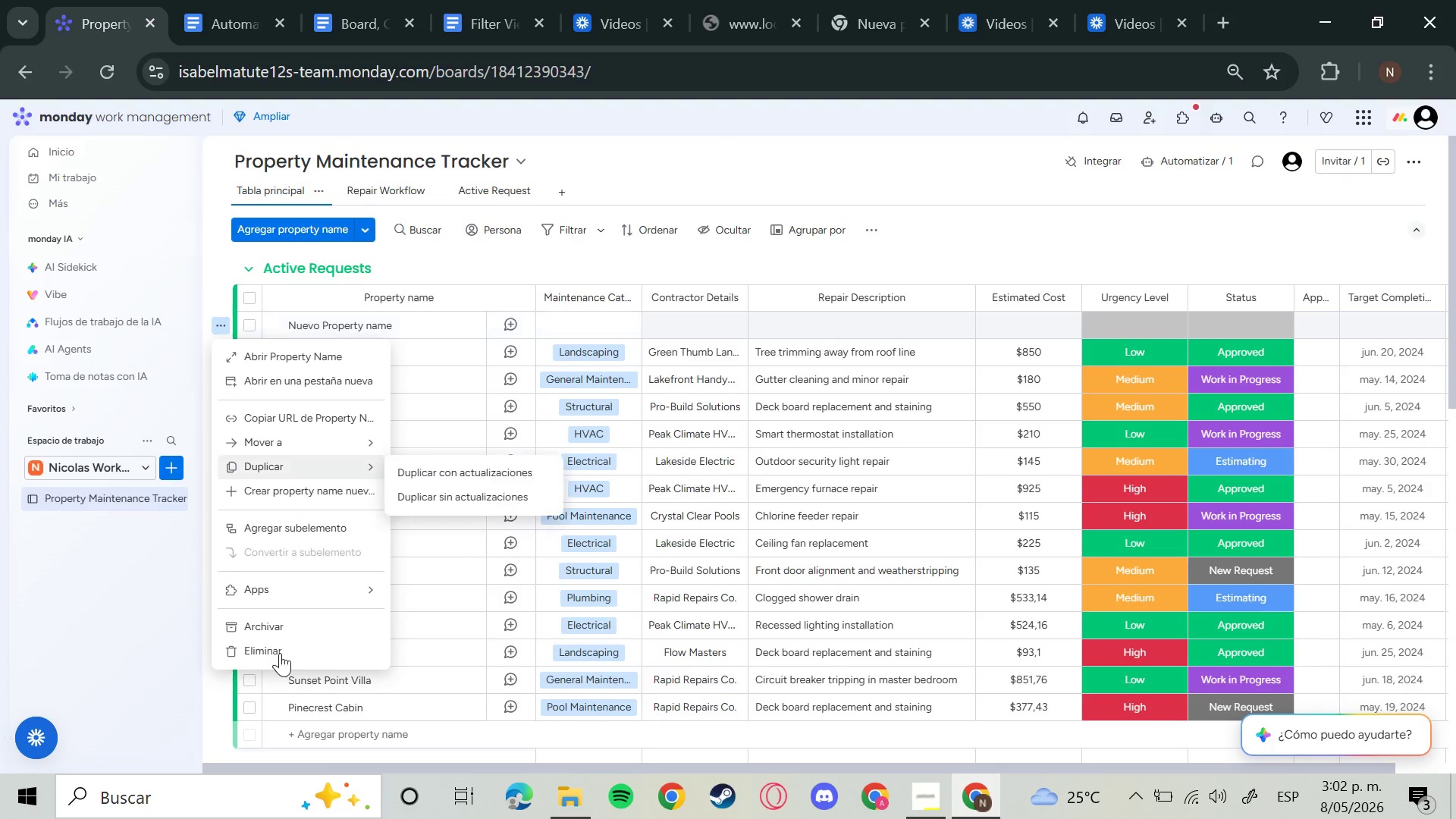 
left_click([275, 647])
 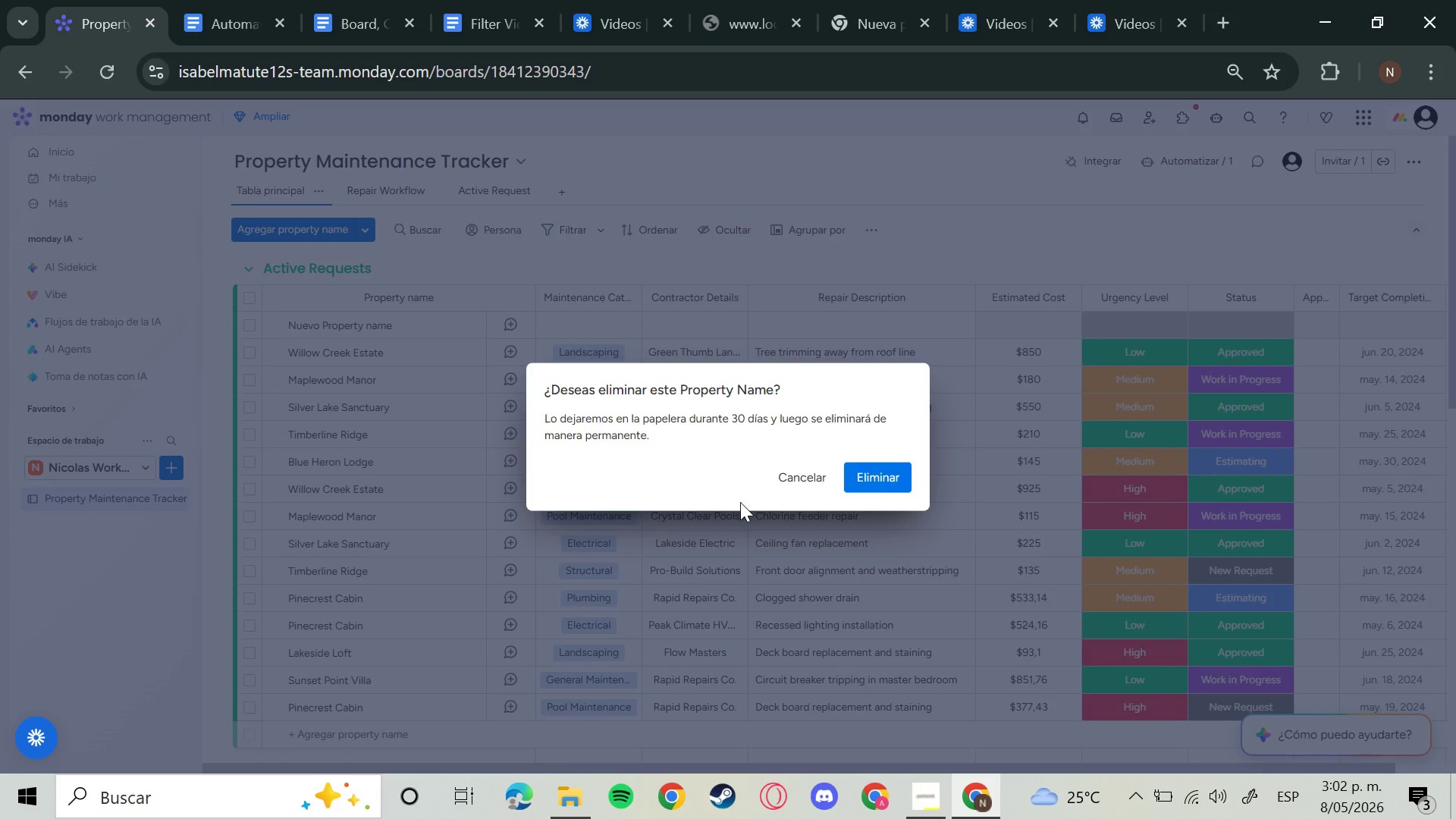 
left_click([871, 485])
 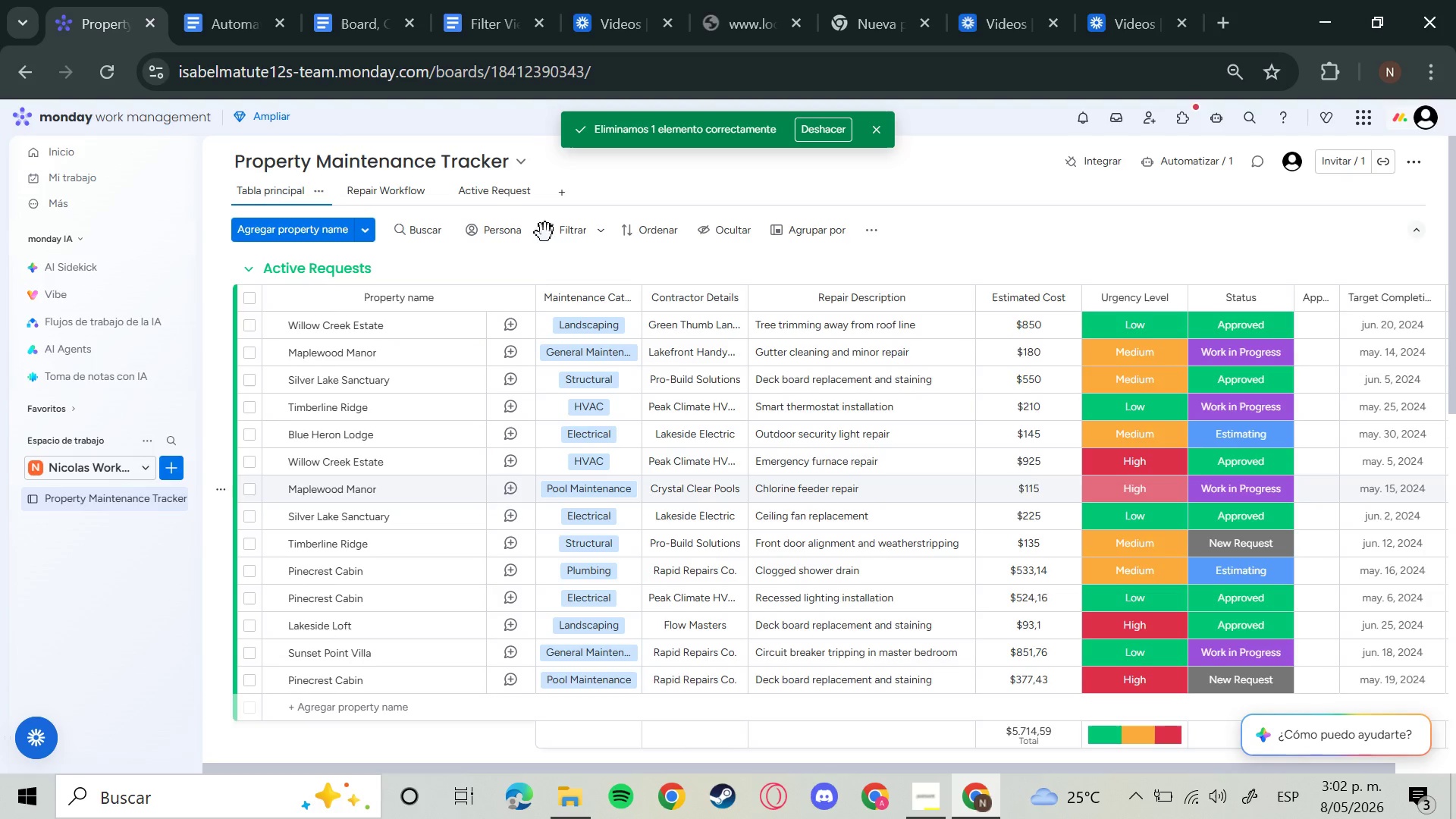 
left_click([479, 202])
 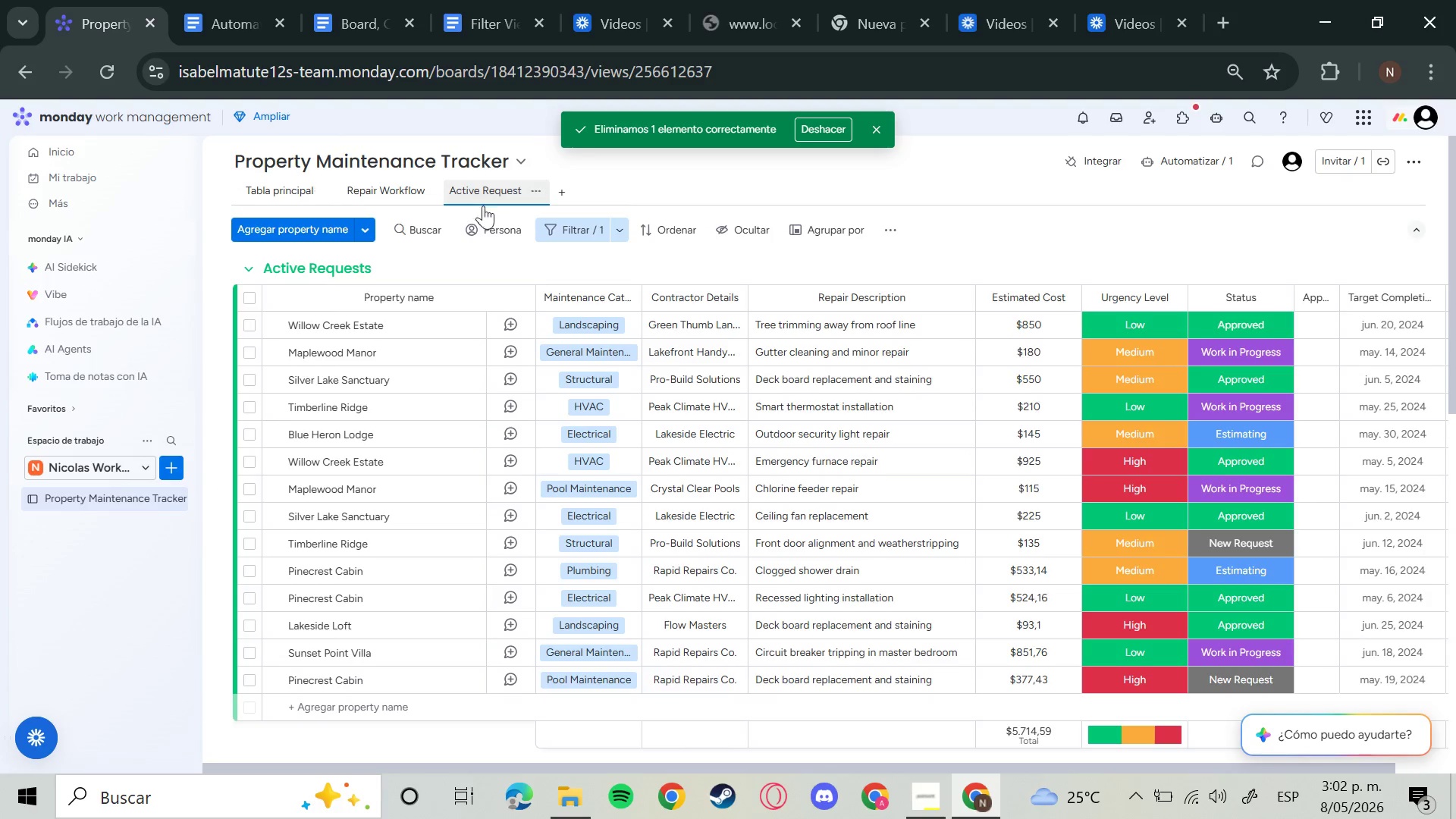 
left_click([576, 223])
 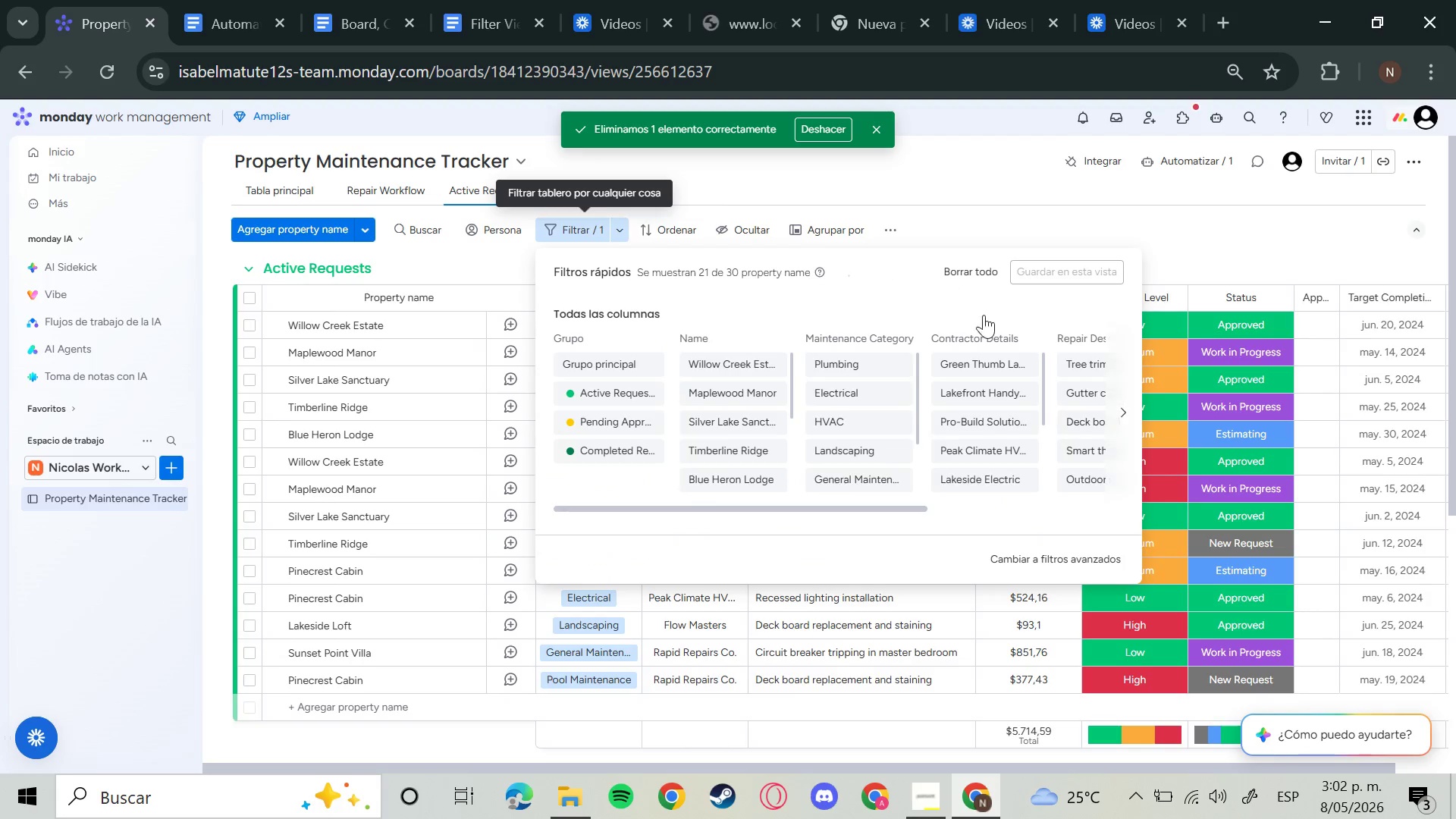 
left_click([1082, 566])
 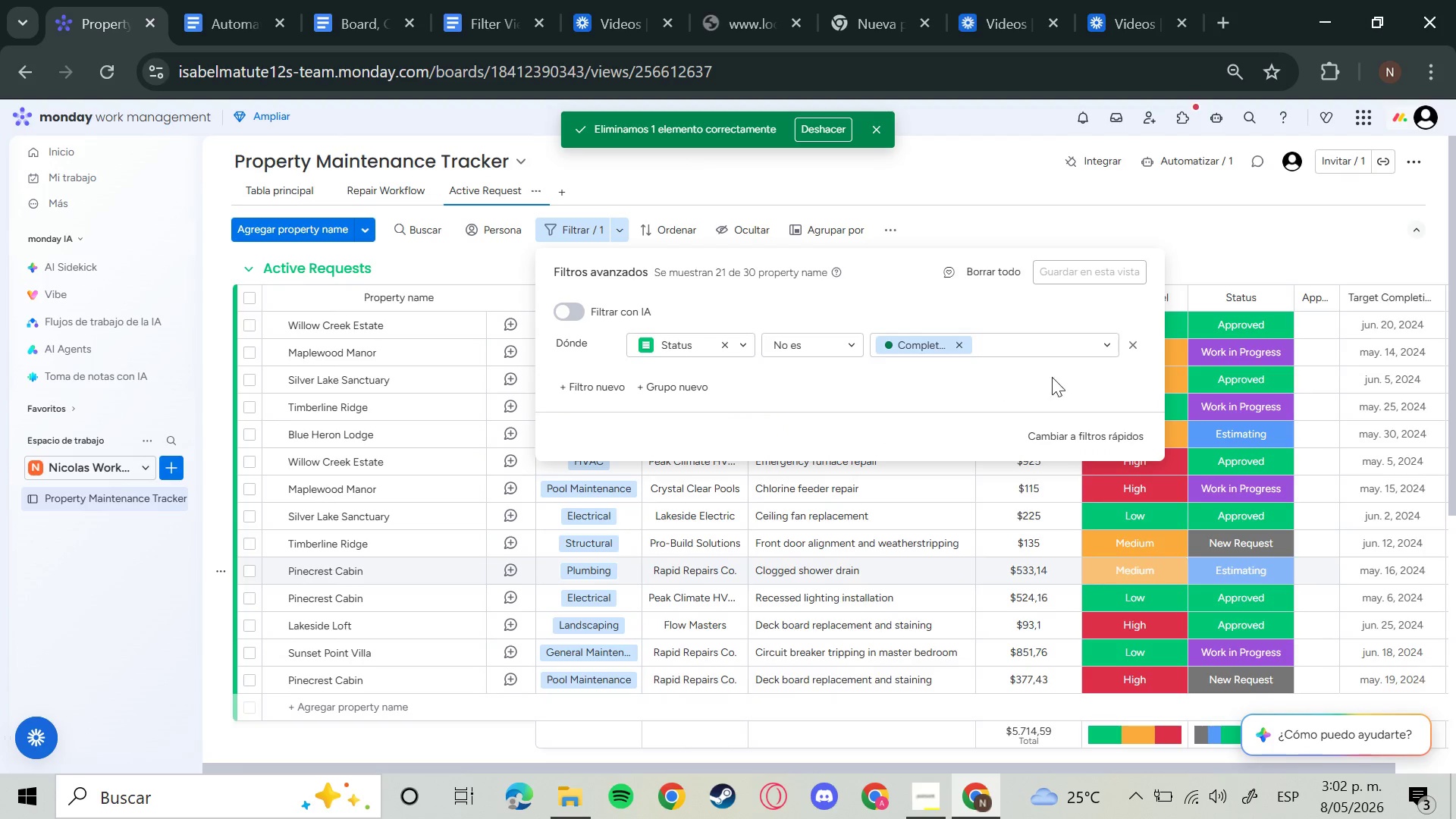 
left_click([1137, 347])
 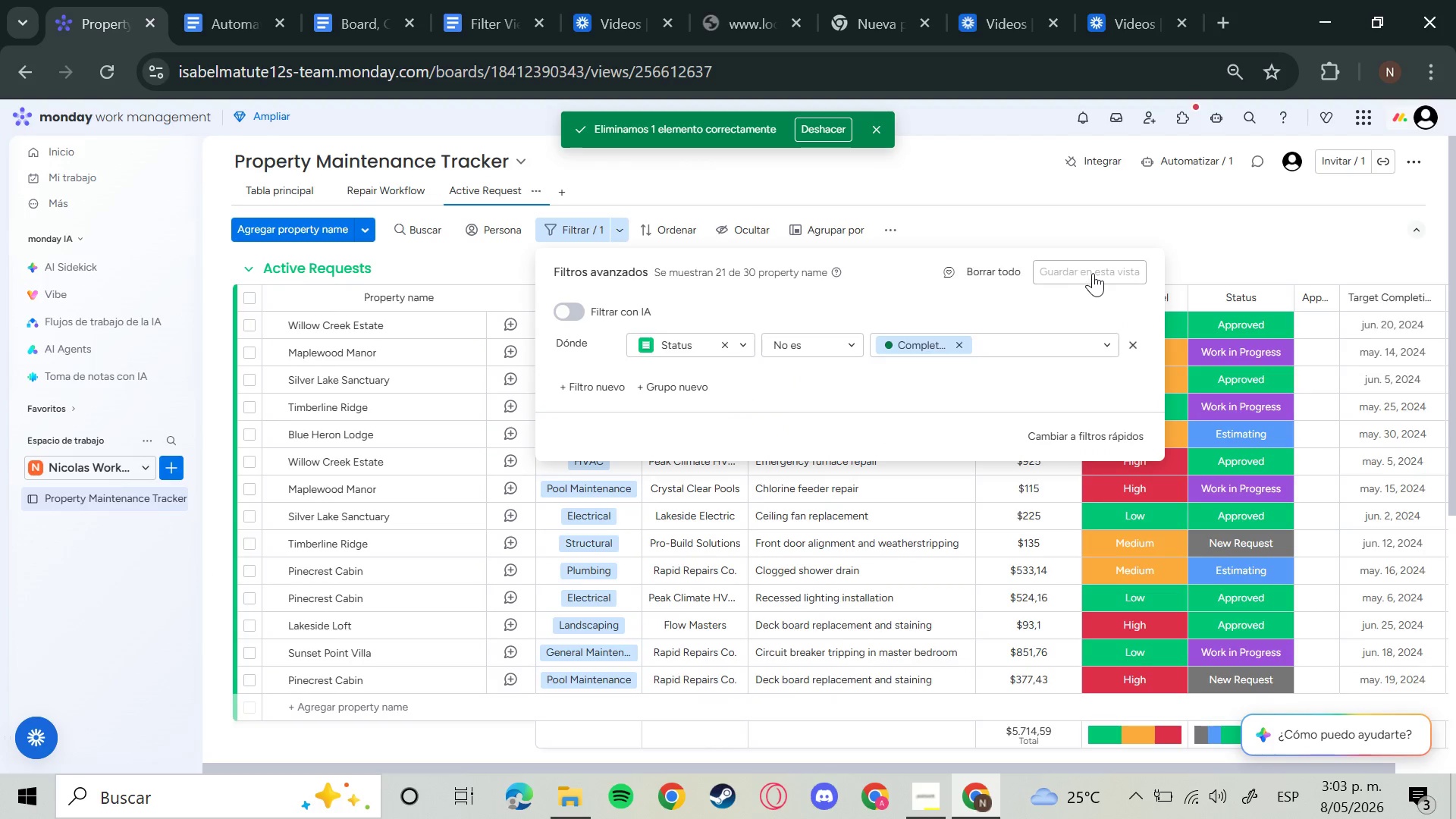 
left_click([1093, 273])
 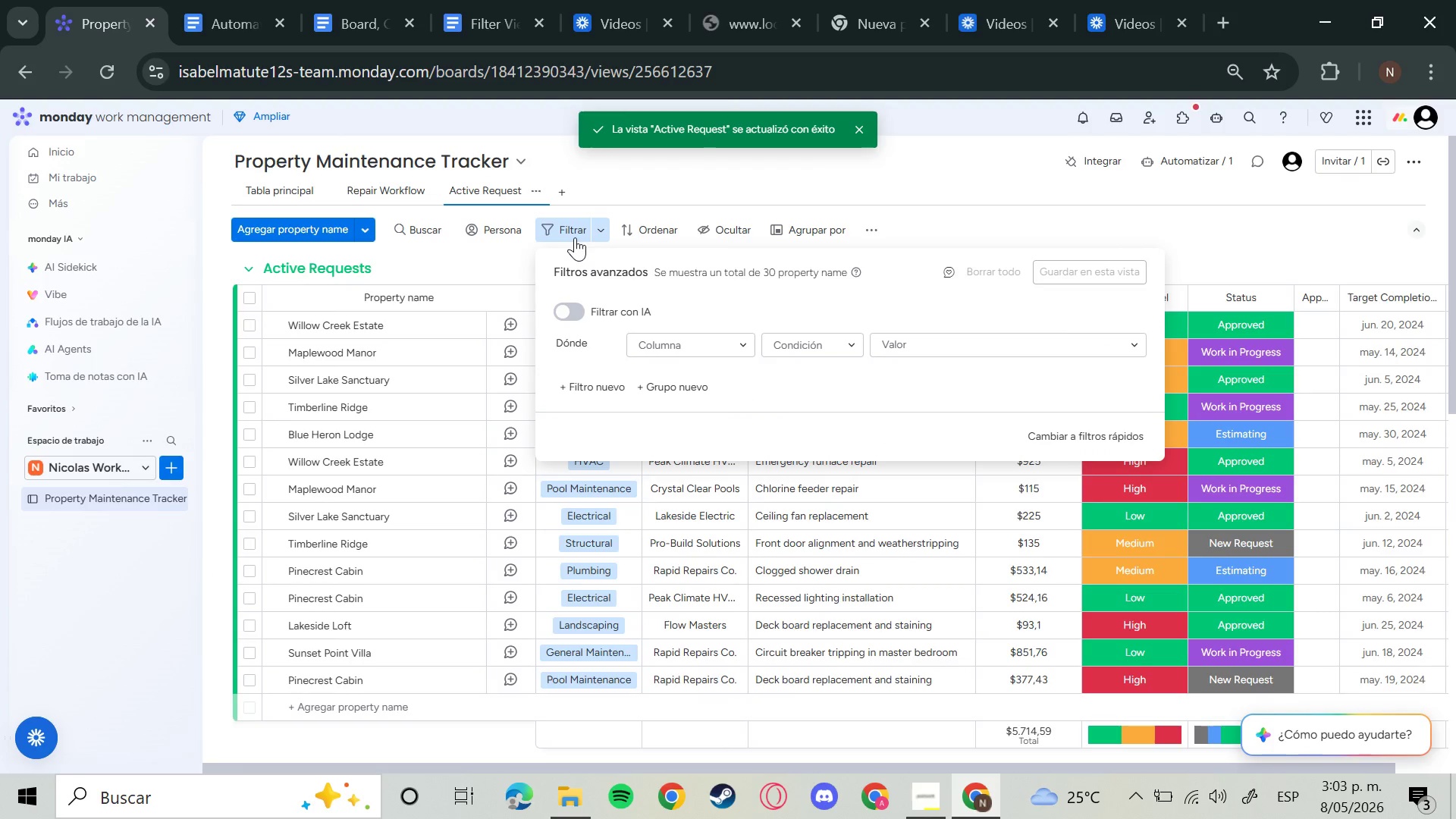 
left_click([560, 227])
 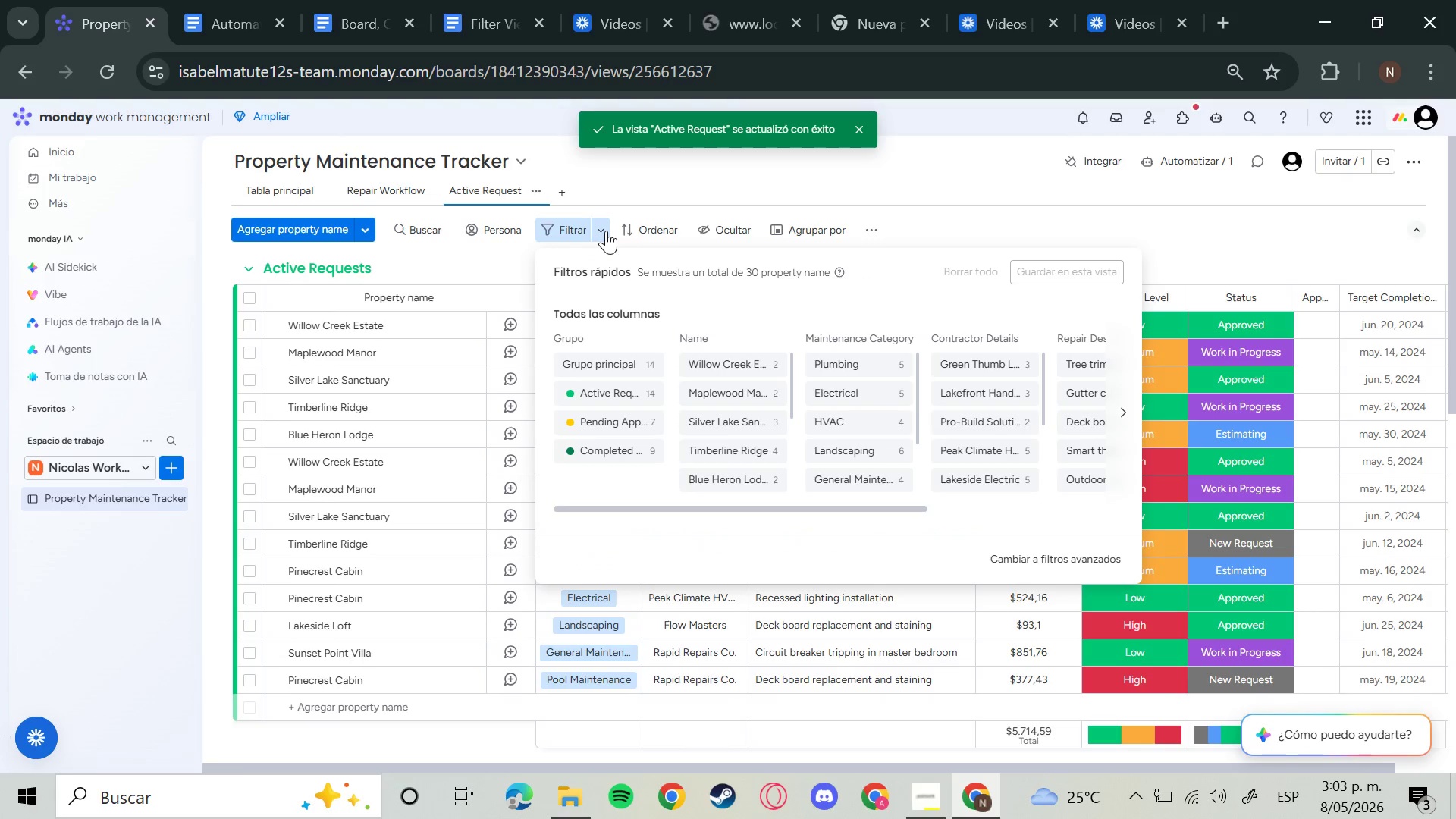 
left_click([601, 231])
 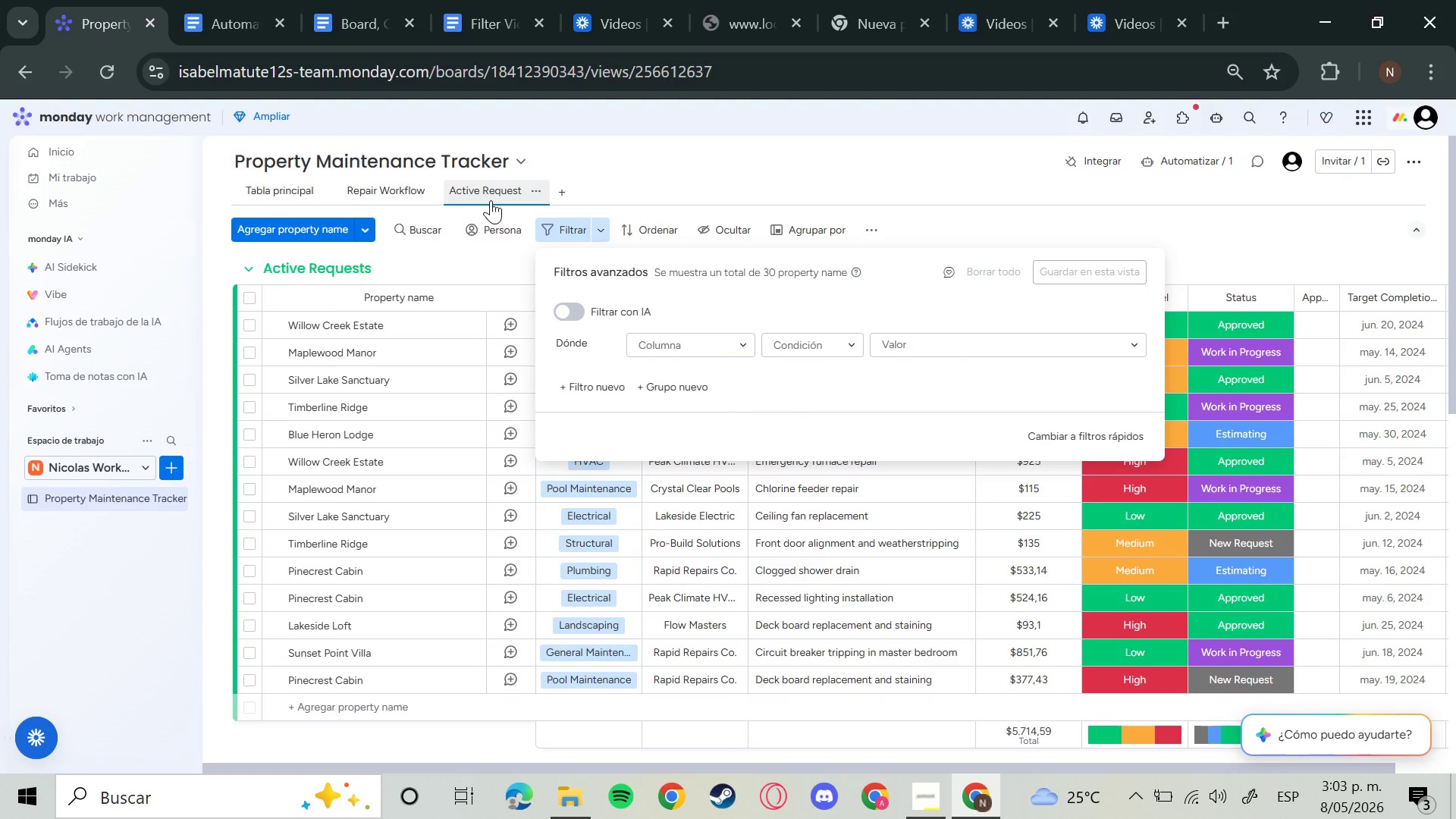 
left_click([491, 199])
 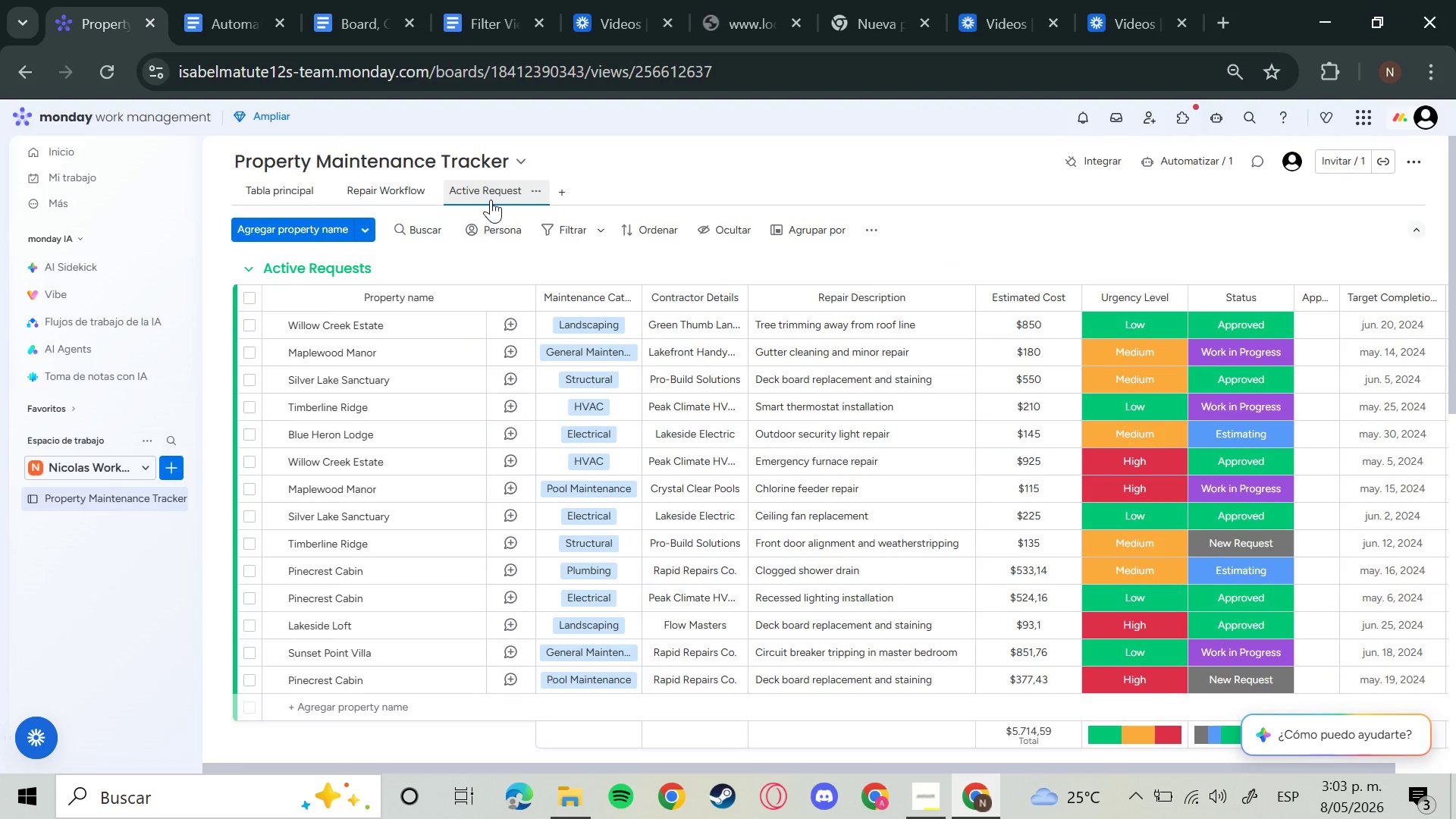 
left_click([406, 193])
 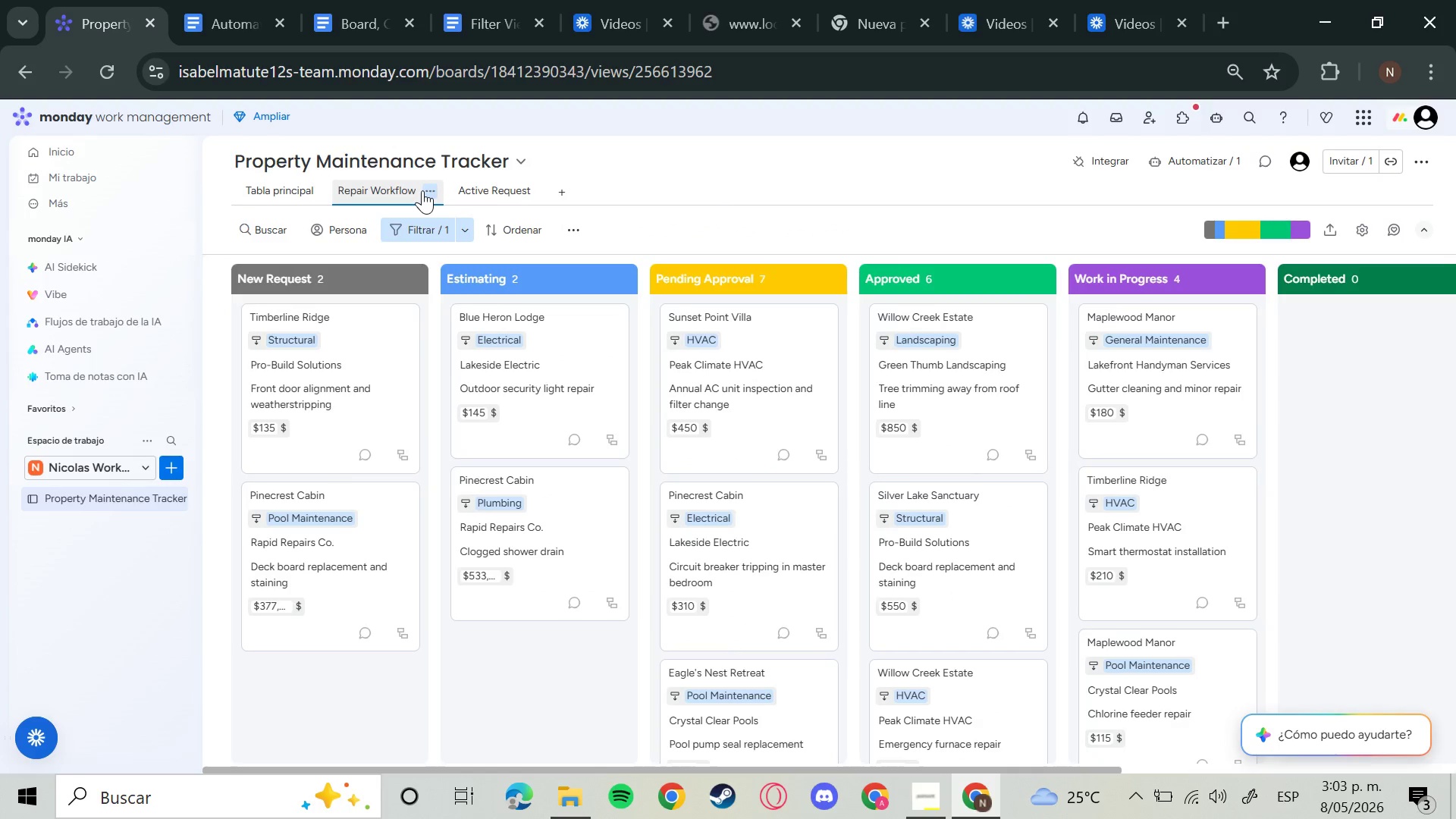 
left_click([428, 235])
 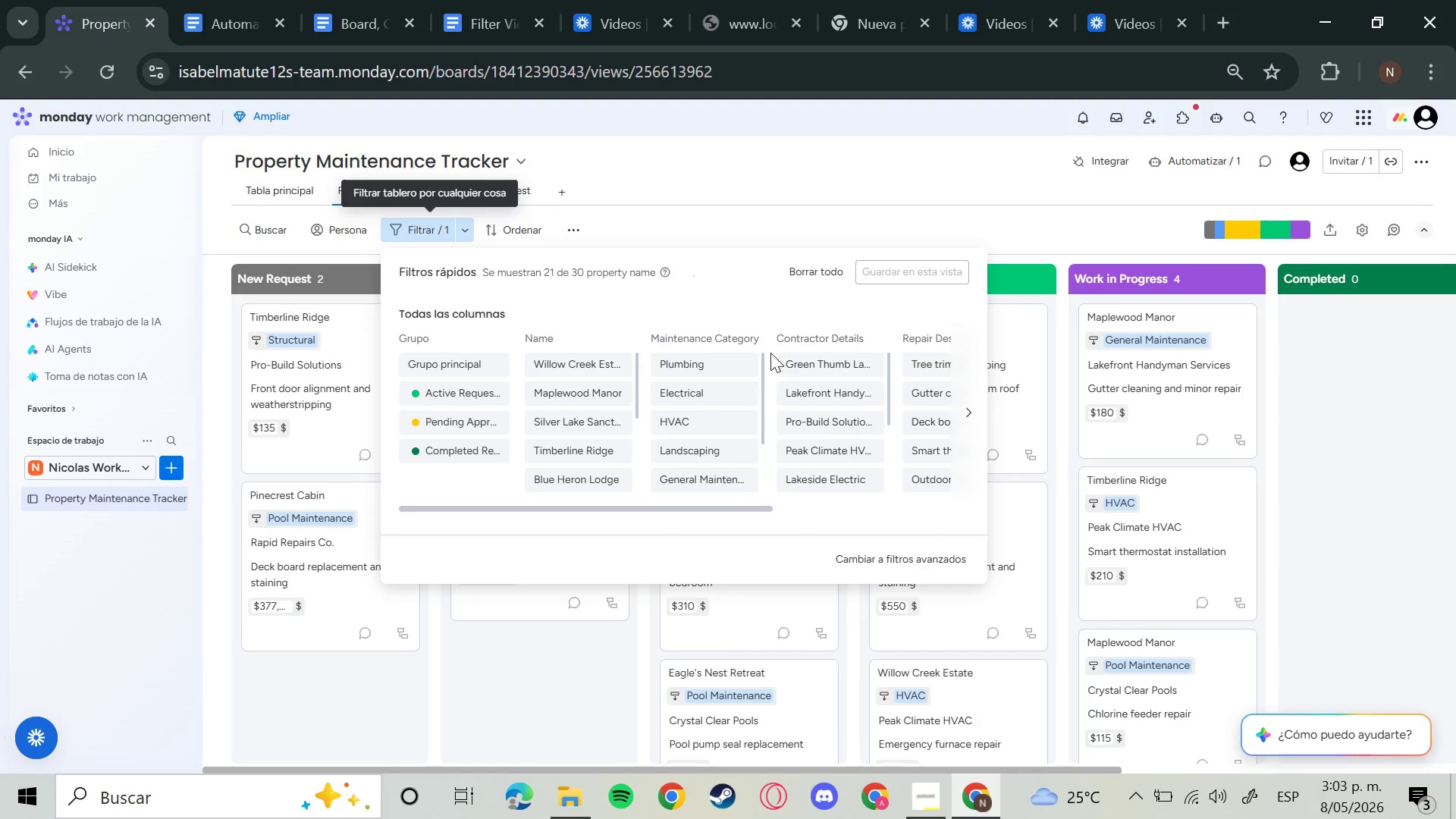 
left_click([921, 556])
 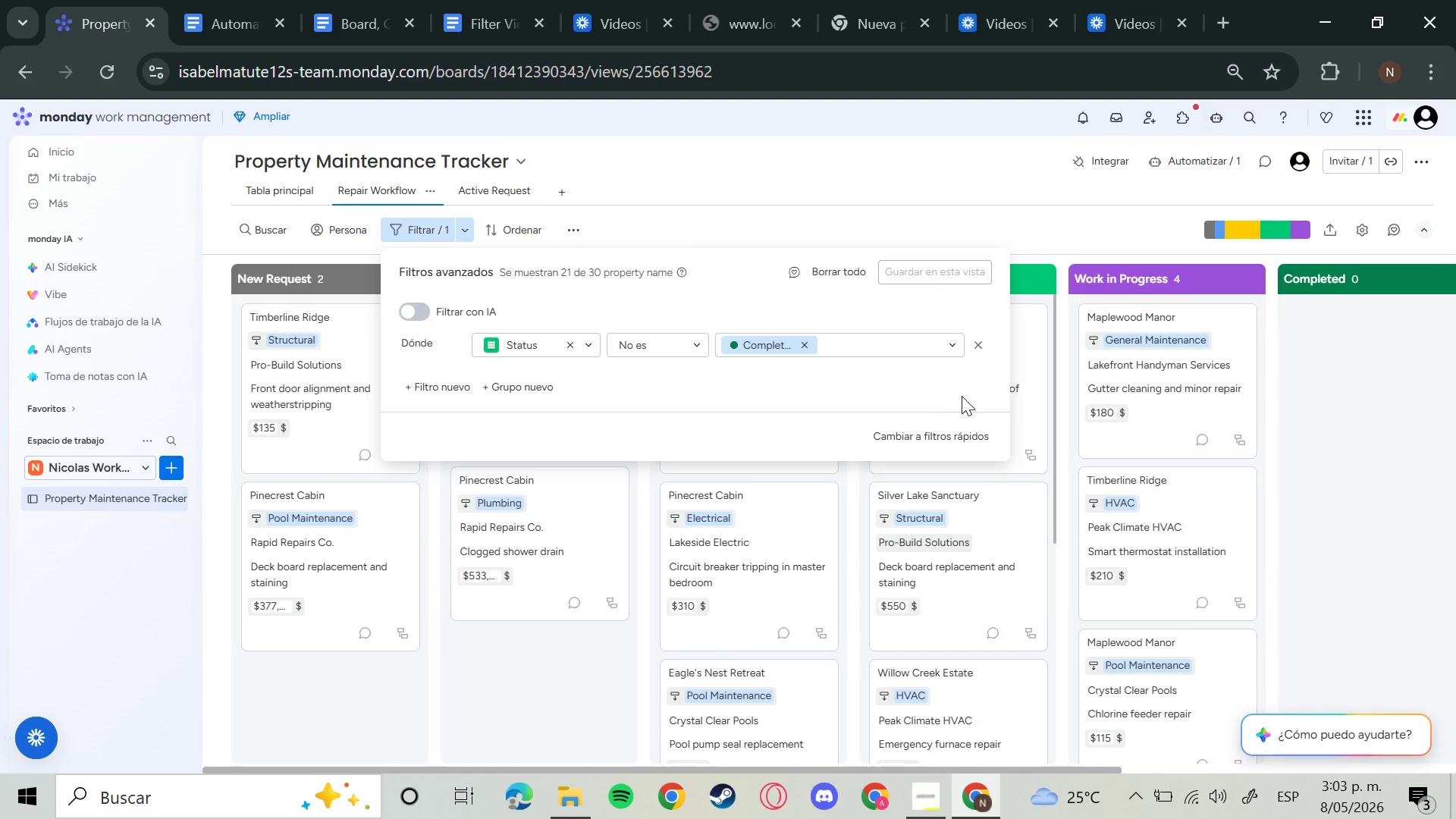 
left_click([982, 345])
 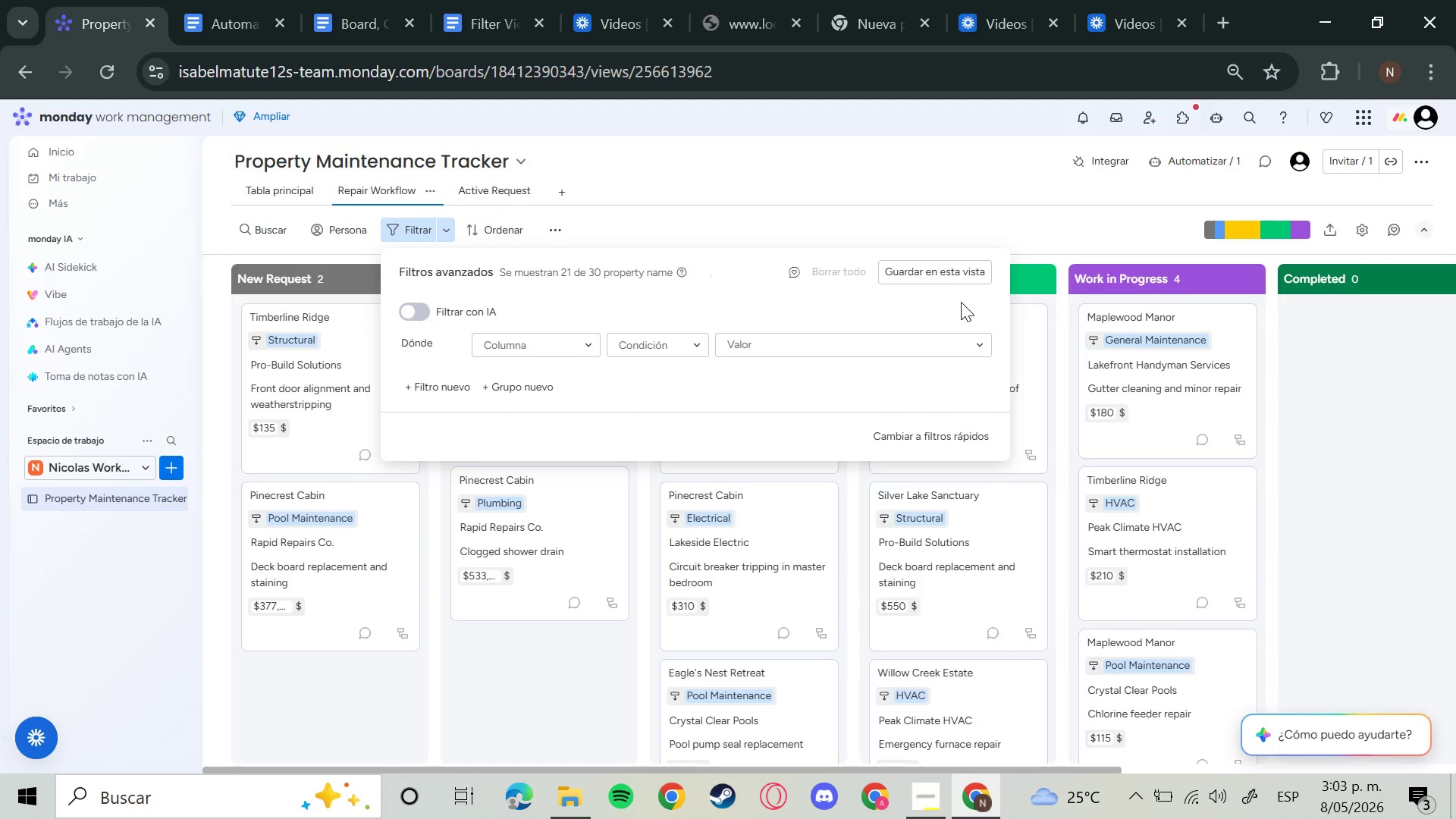 
left_click([952, 266])
 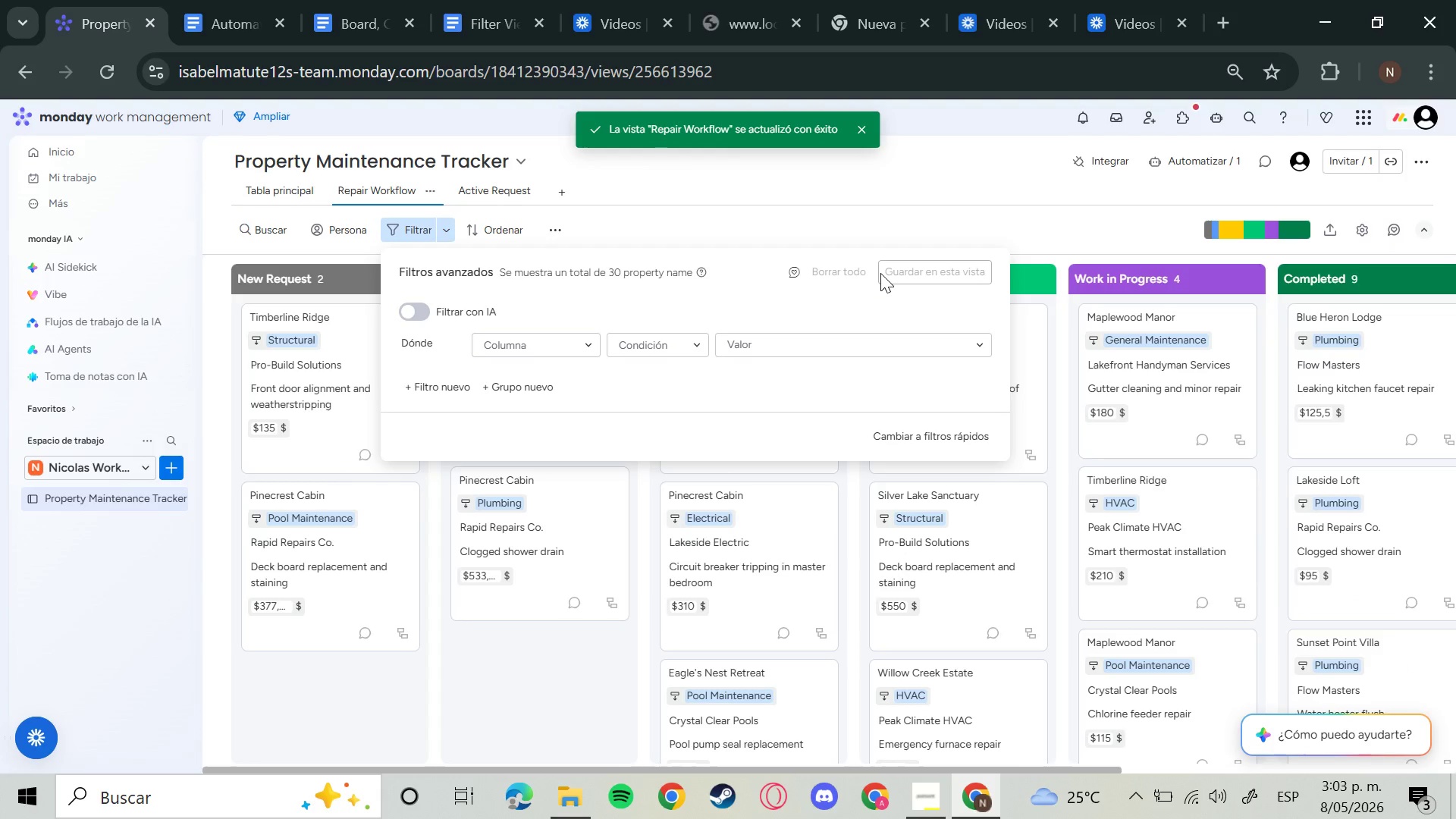 
wait(5.3)
 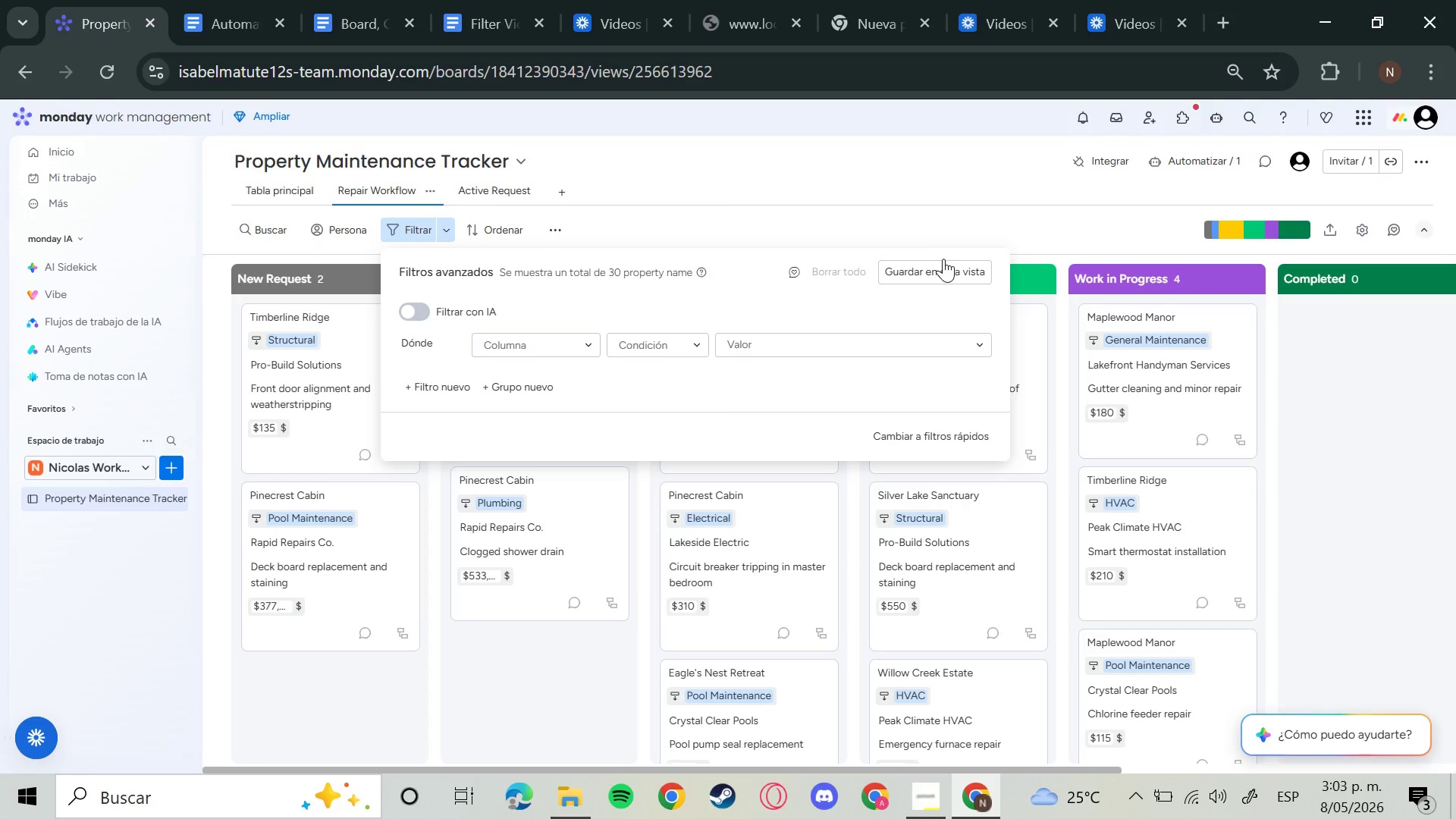 
left_click([682, 215])
 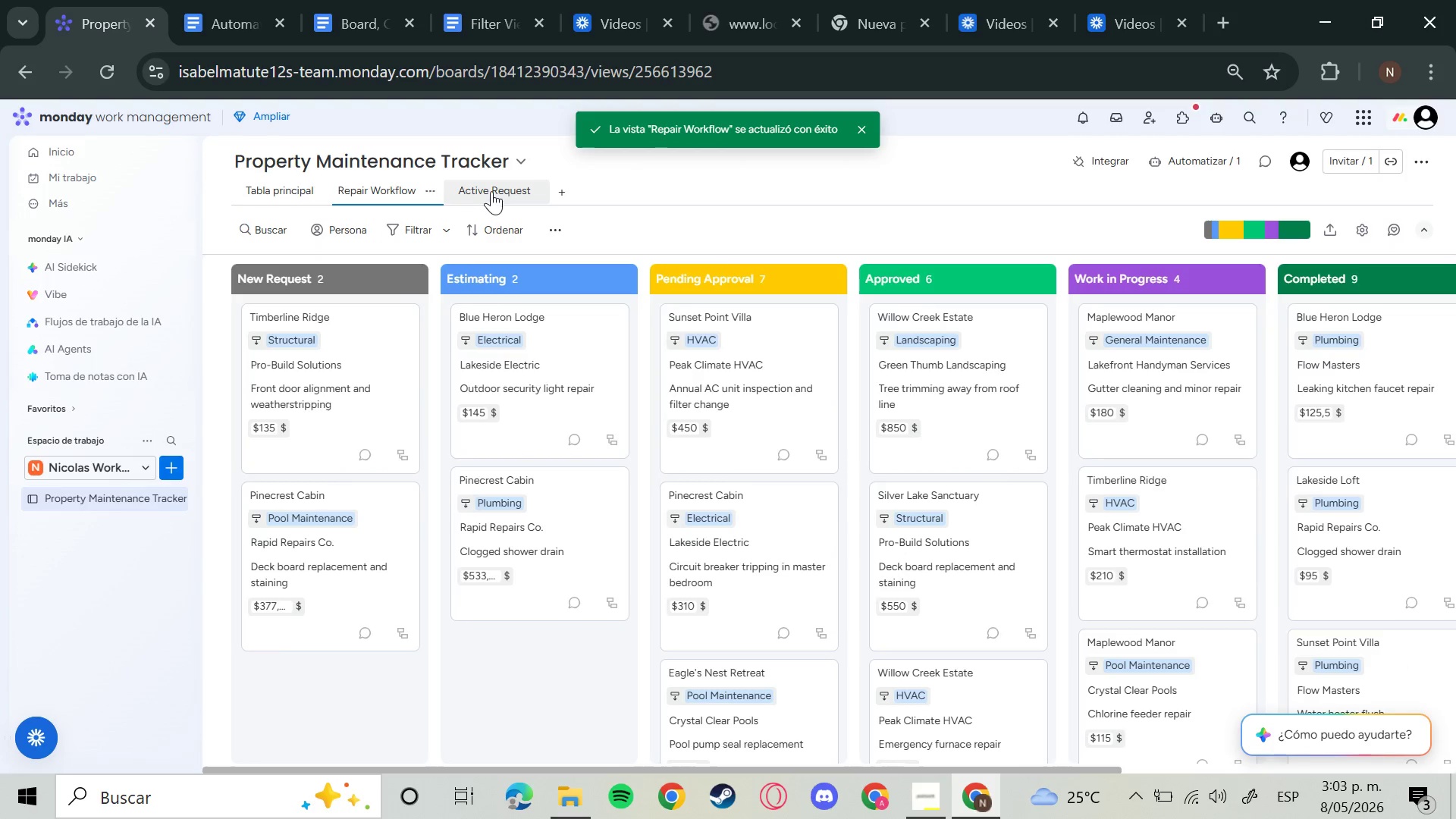 
left_click([491, 191])
 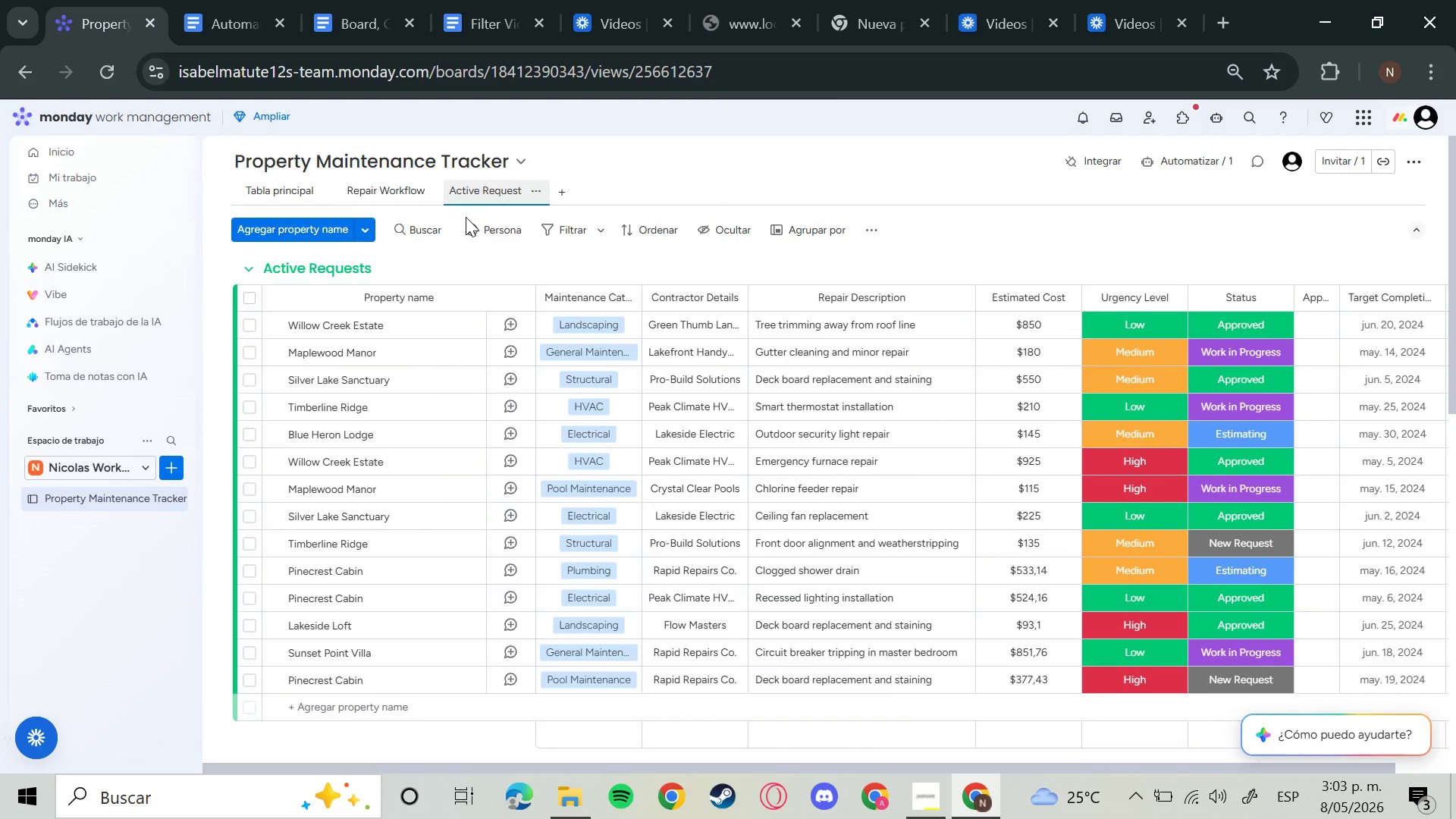 
left_click([582, 228])
 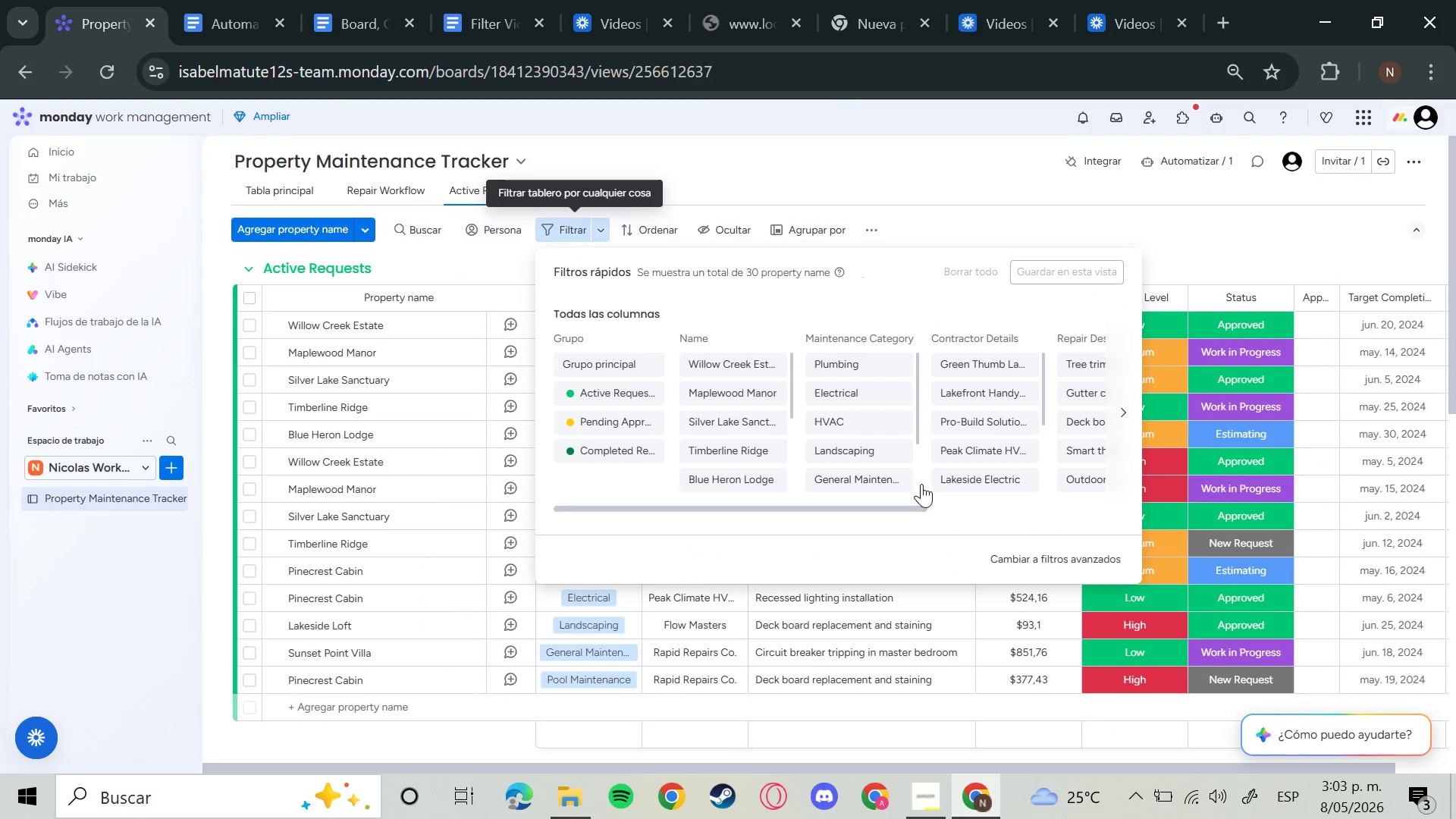 
left_click([1073, 553])
 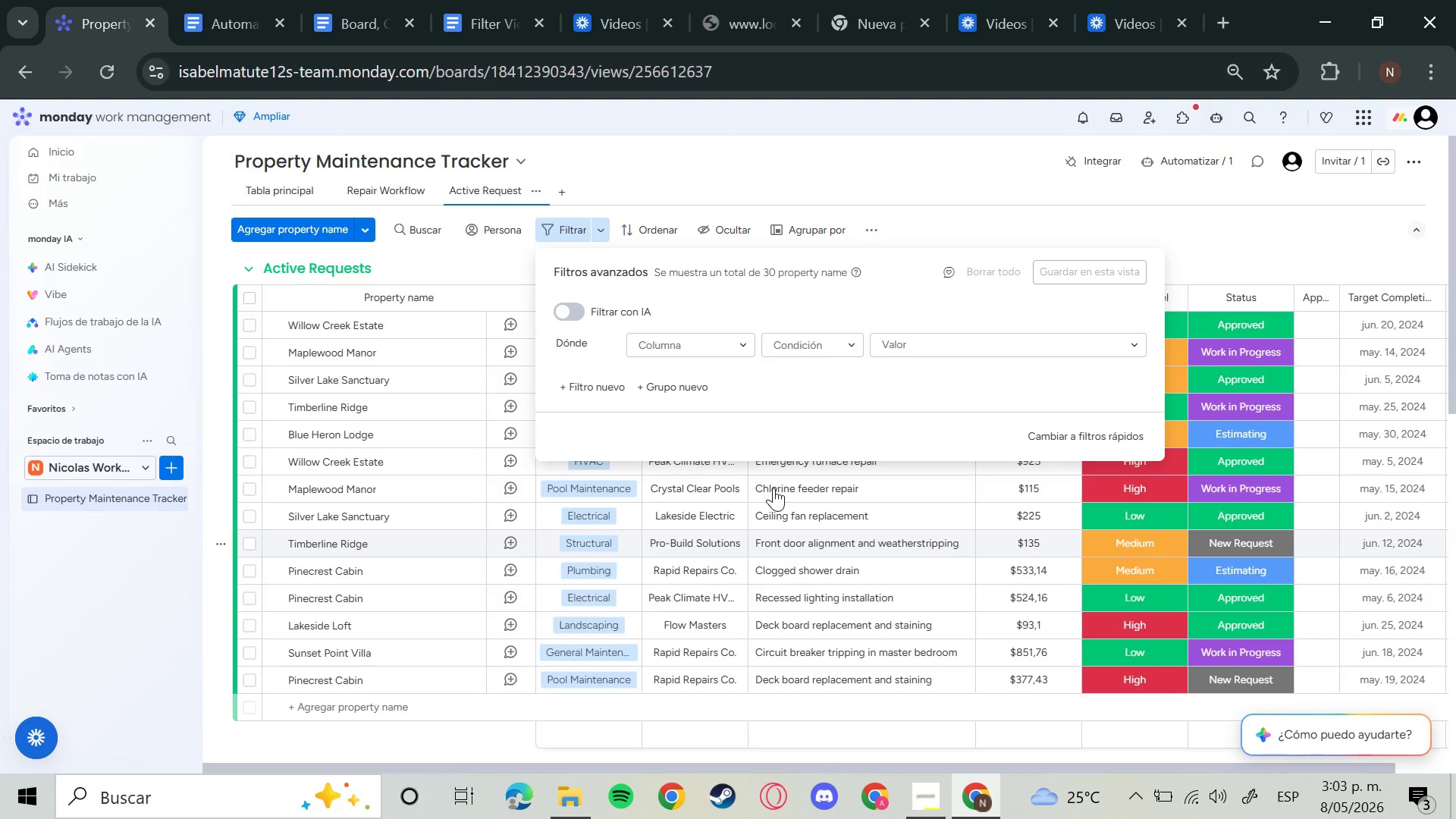 
left_click([703, 334])
 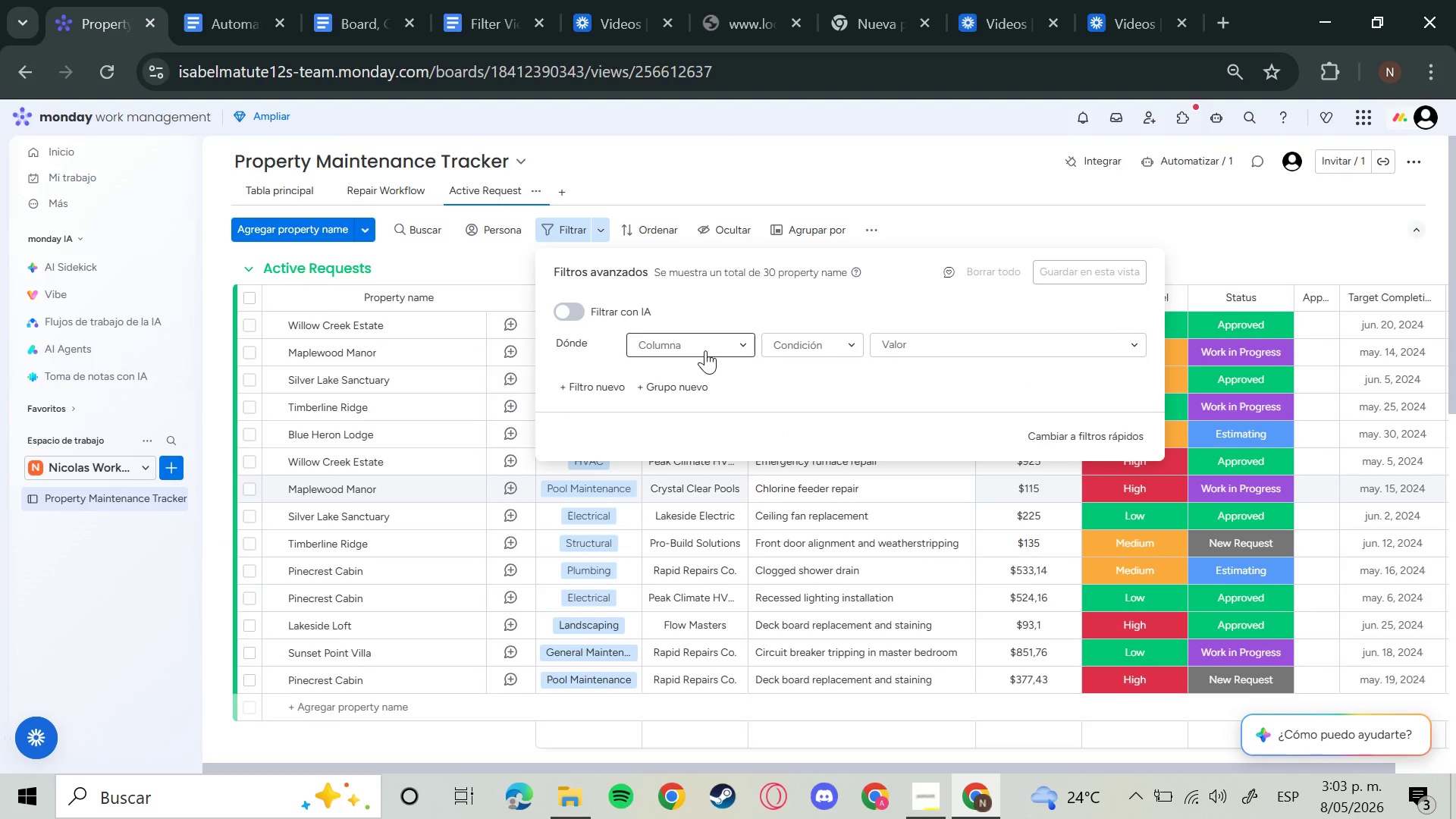 
left_click([705, 350])
 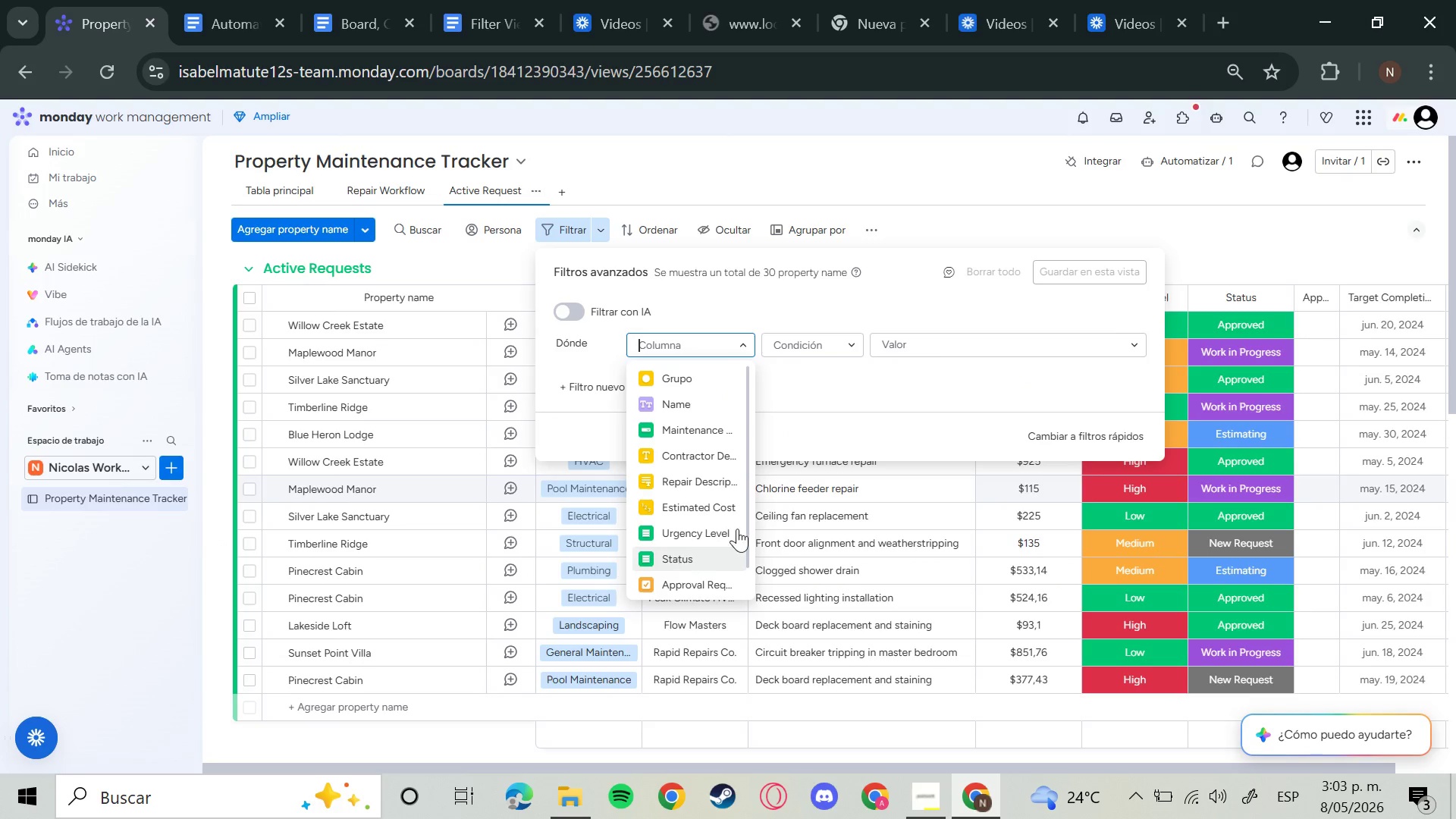 
left_click([834, 337])
 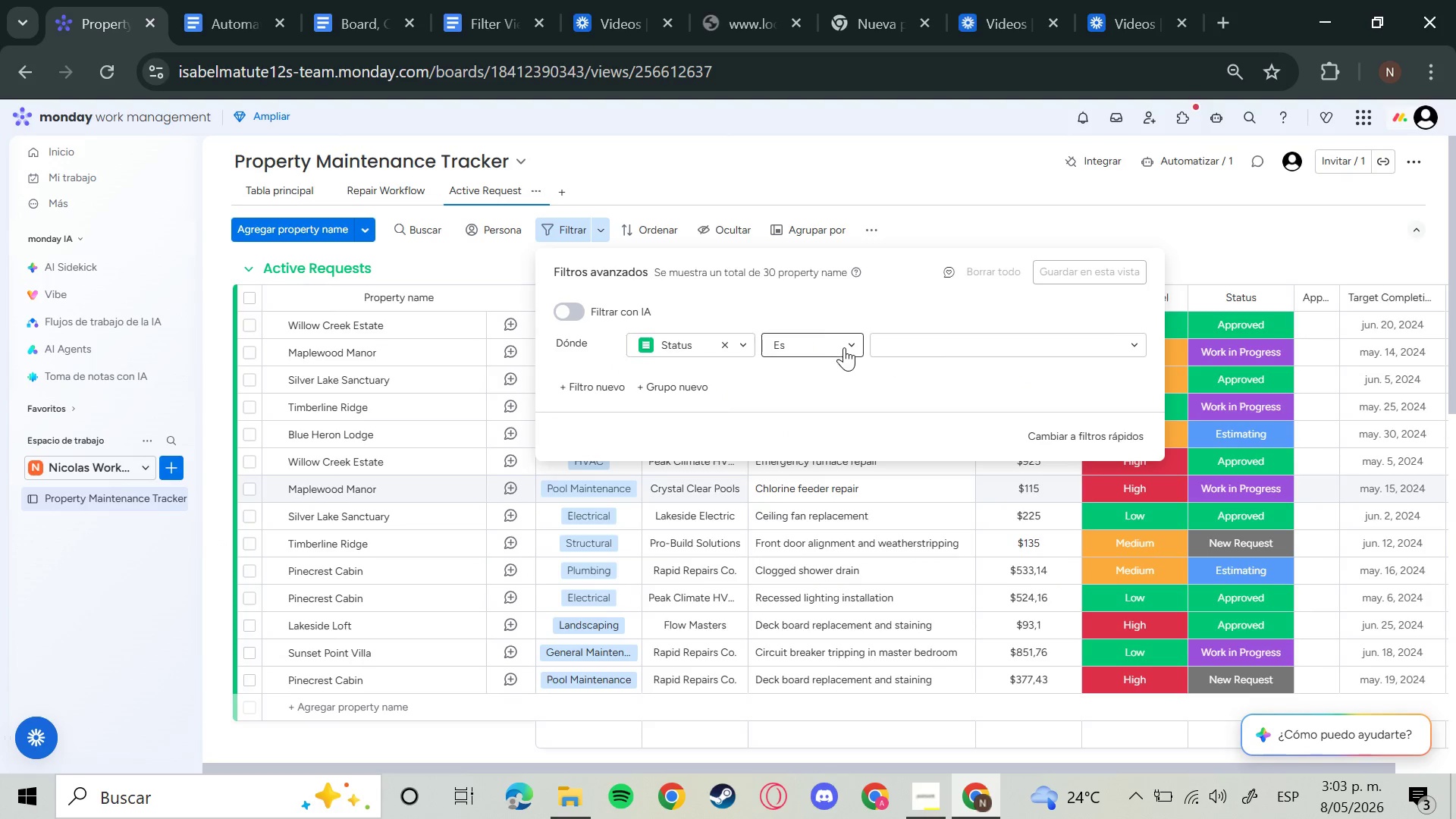 
left_click([849, 347])
 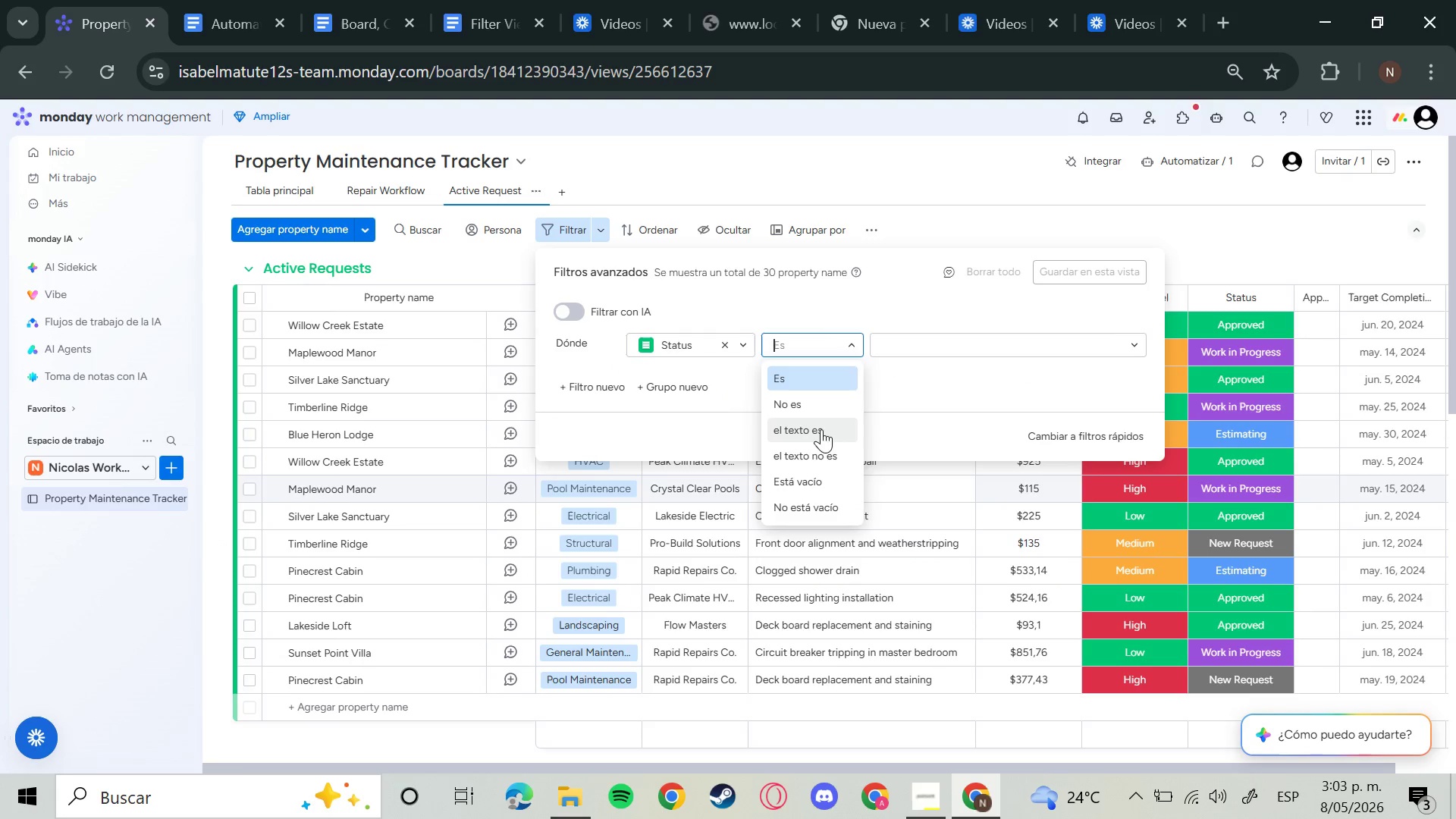 
left_click([811, 404])
 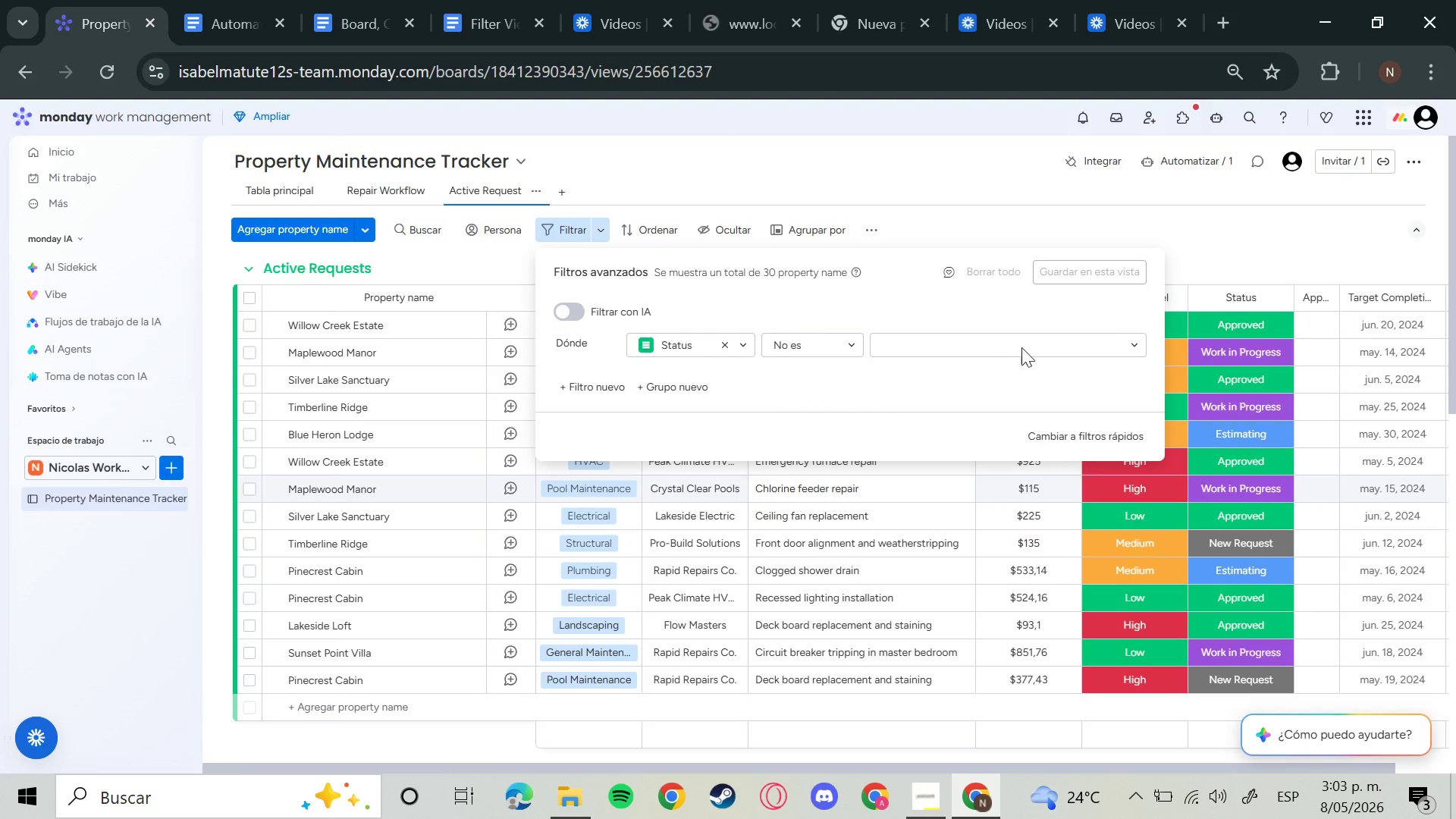 
left_click([1025, 344])
 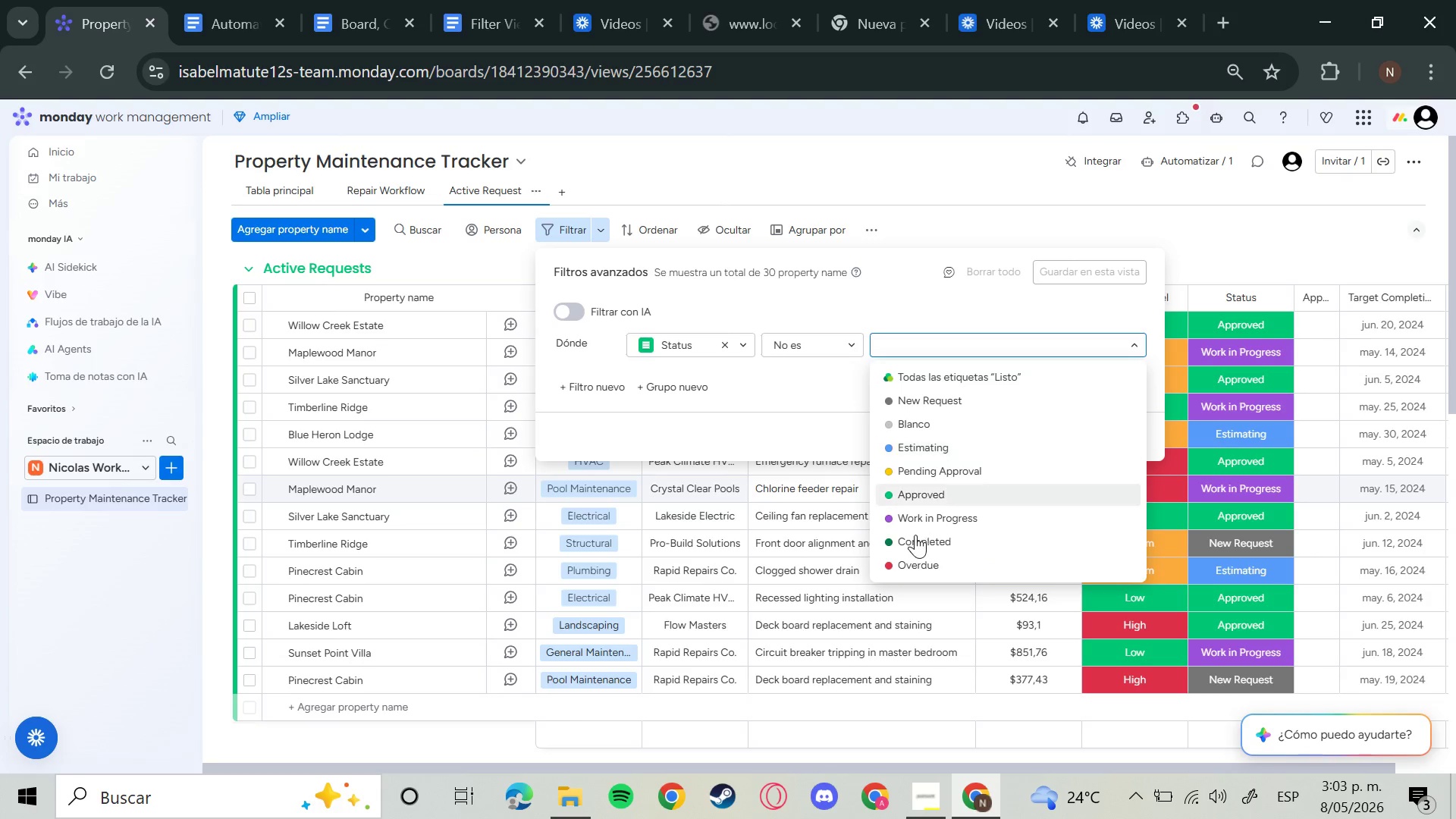 
mouse_move([937, 528])
 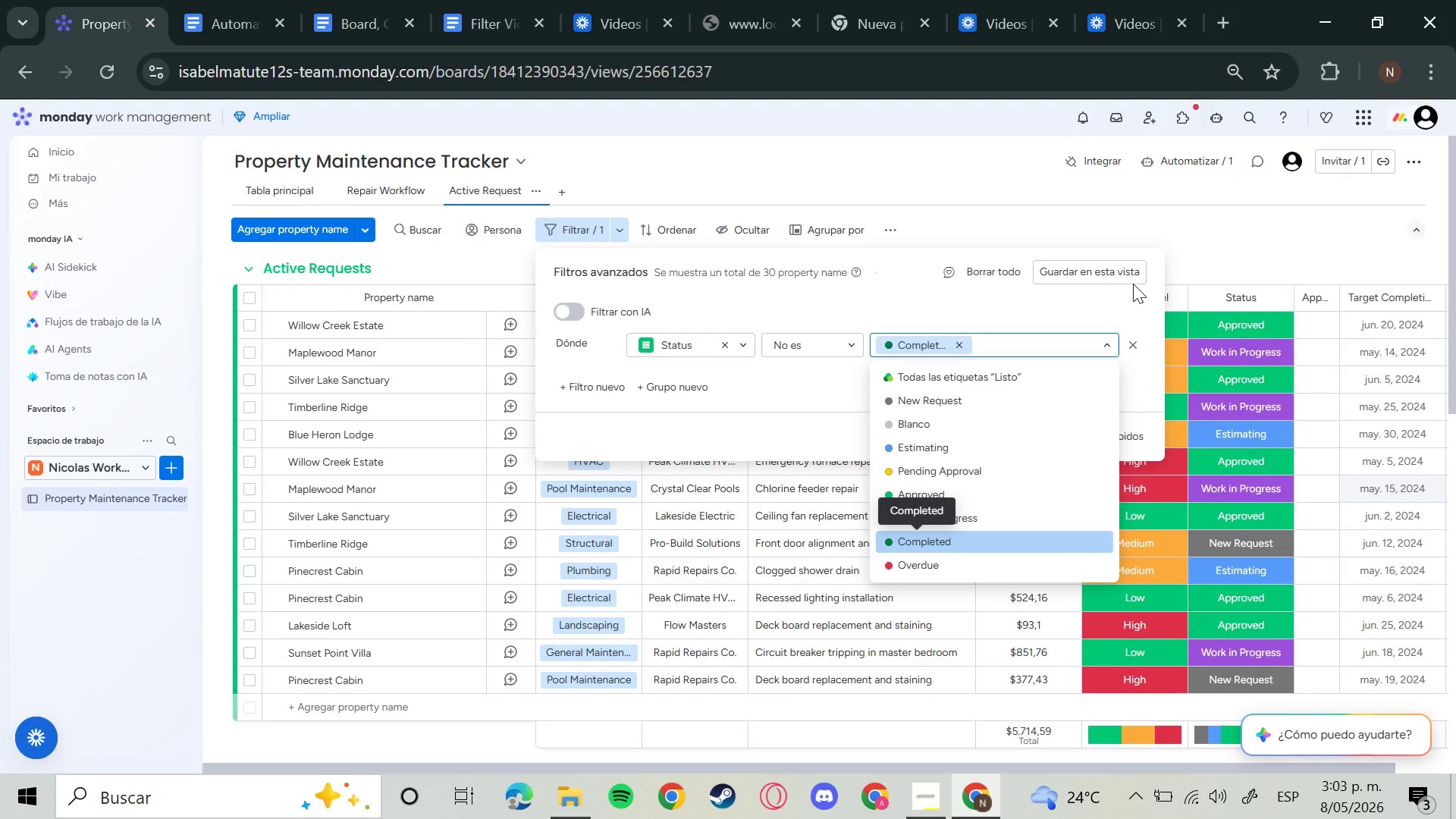 
left_click([1116, 281])
 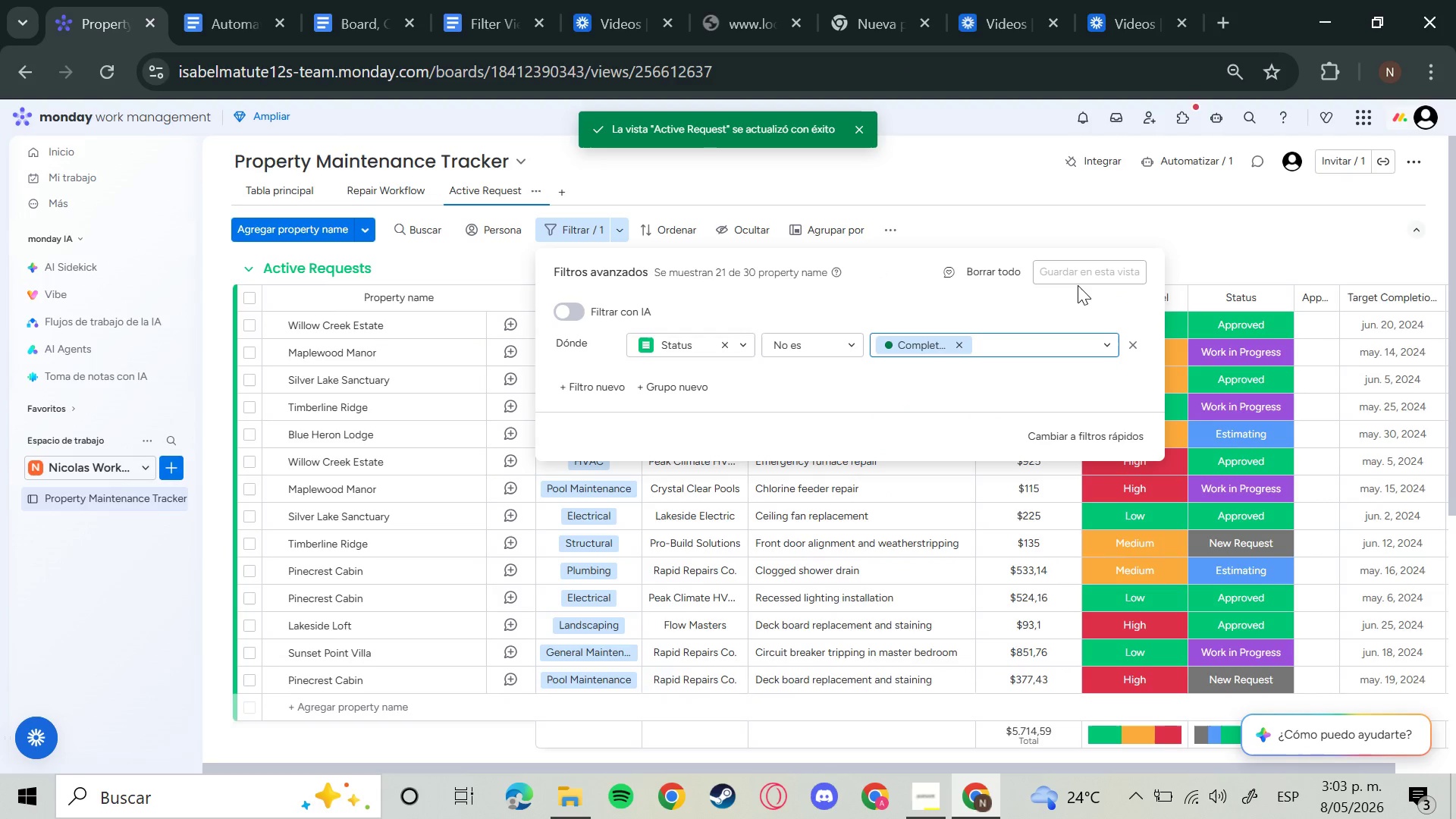 
wait(6.54)
 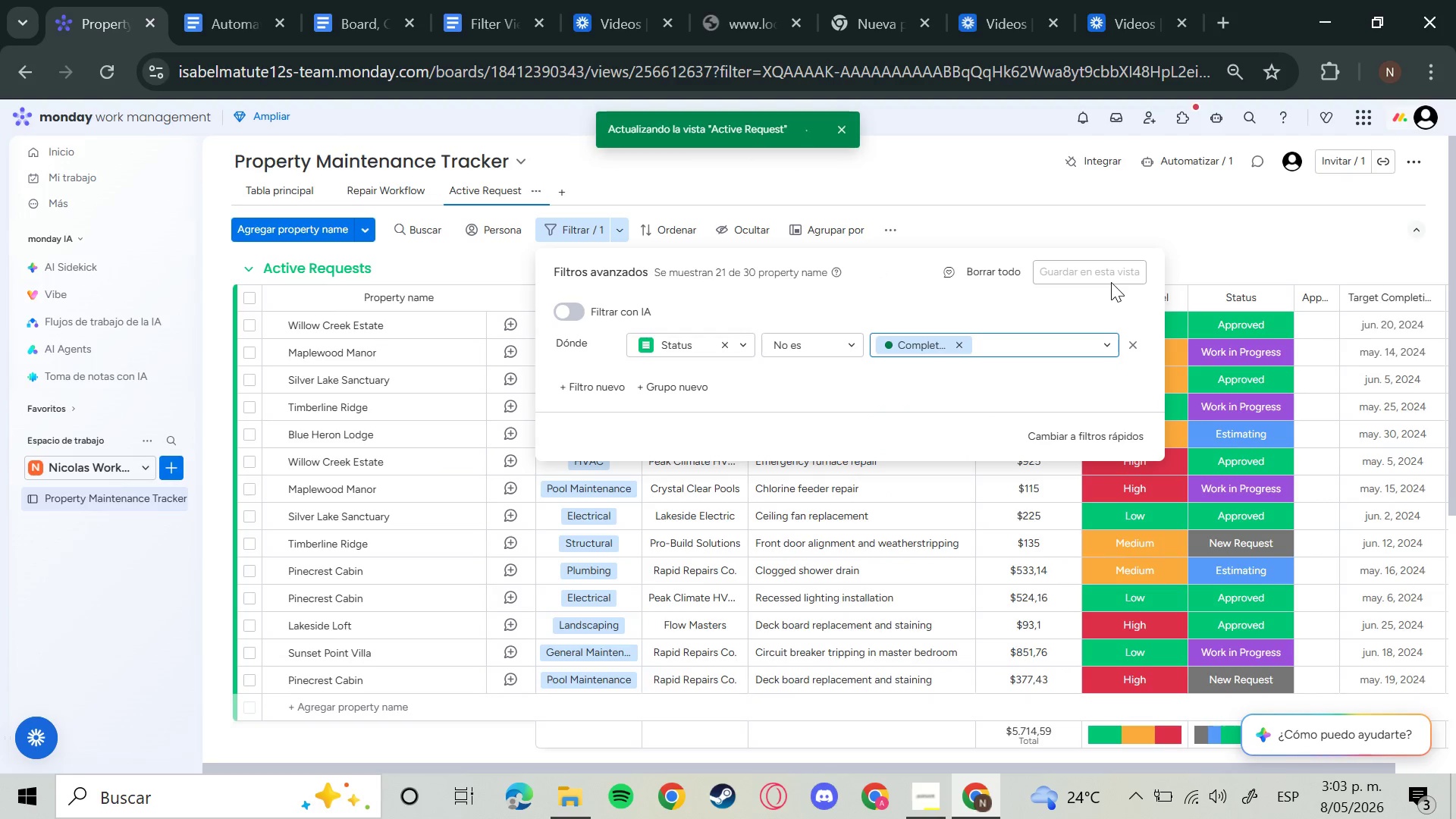 
mouse_move([1037, 265])
 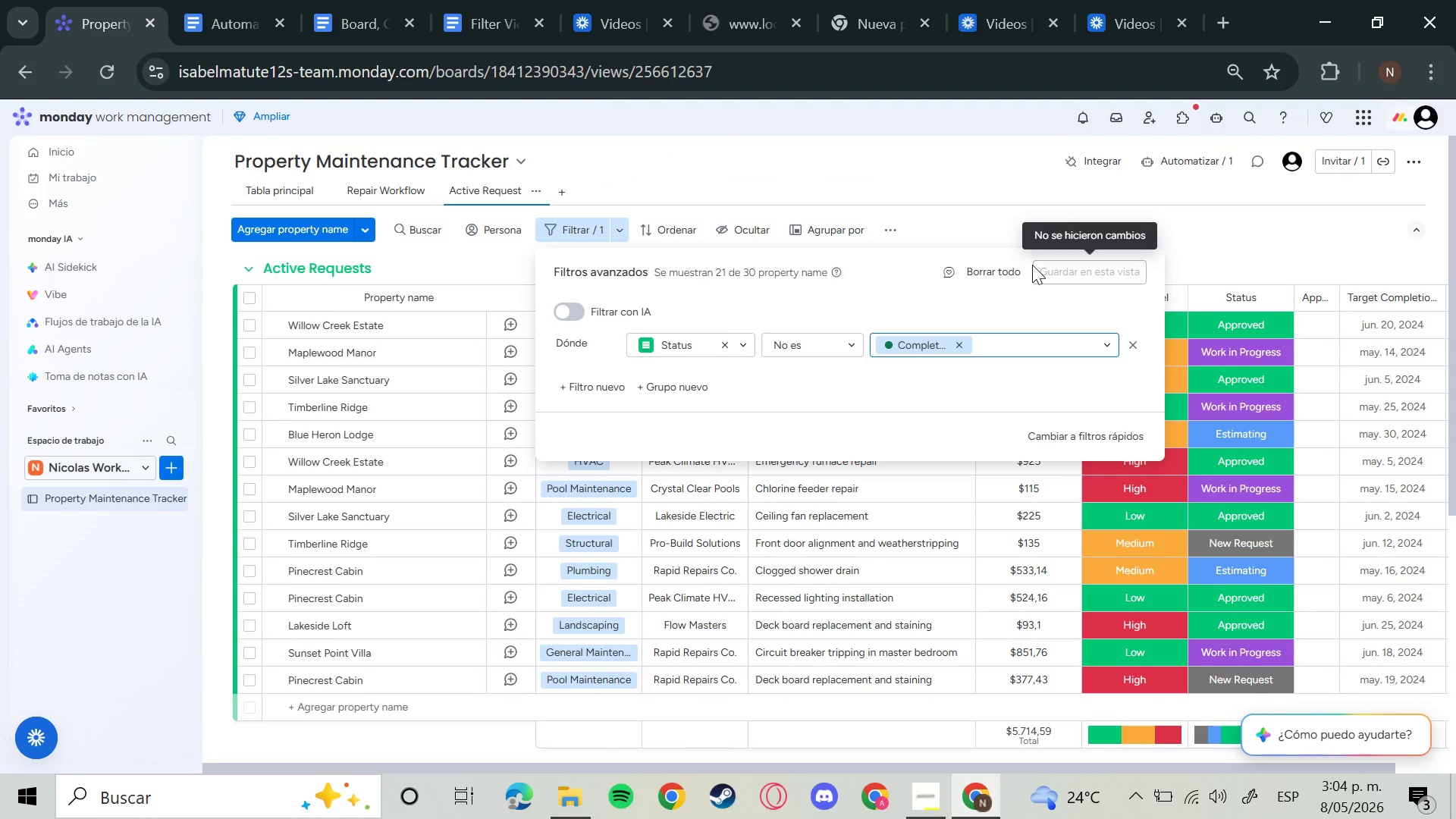 
mouse_move([1021, 249])
 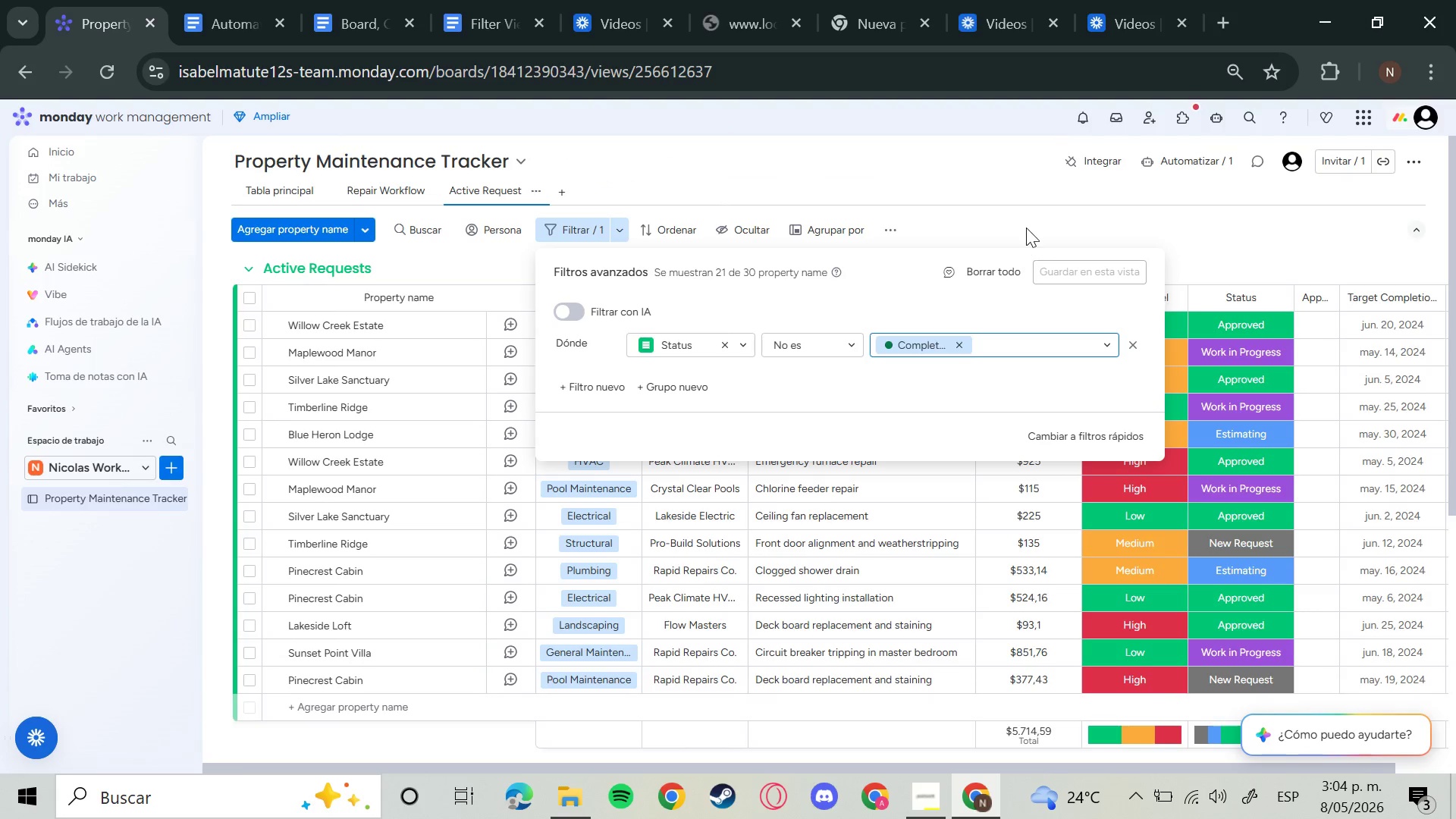 
left_click([1026, 228])
 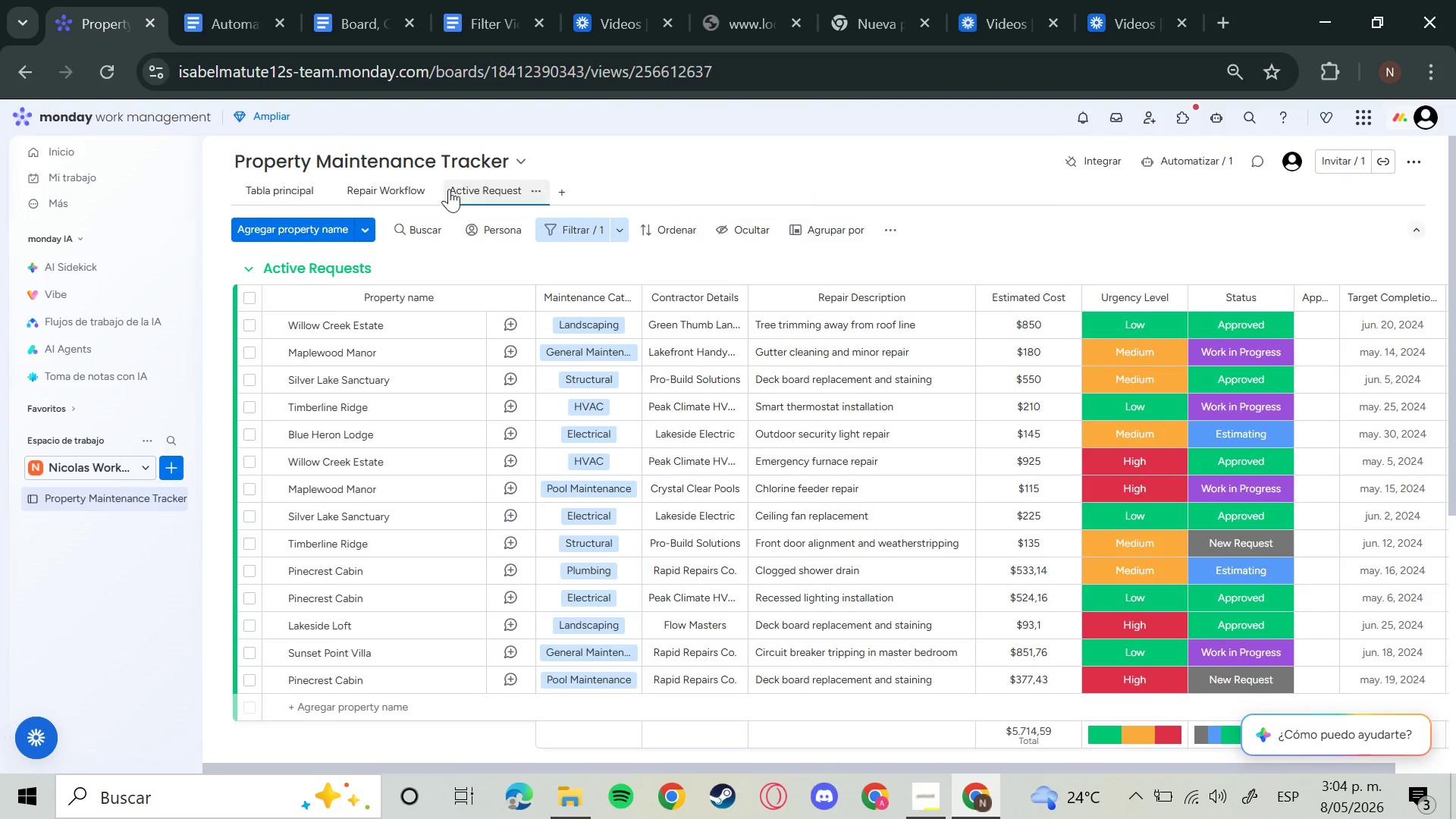 
left_click([398, 197])
 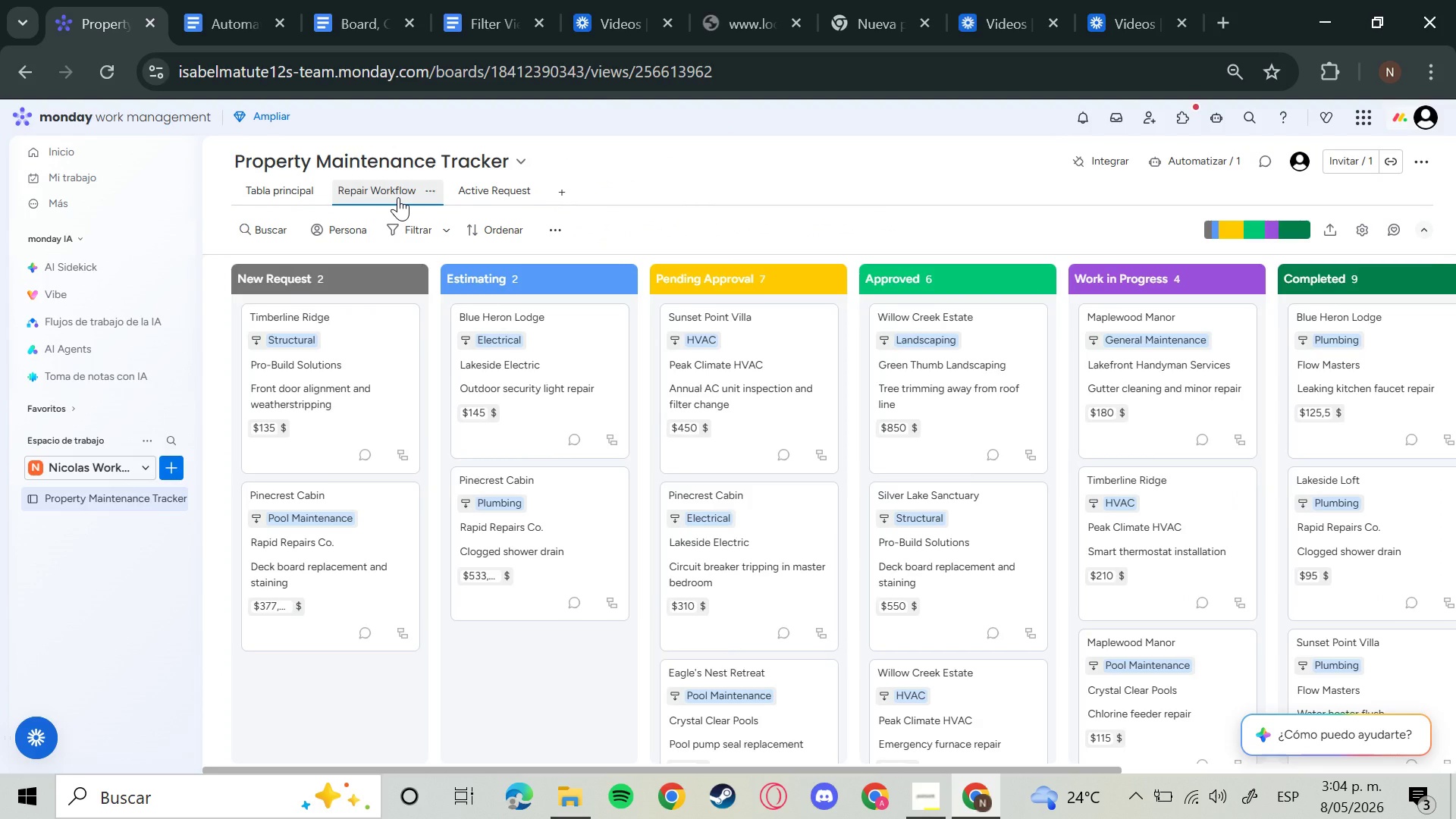 
wait(10.86)
 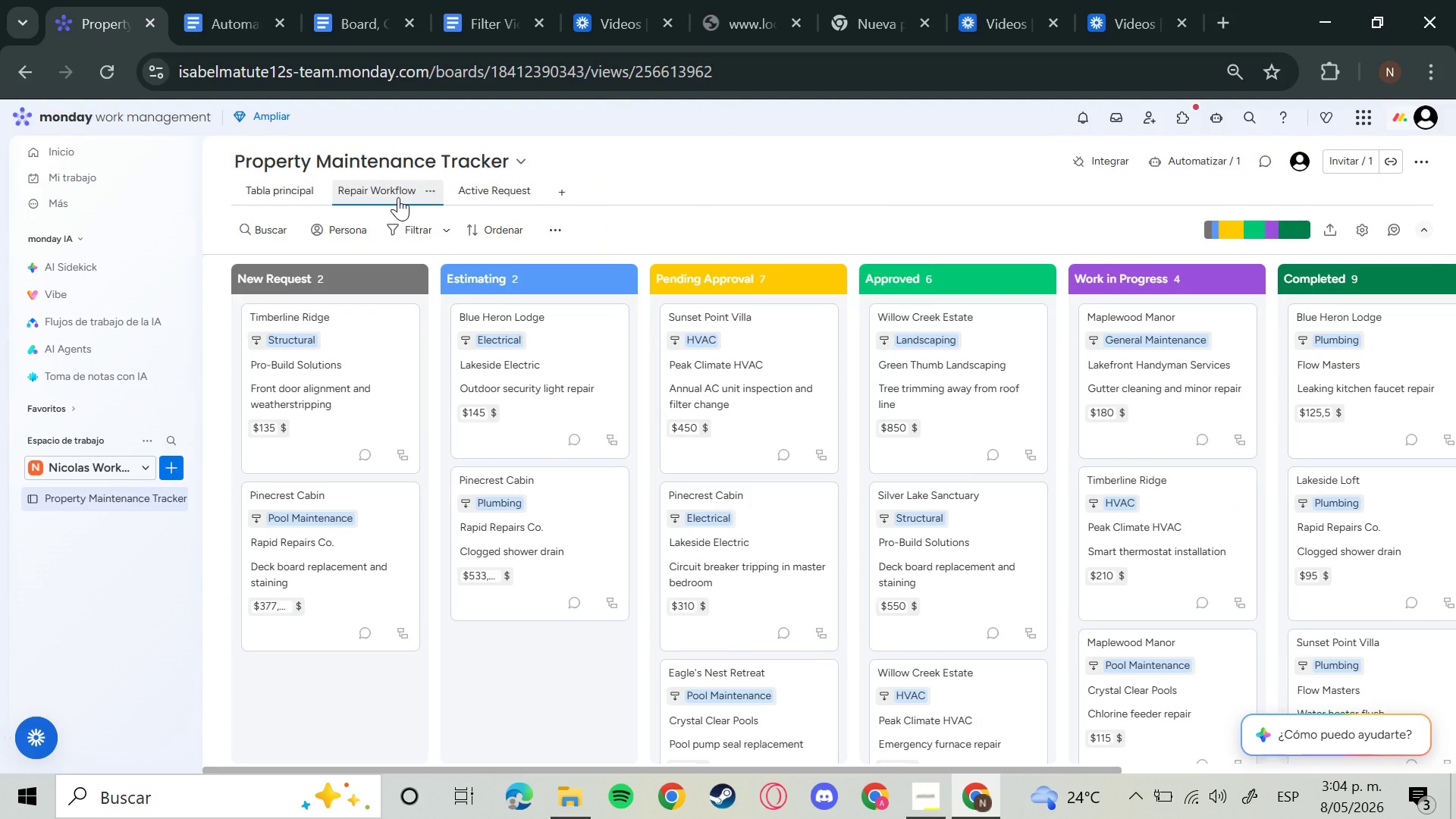 
left_click_drag(start_coordinate=[878, 769], to_coordinate=[0, 666])
 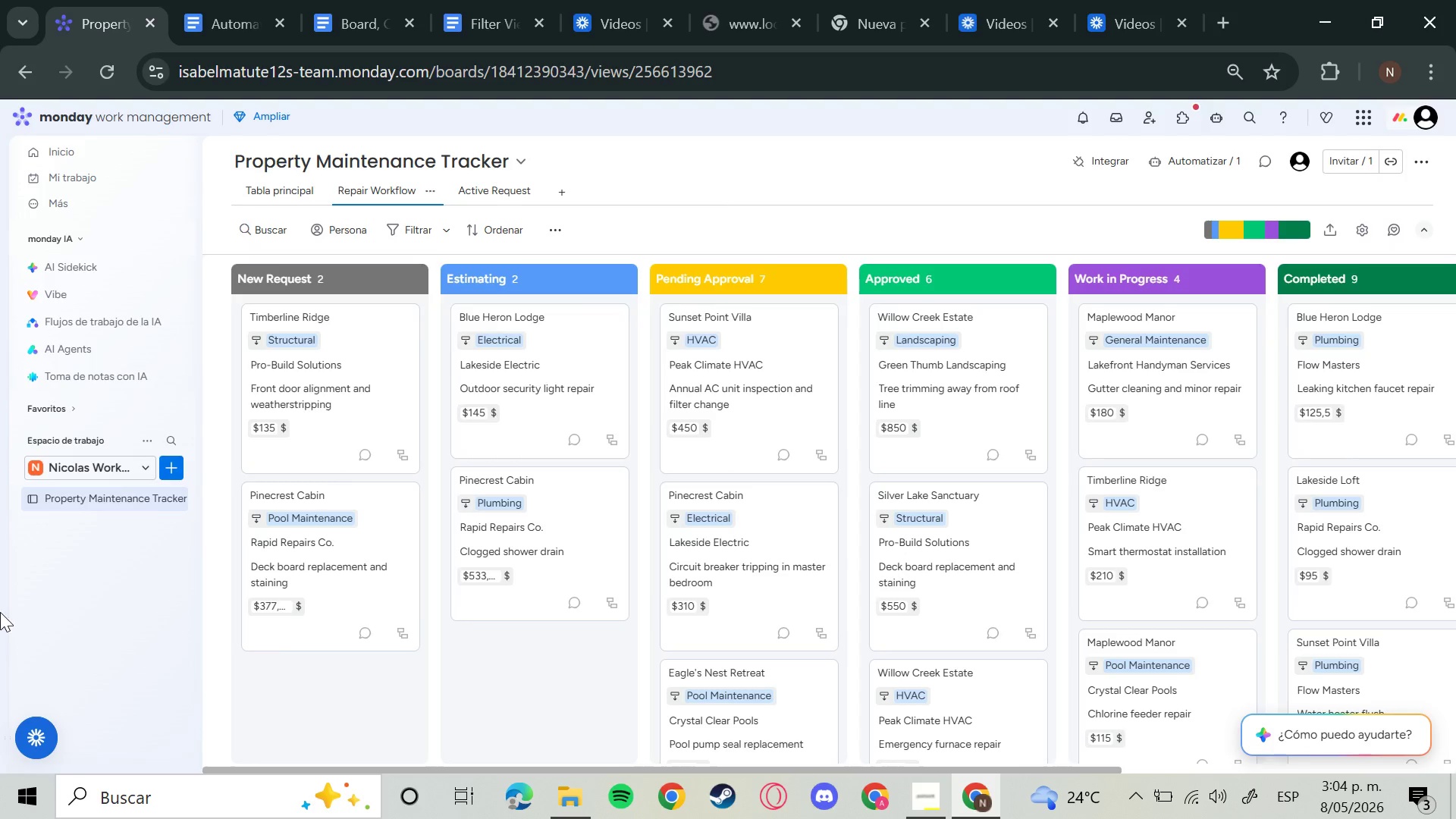 
wait(5.55)
 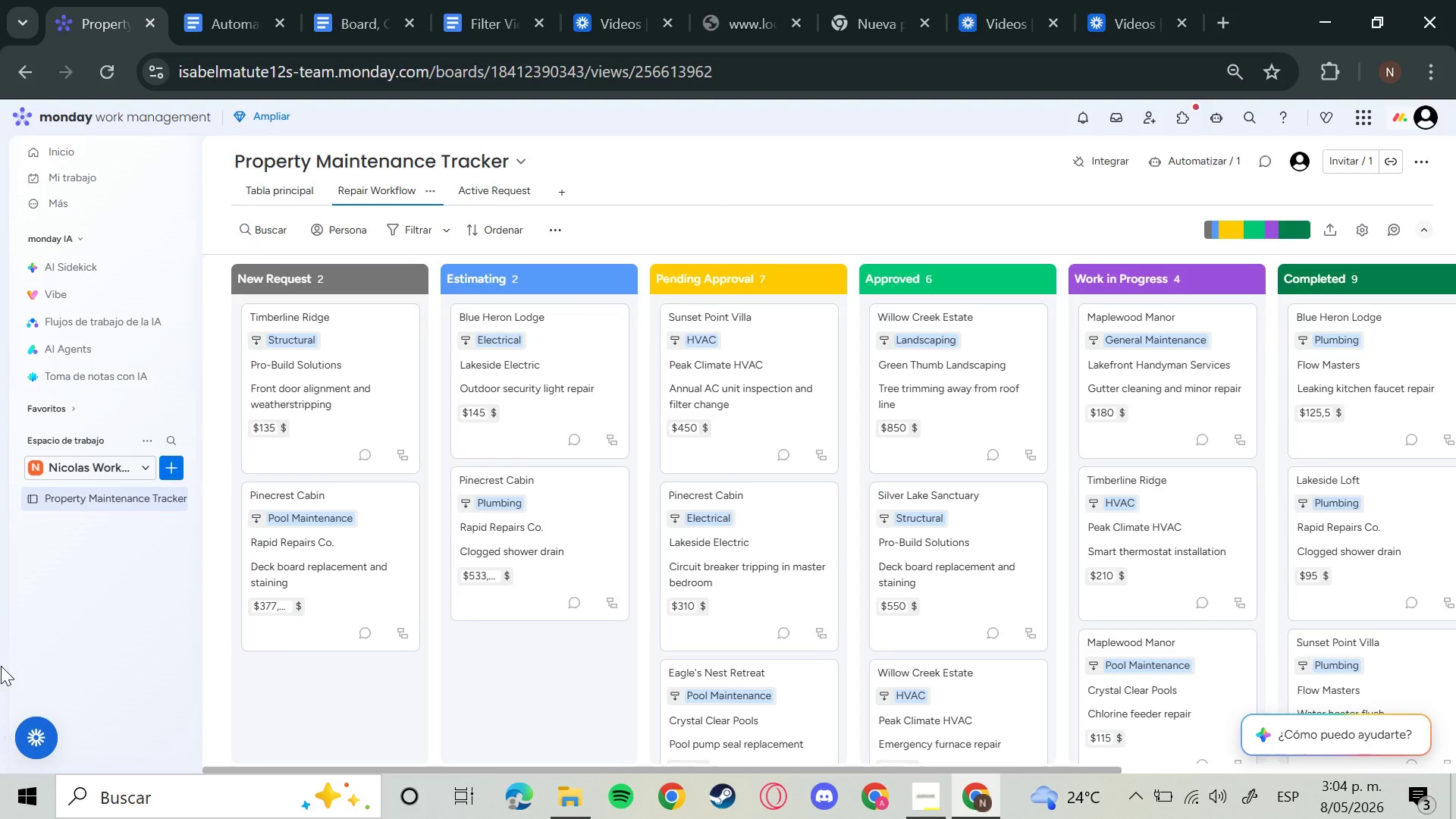 
mouse_move([566, 196])
 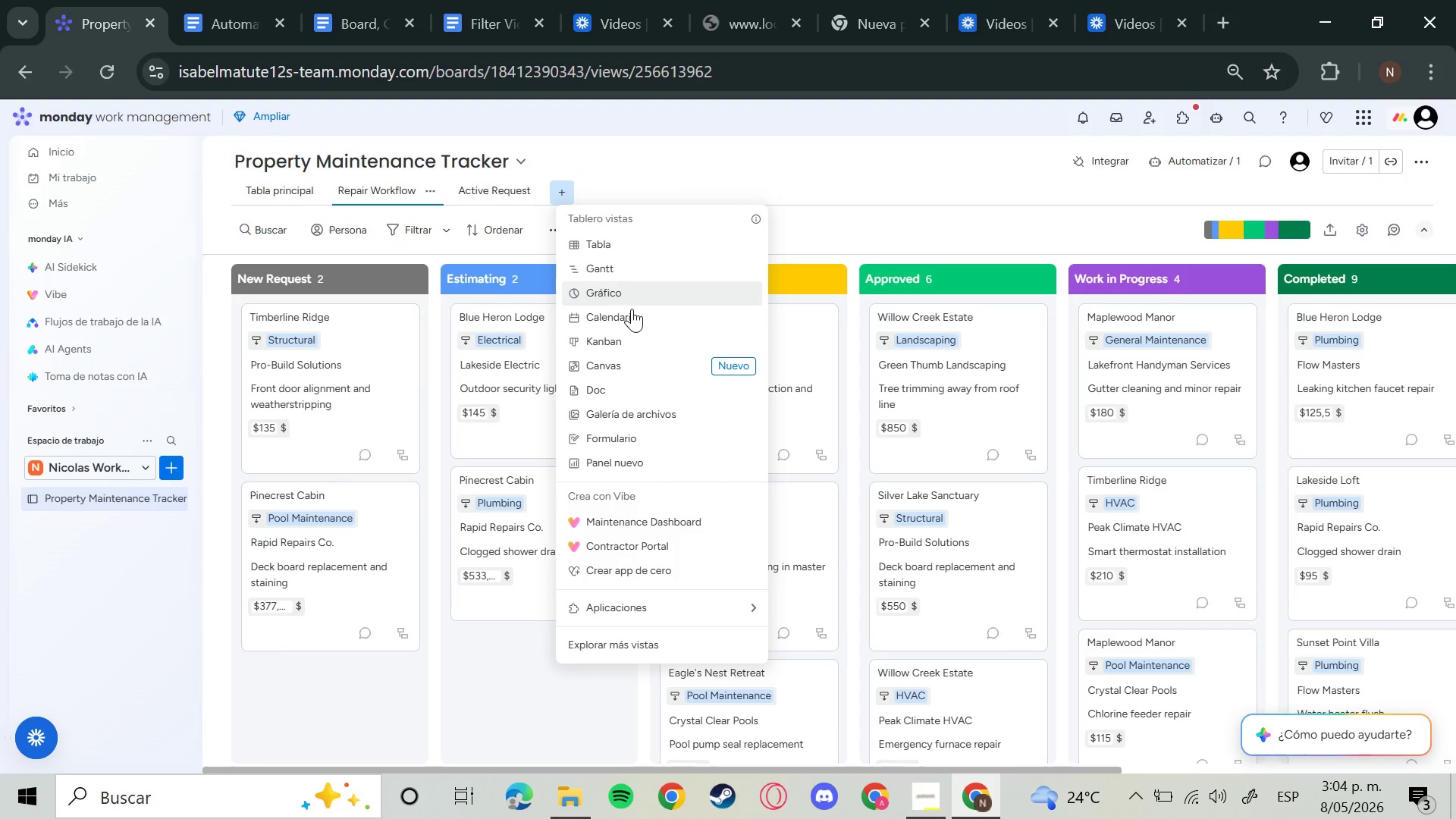 
left_click([637, 286])
 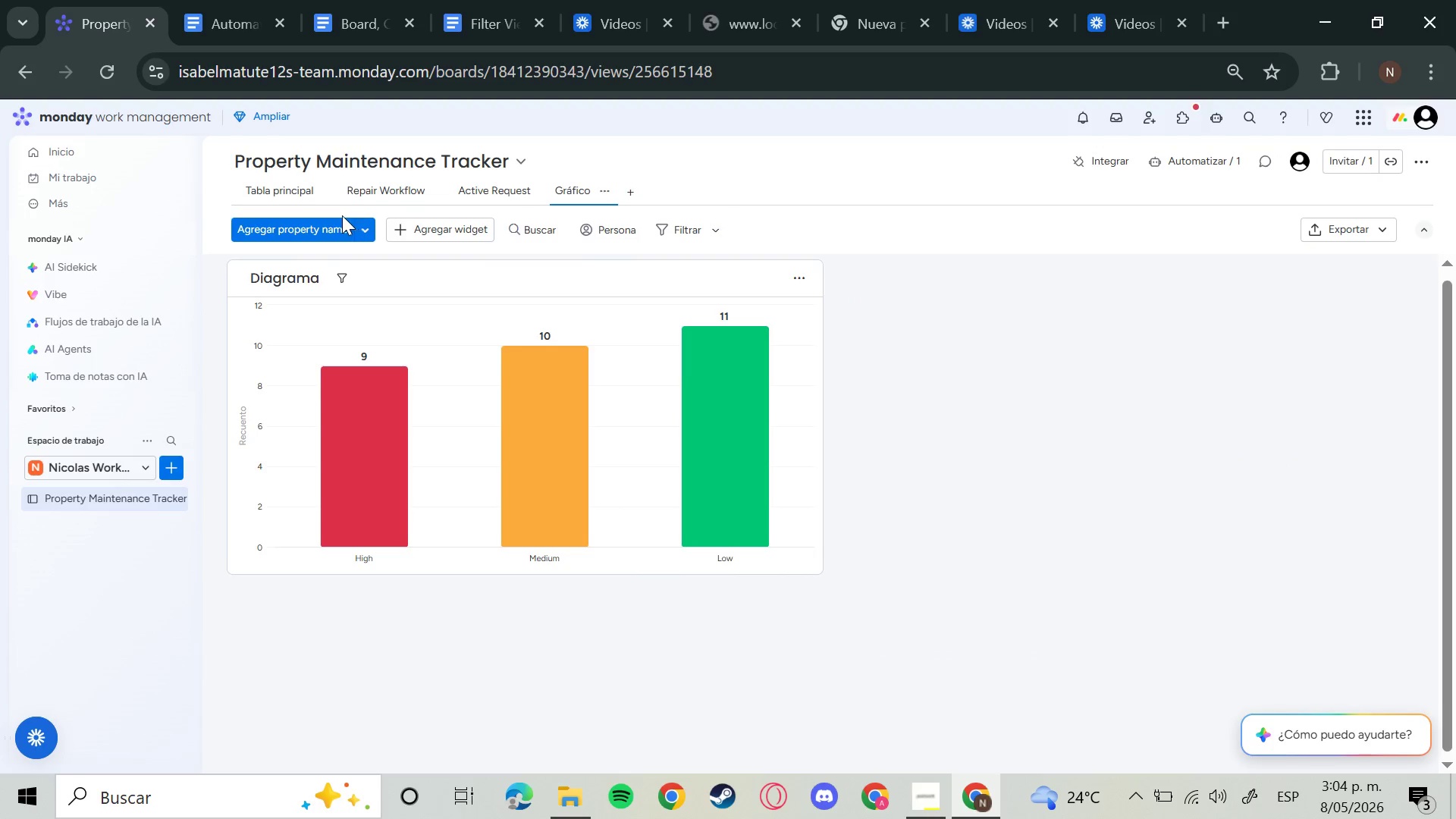 
wait(6.99)
 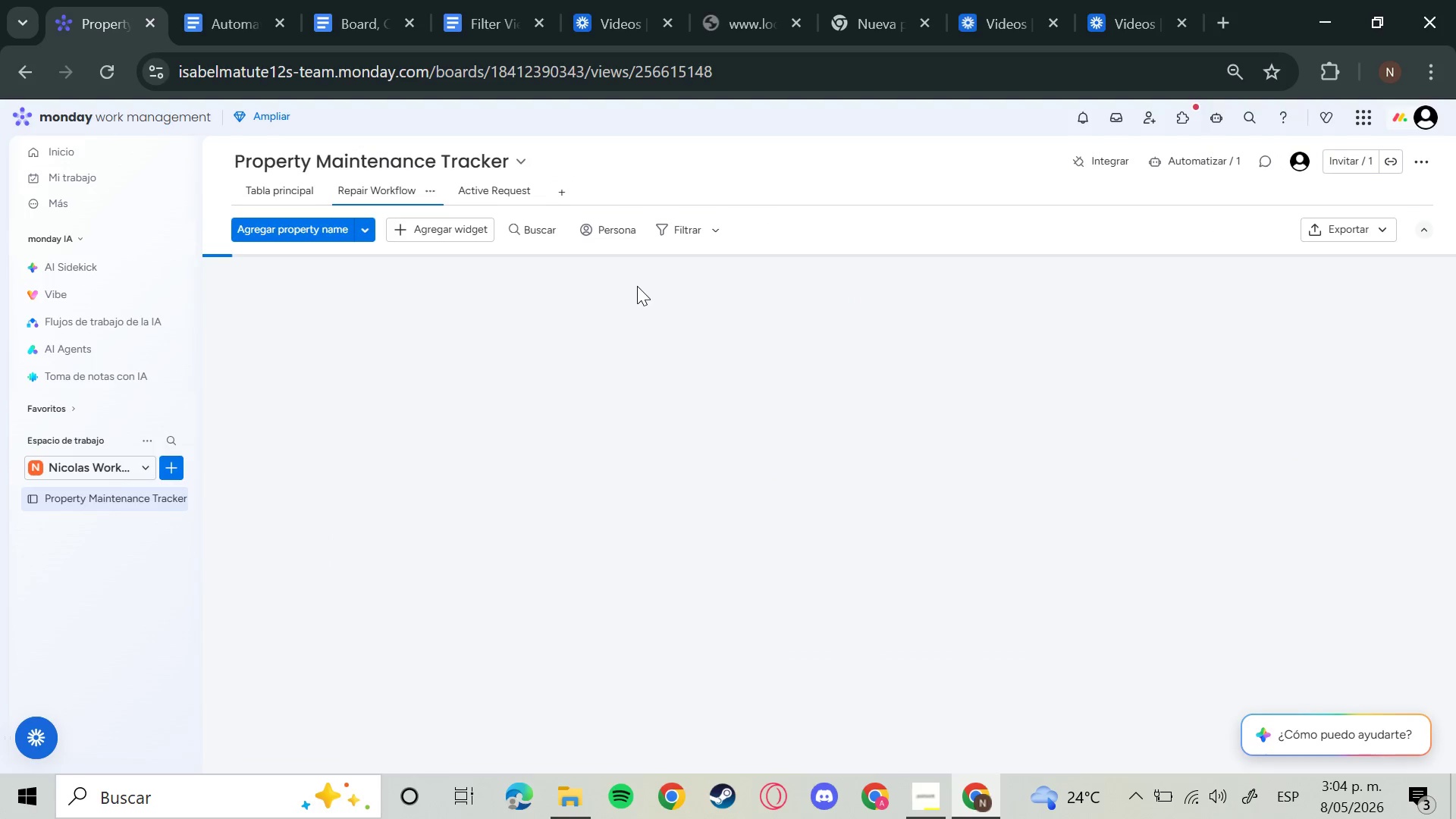 
left_click([280, 271])
 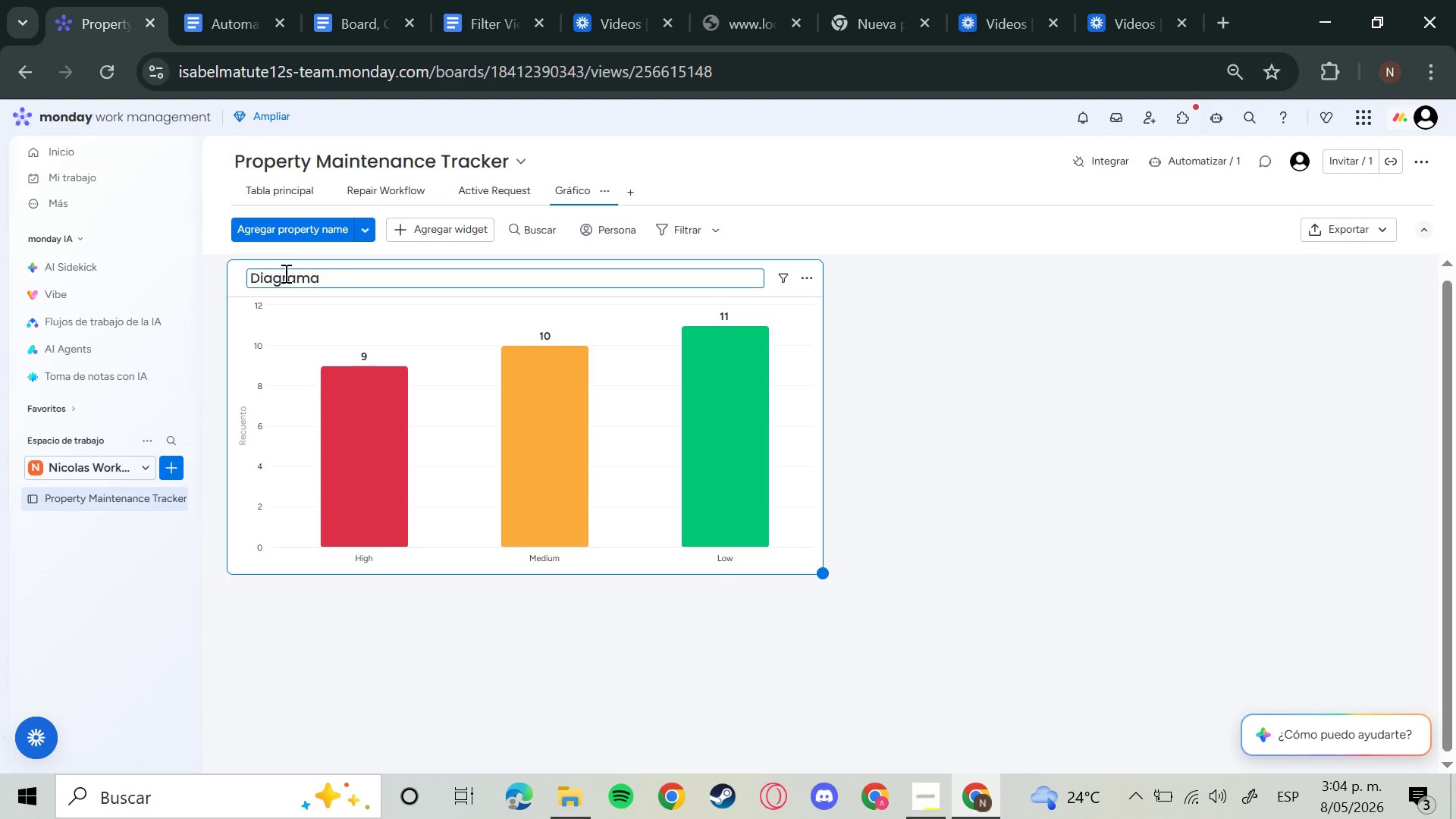 
key(Backspace)
key(Backspace)
key(Backspace)
key(Backspace)
key(Backspace)
key(Backspace)
key(Backspace)
key(Backspace)
type(Repair)
 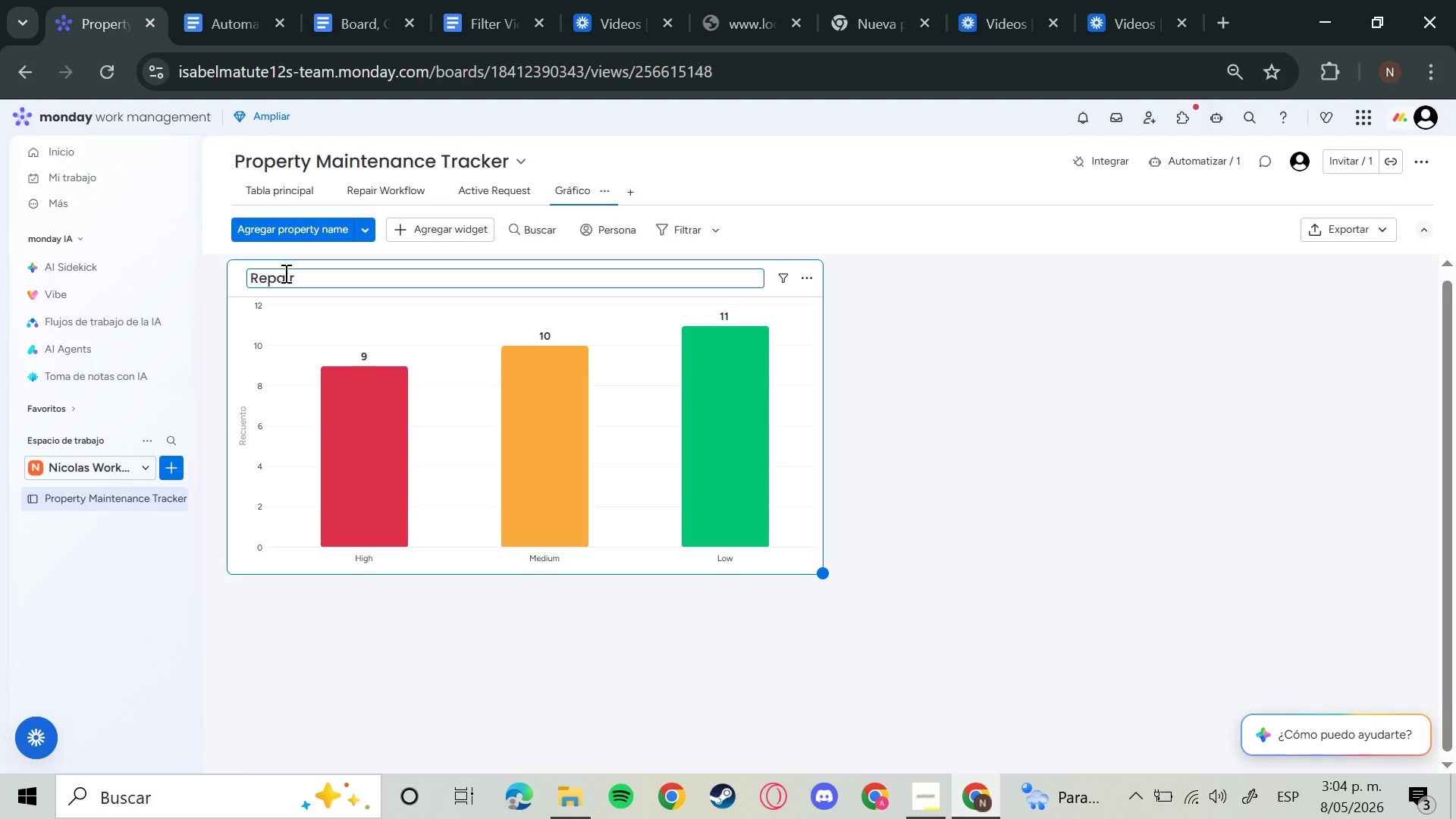 
type( Work)
key(Backspace)
type(rk)
key(Backspace)
key(Backspace)
type(kflow)
key(Backspace)
key(Backspace)
key(Backspace)
key(Backspace)
key(Backspace)
 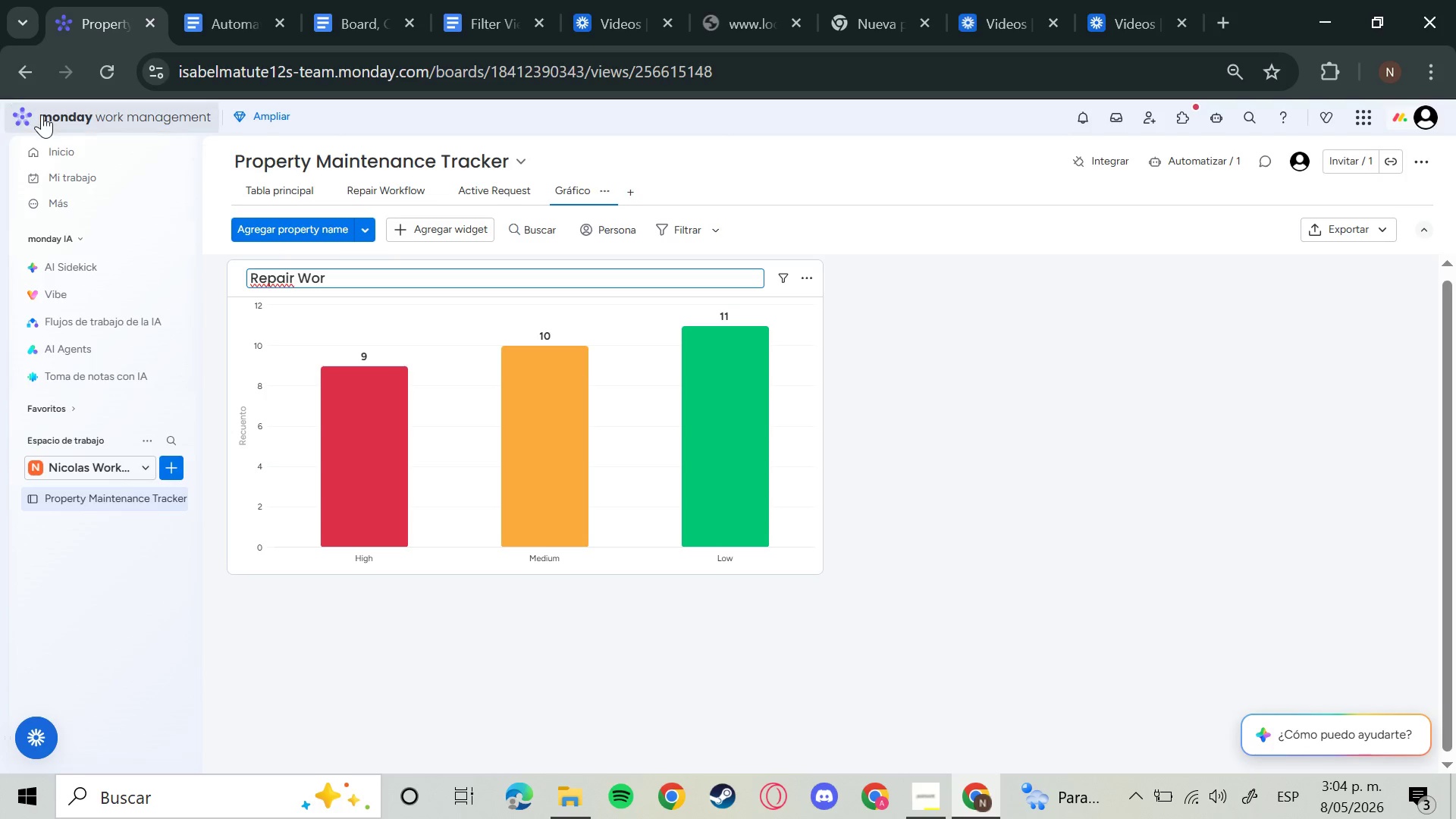 
key(Backspace)
key(Backspace)
type(orkF)
key(Backspace)
type(flow)
 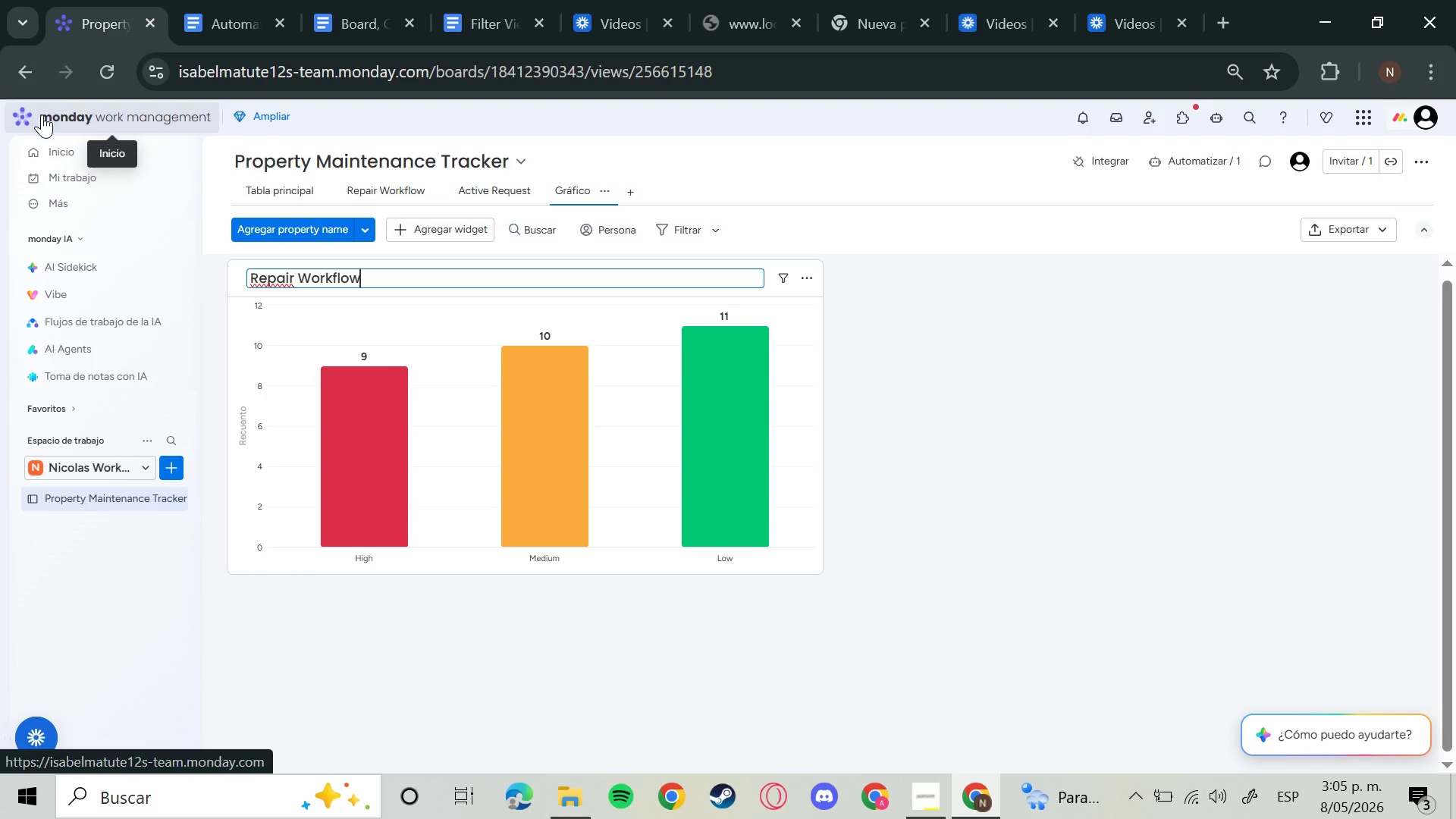 
key(Enter)
 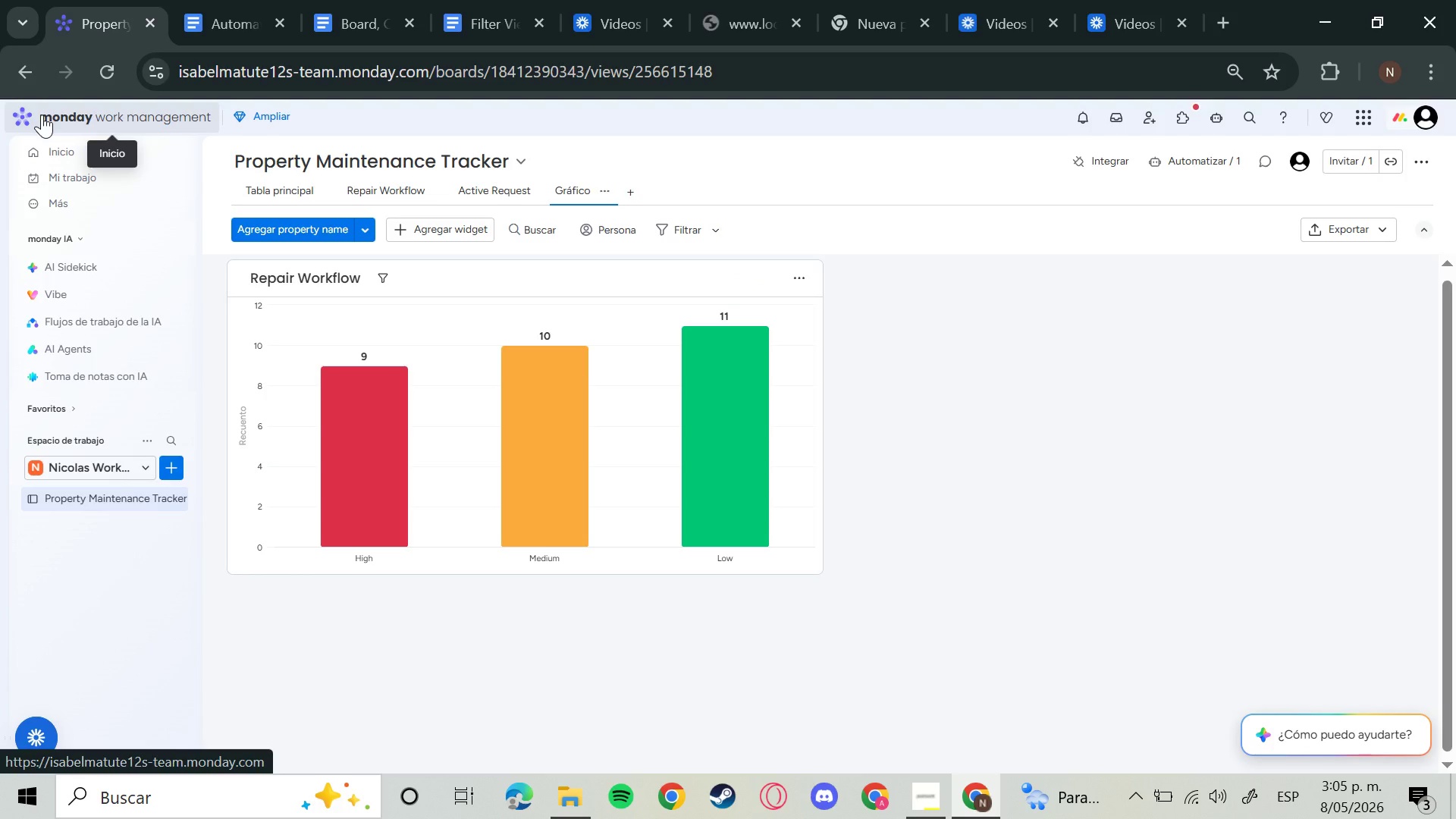 
wait(27.55)
 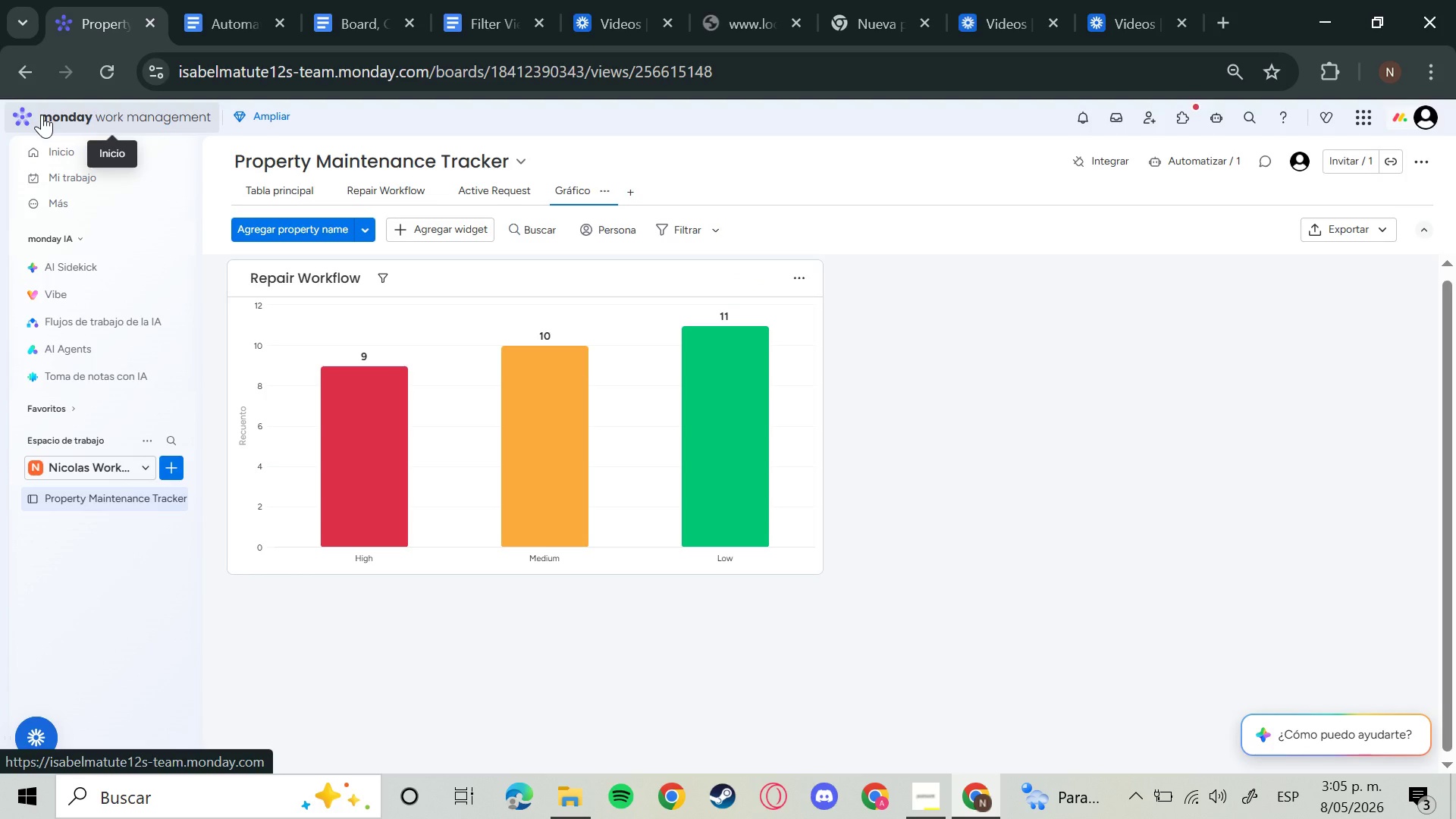 
mouse_move([121, 33])
 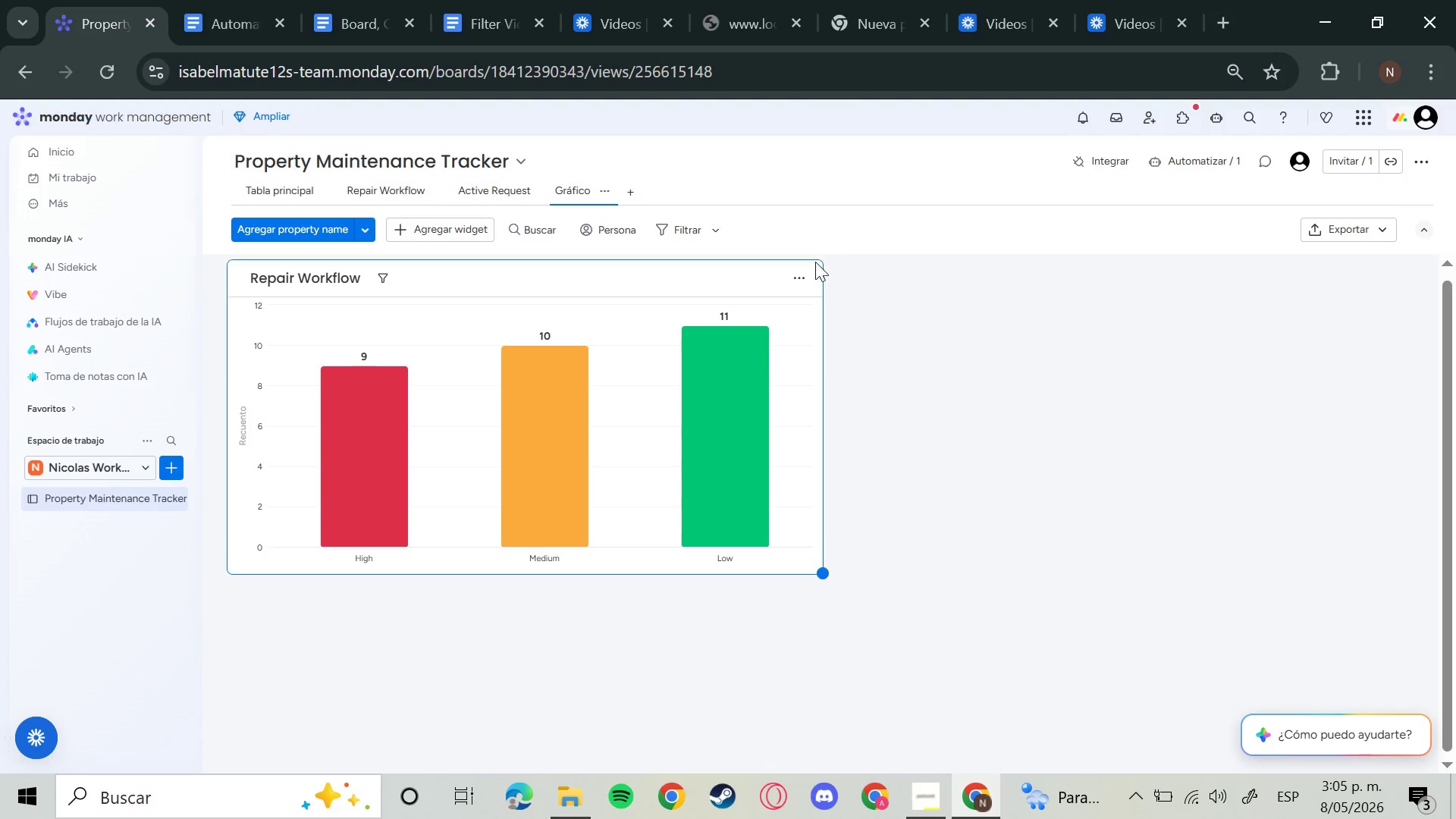 
left_click([780, 284])
 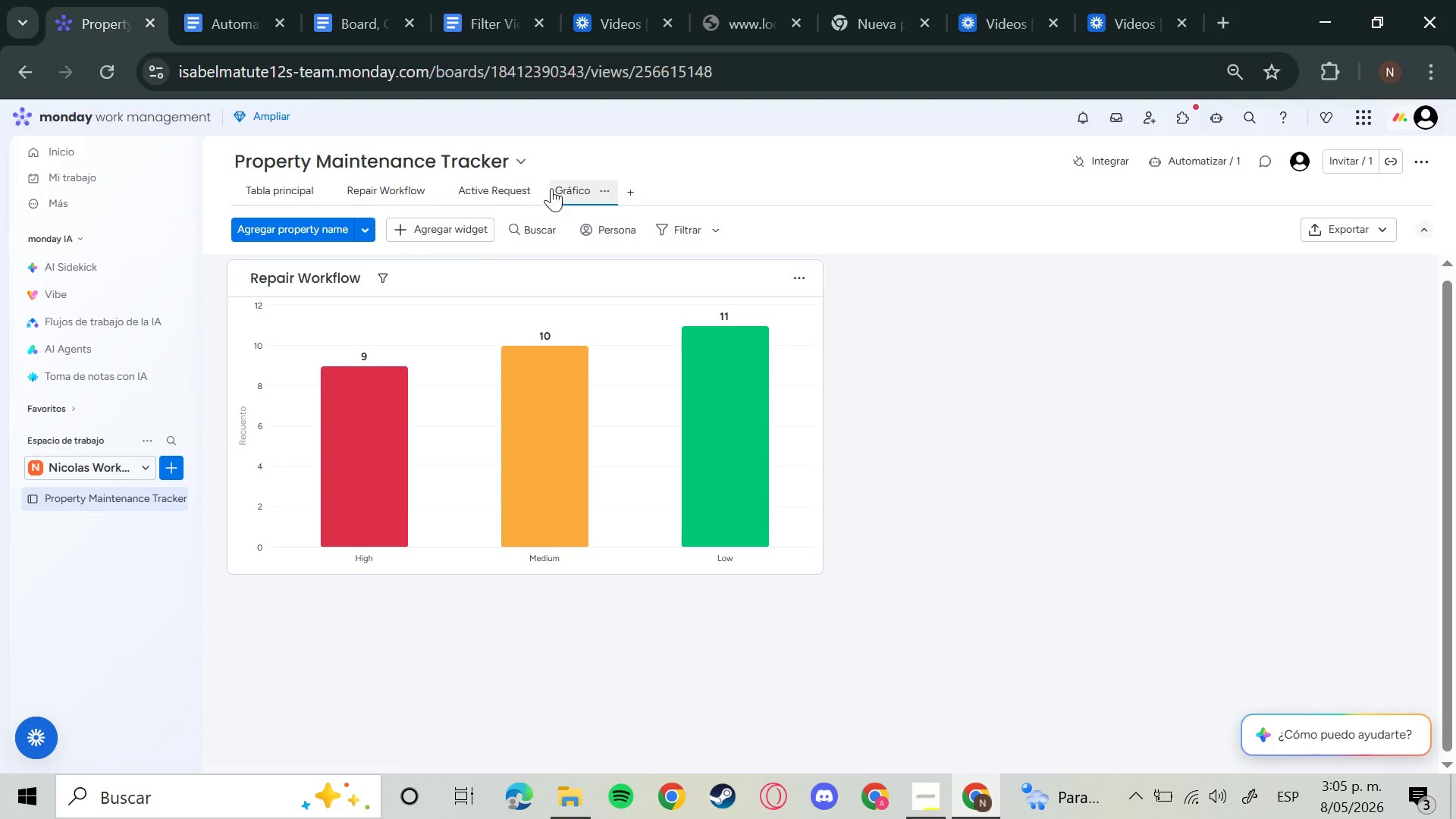 
left_click([608, 193])
 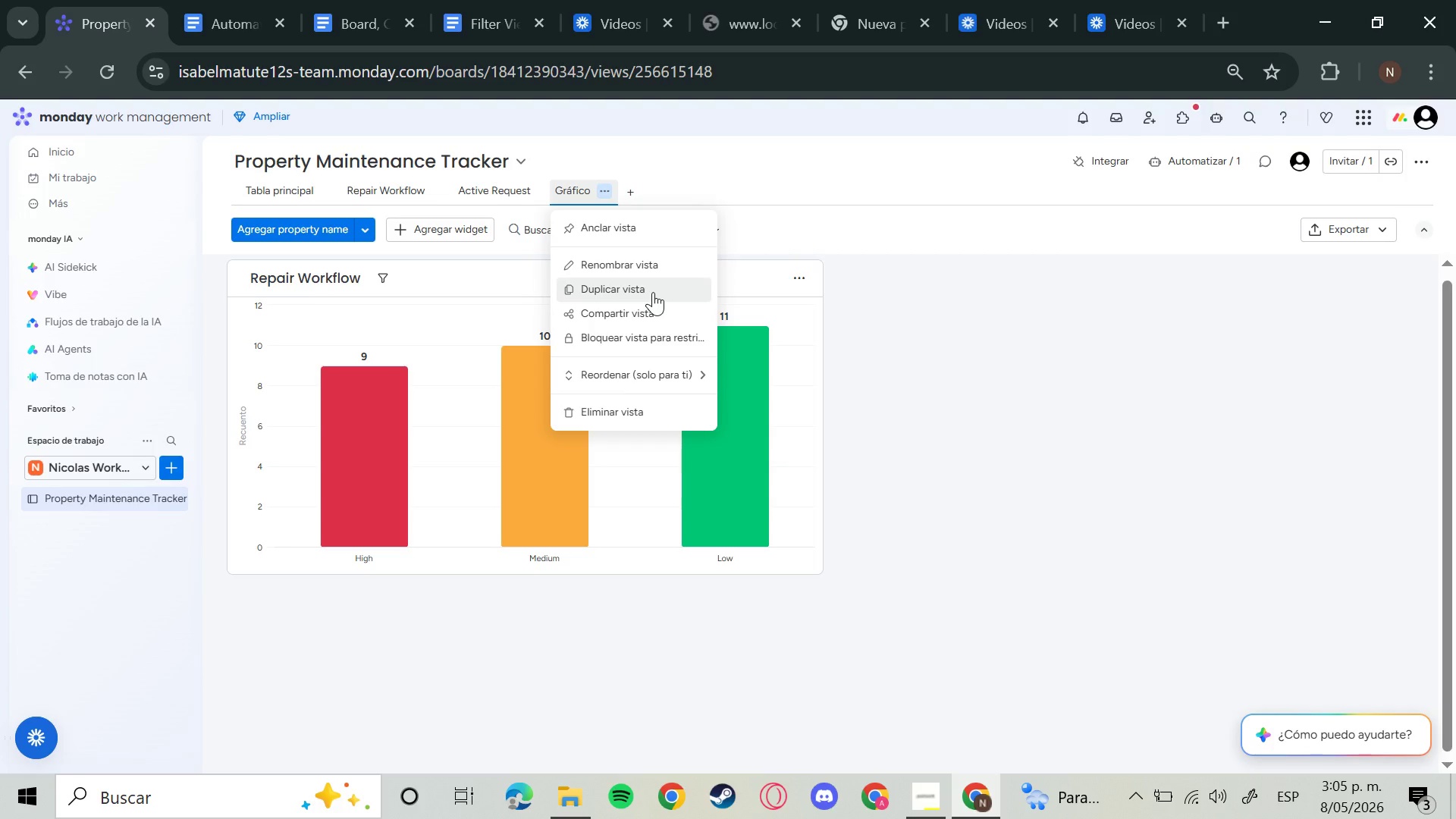 
wait(5.16)
 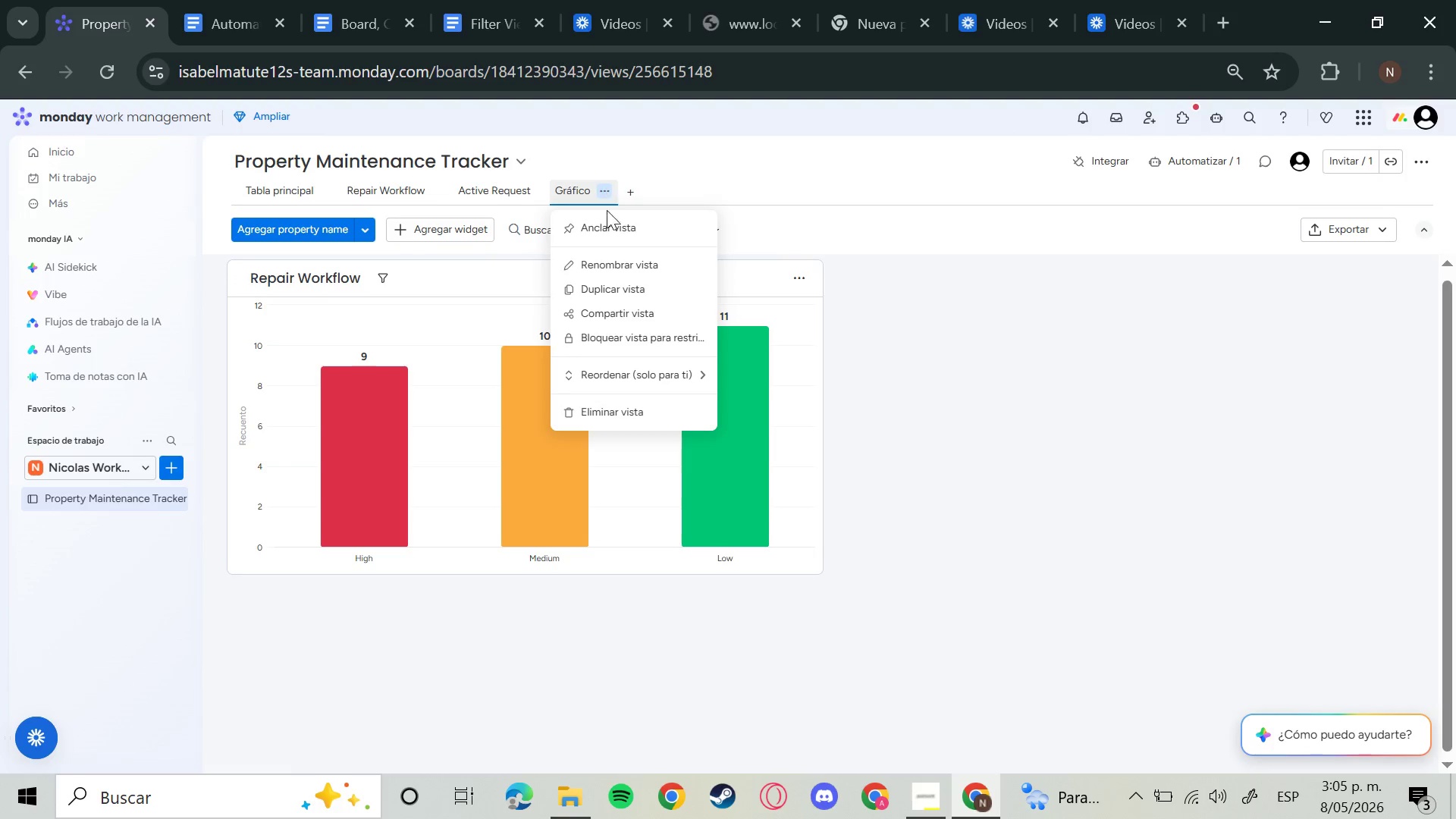 
left_click([343, 270])
 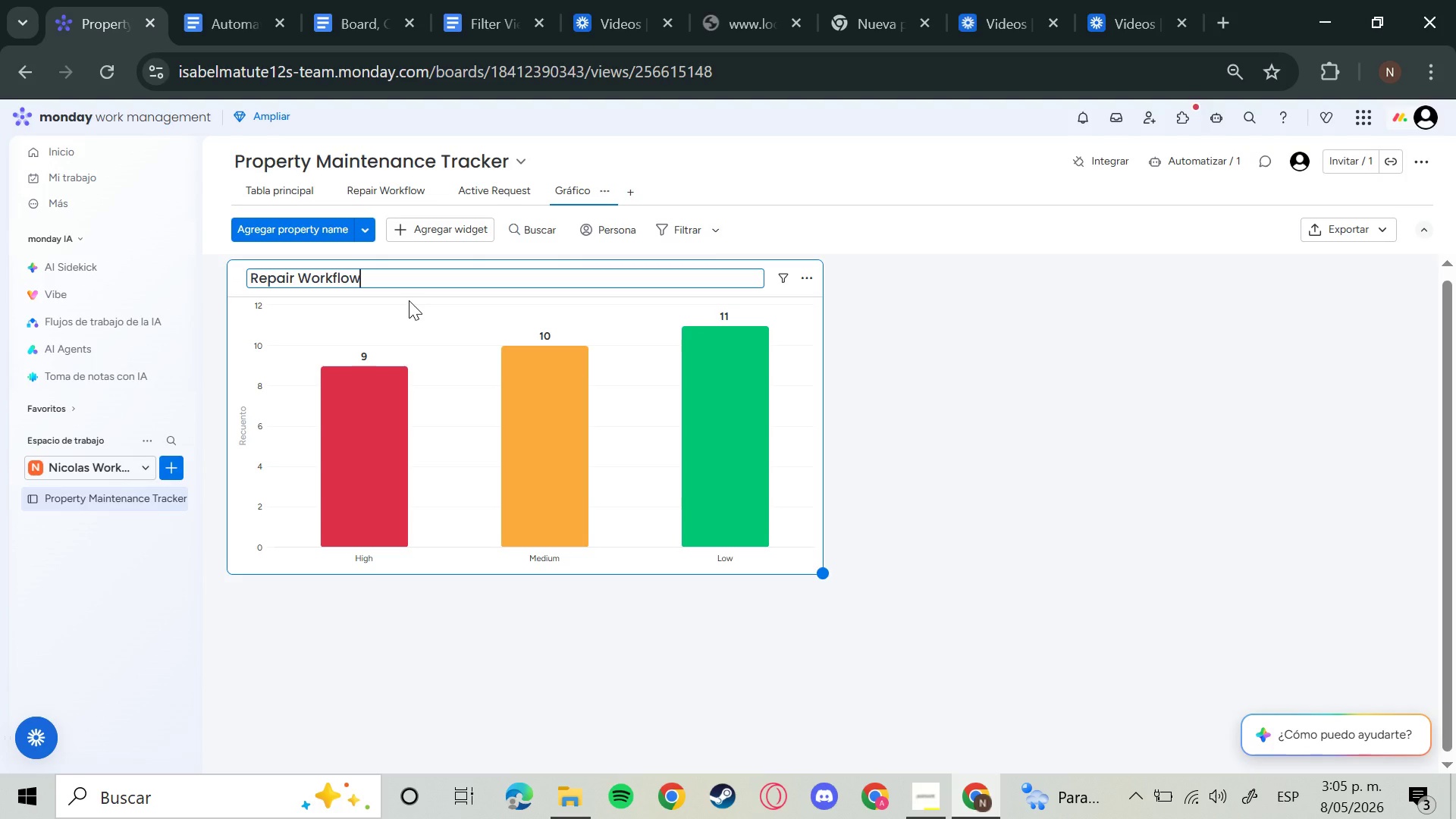 
hold_key(key=Backspace, duration=1.27)
 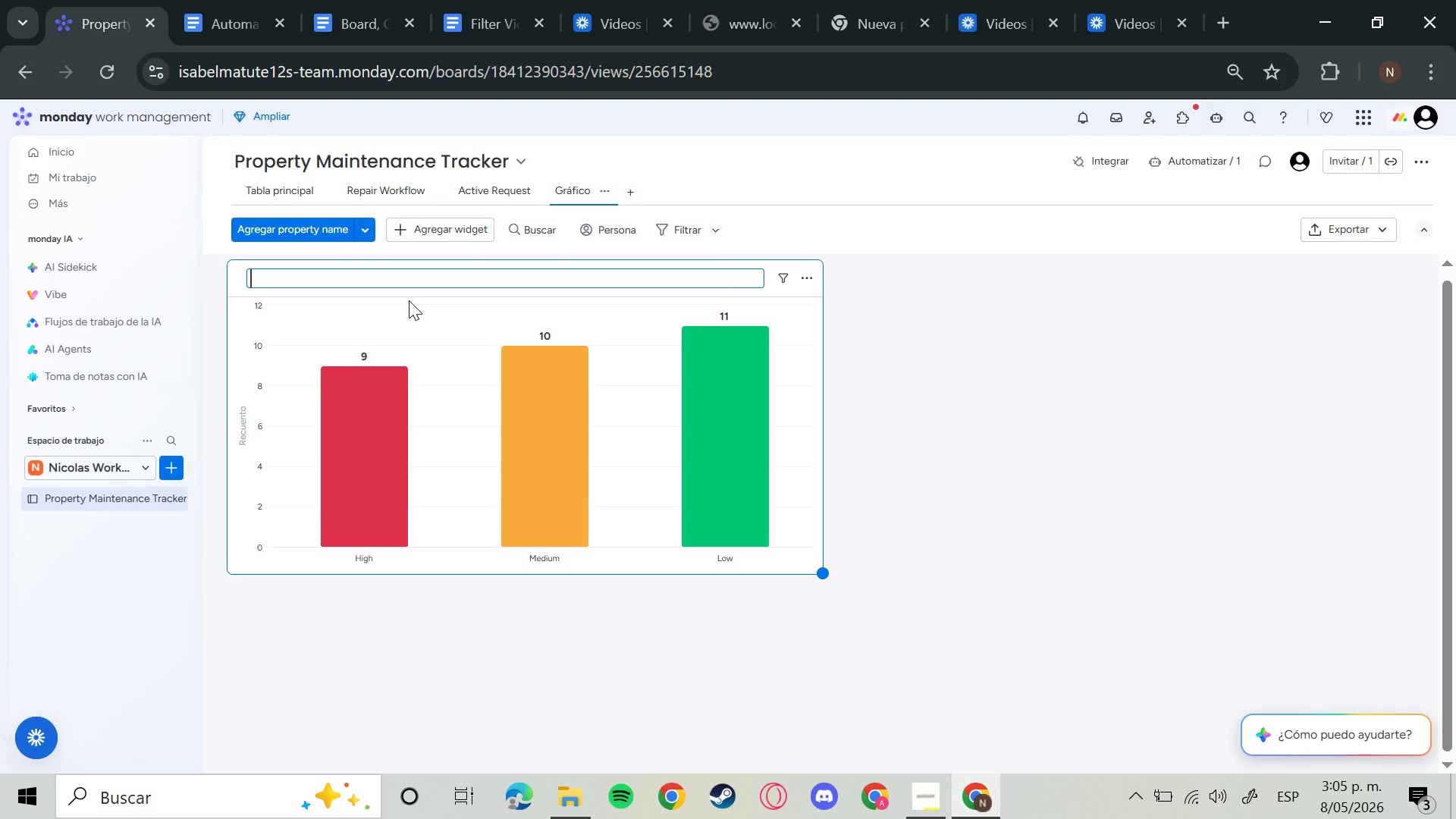 
type(Repair Cost Breakdown)
 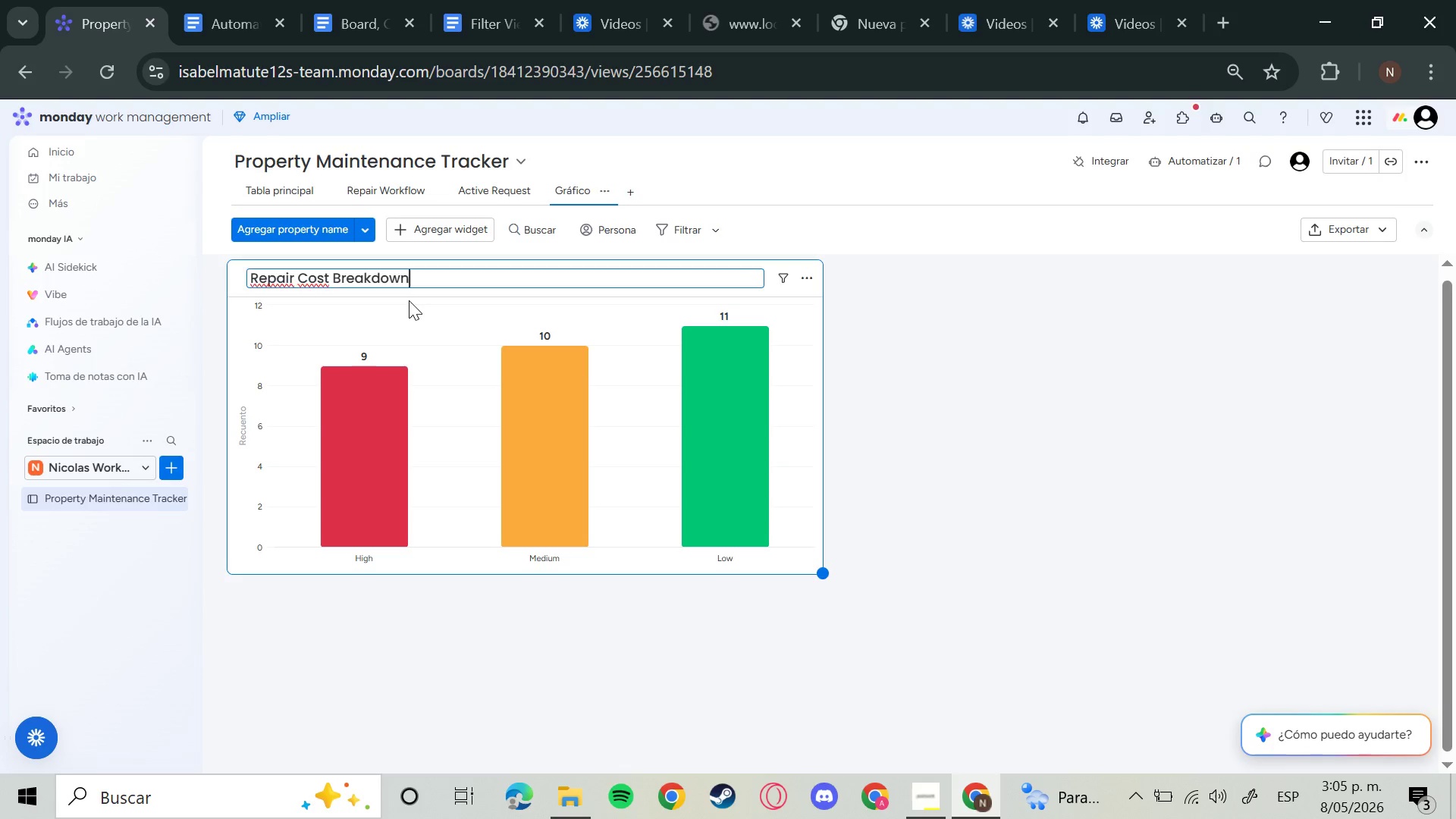 
key(Enter)
 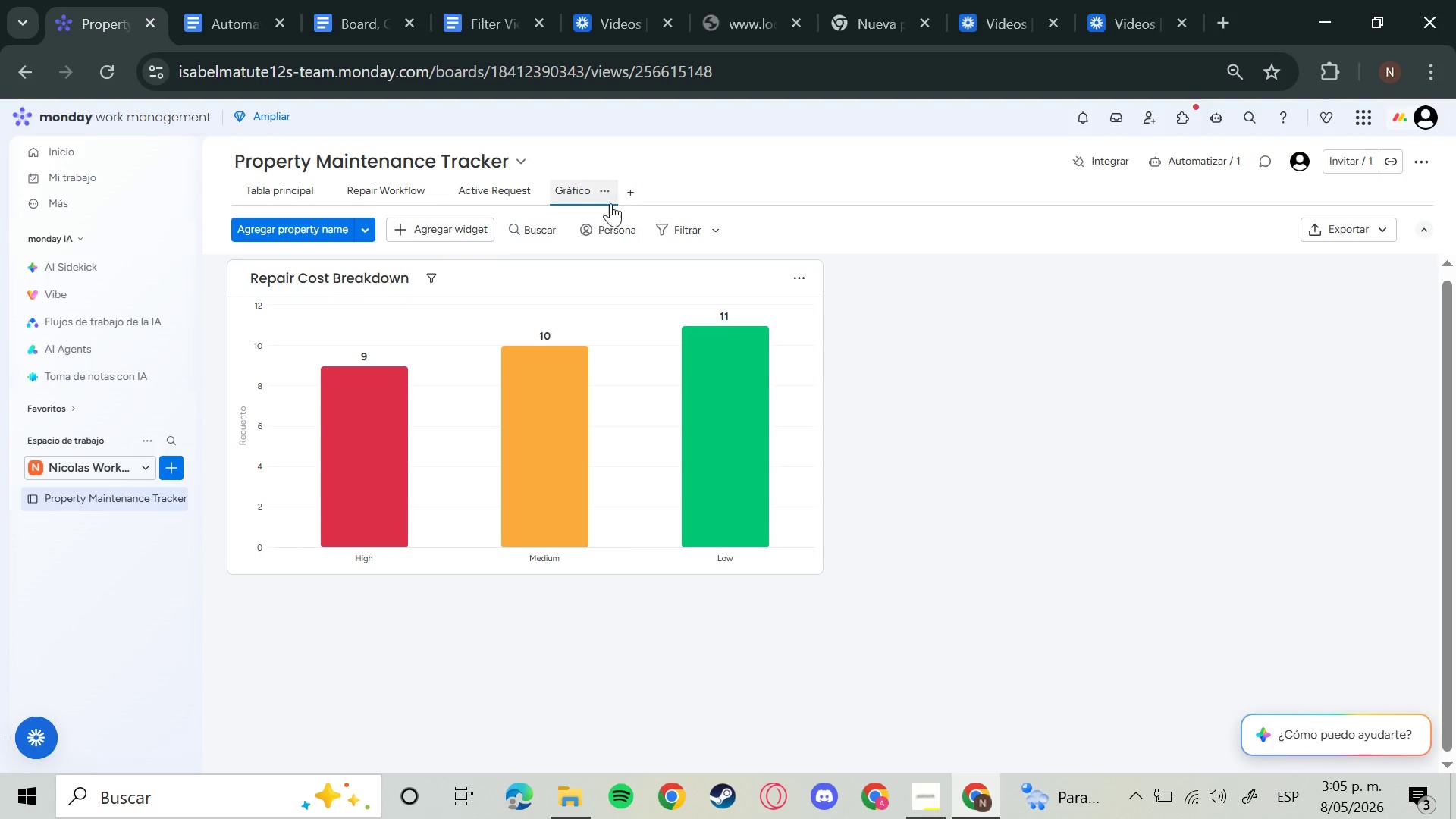 
left_click([610, 186])
 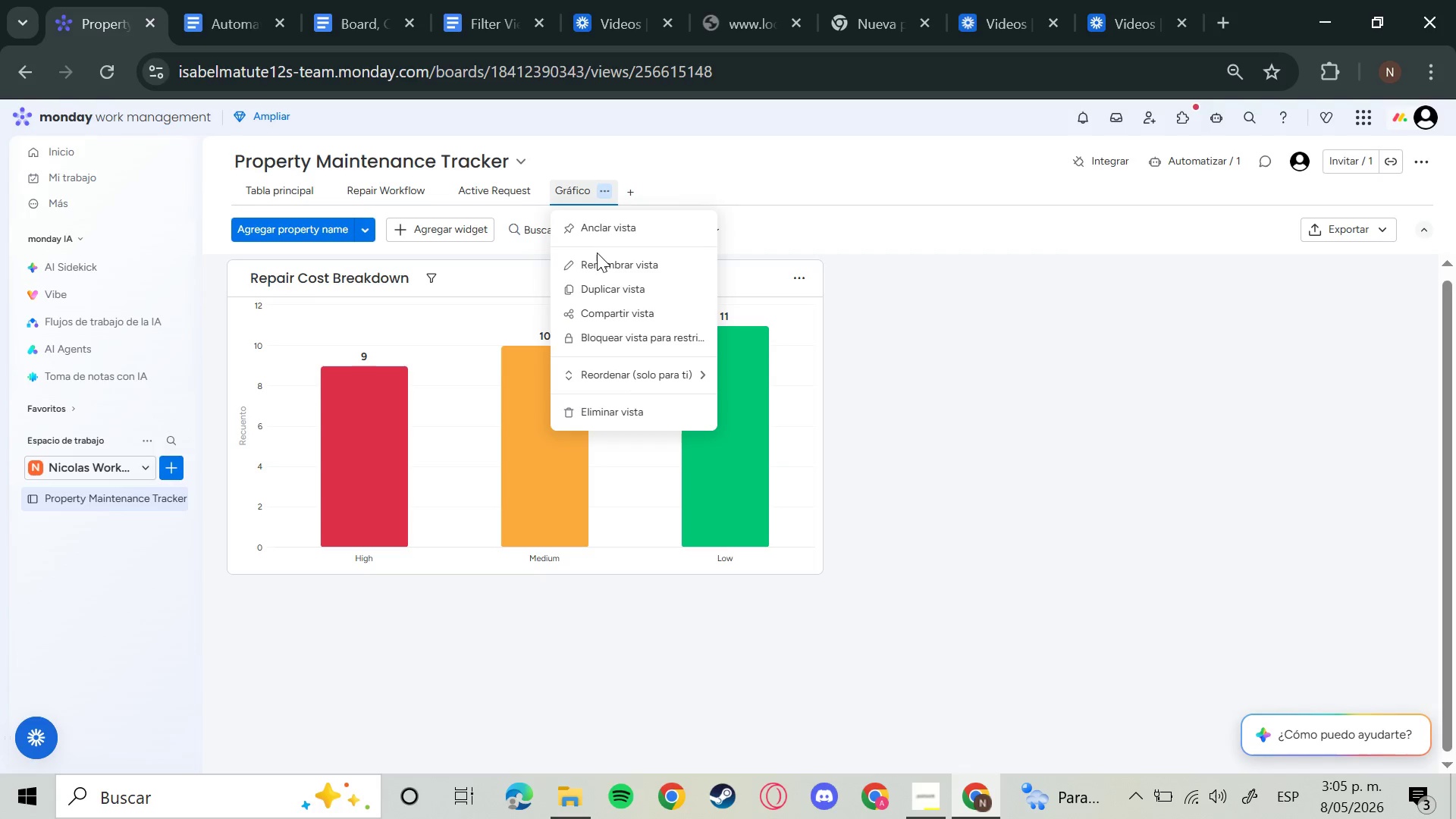 
left_click([592, 261])
 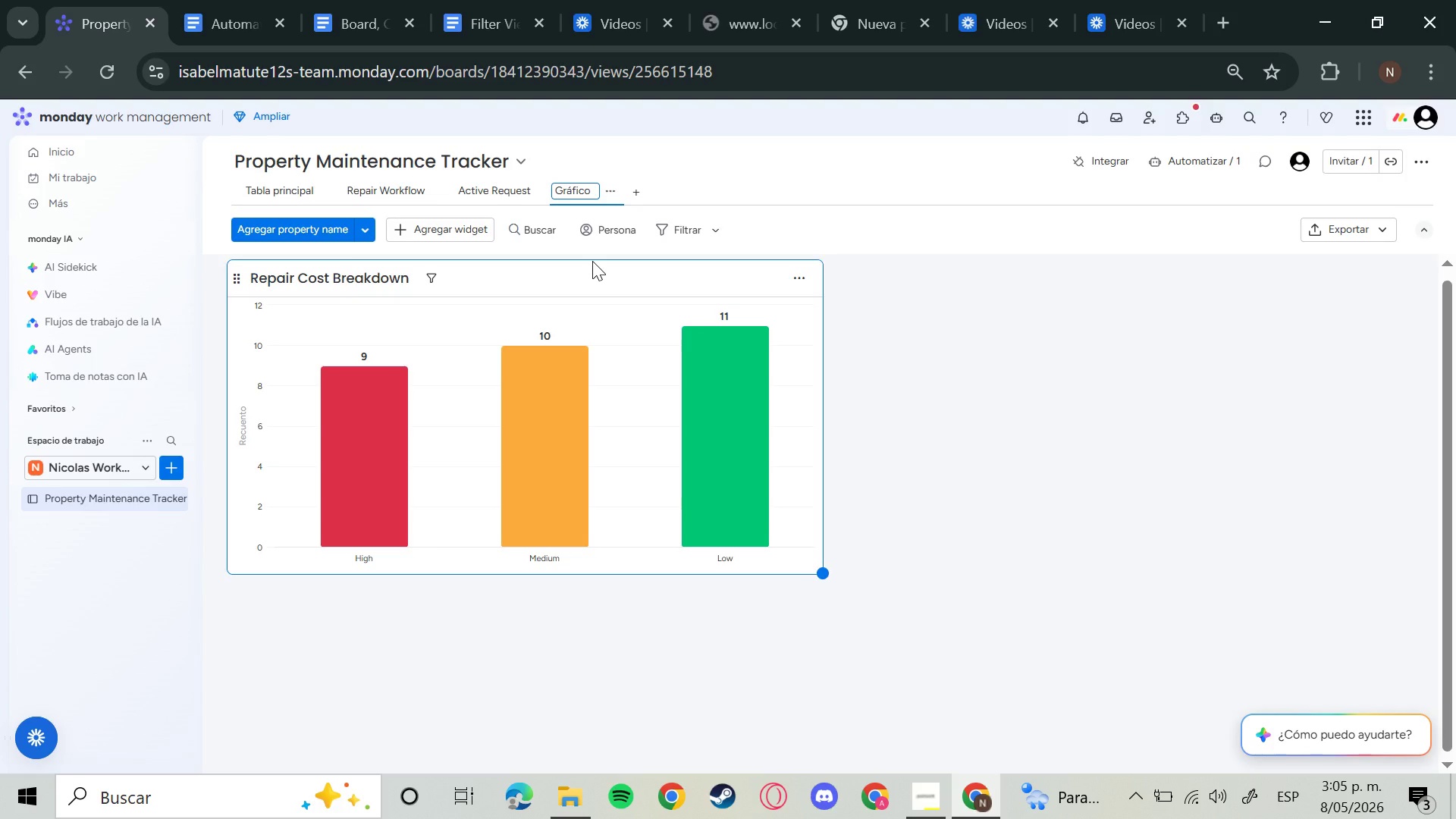 
hold_key(key=Backspace, duration=1.2)
 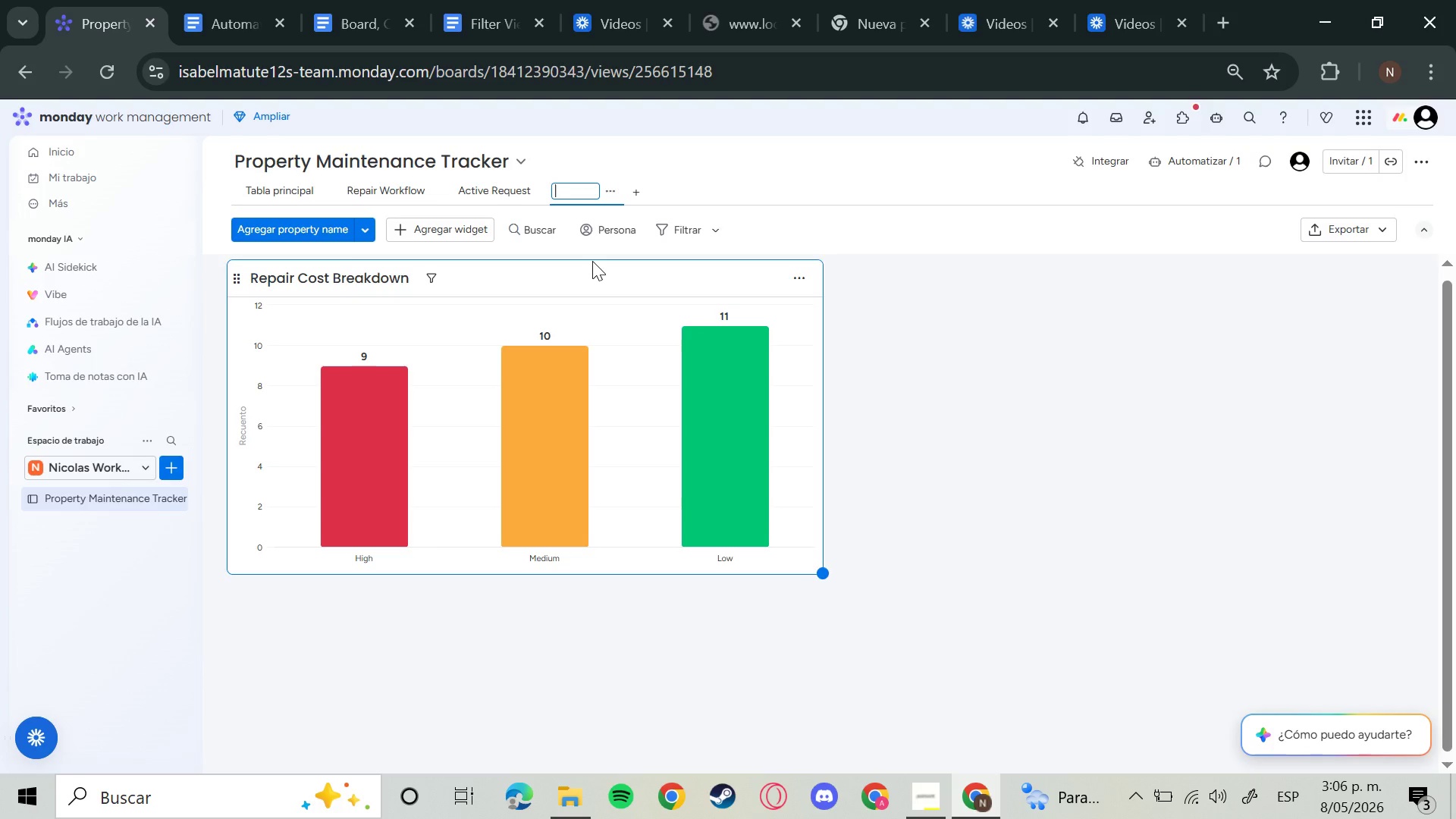 
type(RE)
key(Backspace)
type(epair Cost Breakdown)
 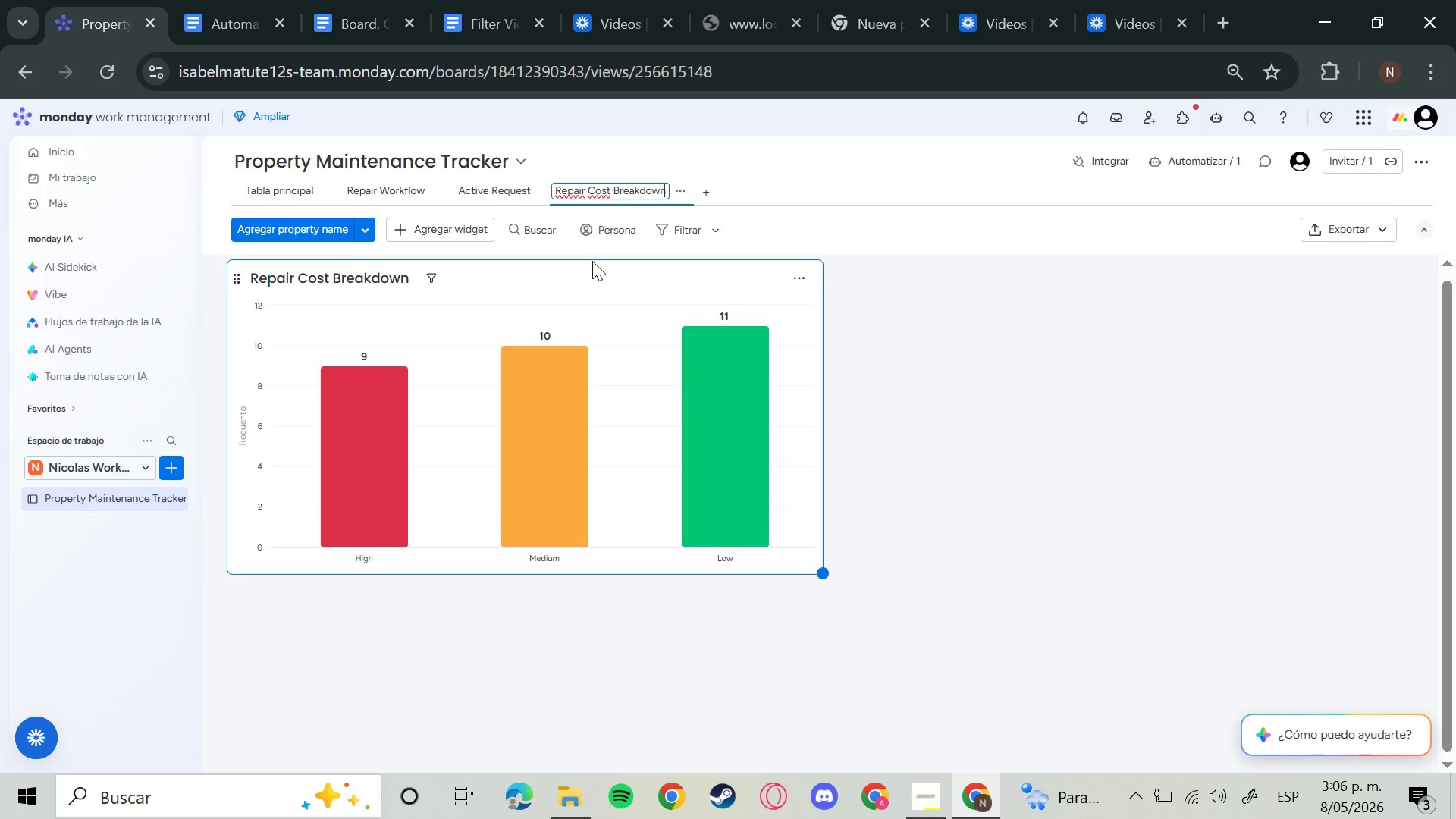 
key(Enter)
 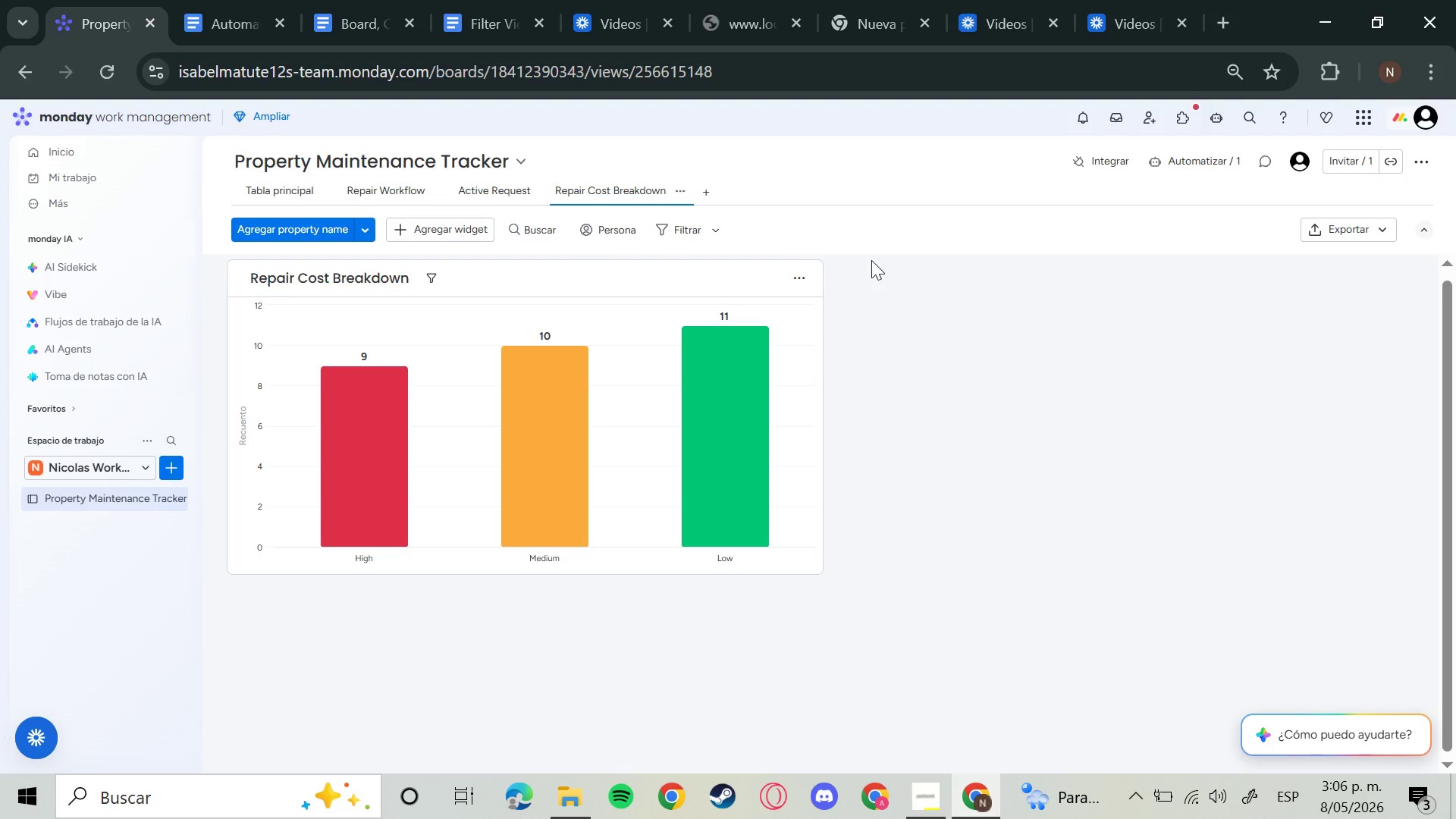 
left_click([805, 279])
 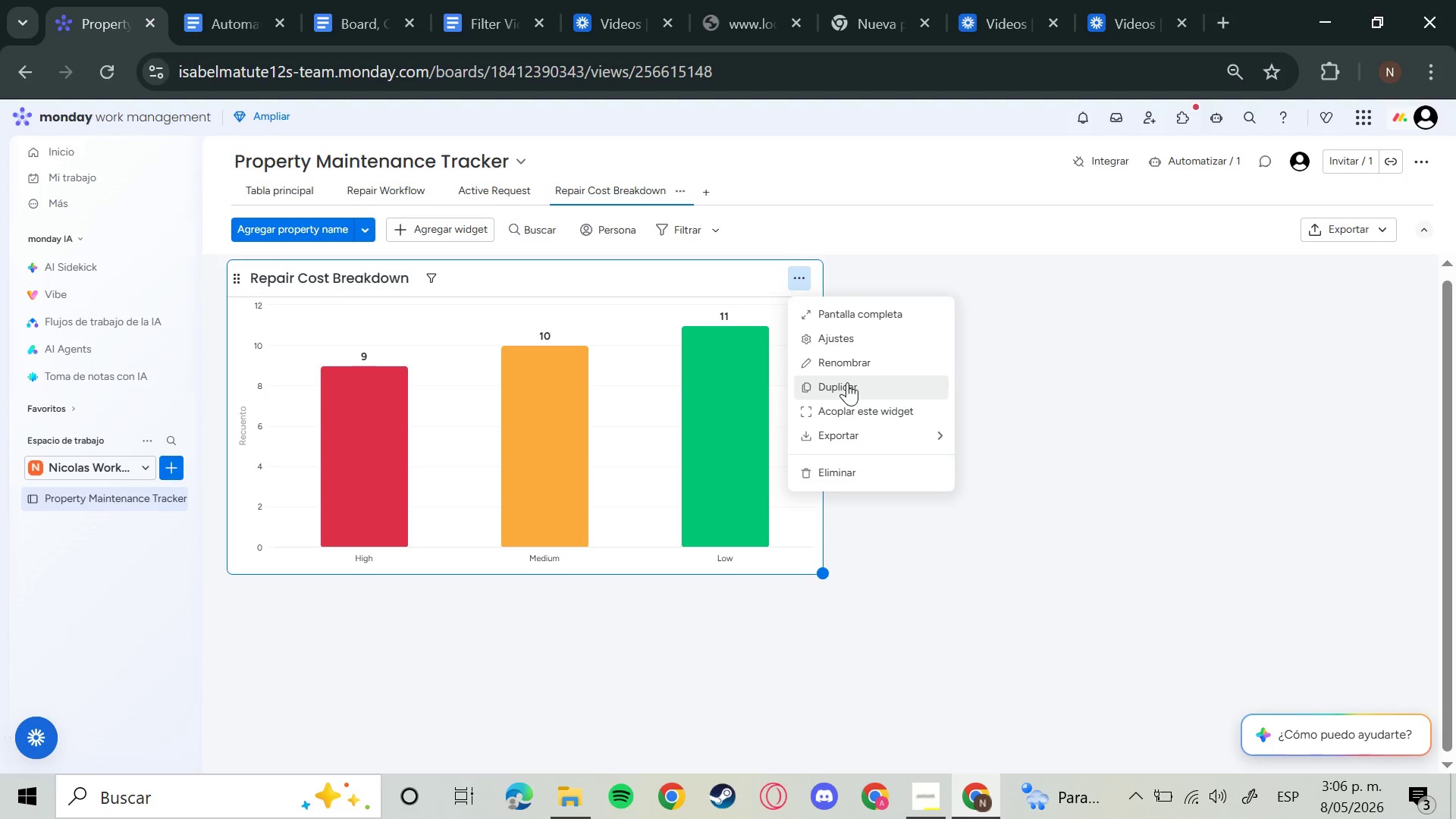 
left_click([853, 348])
 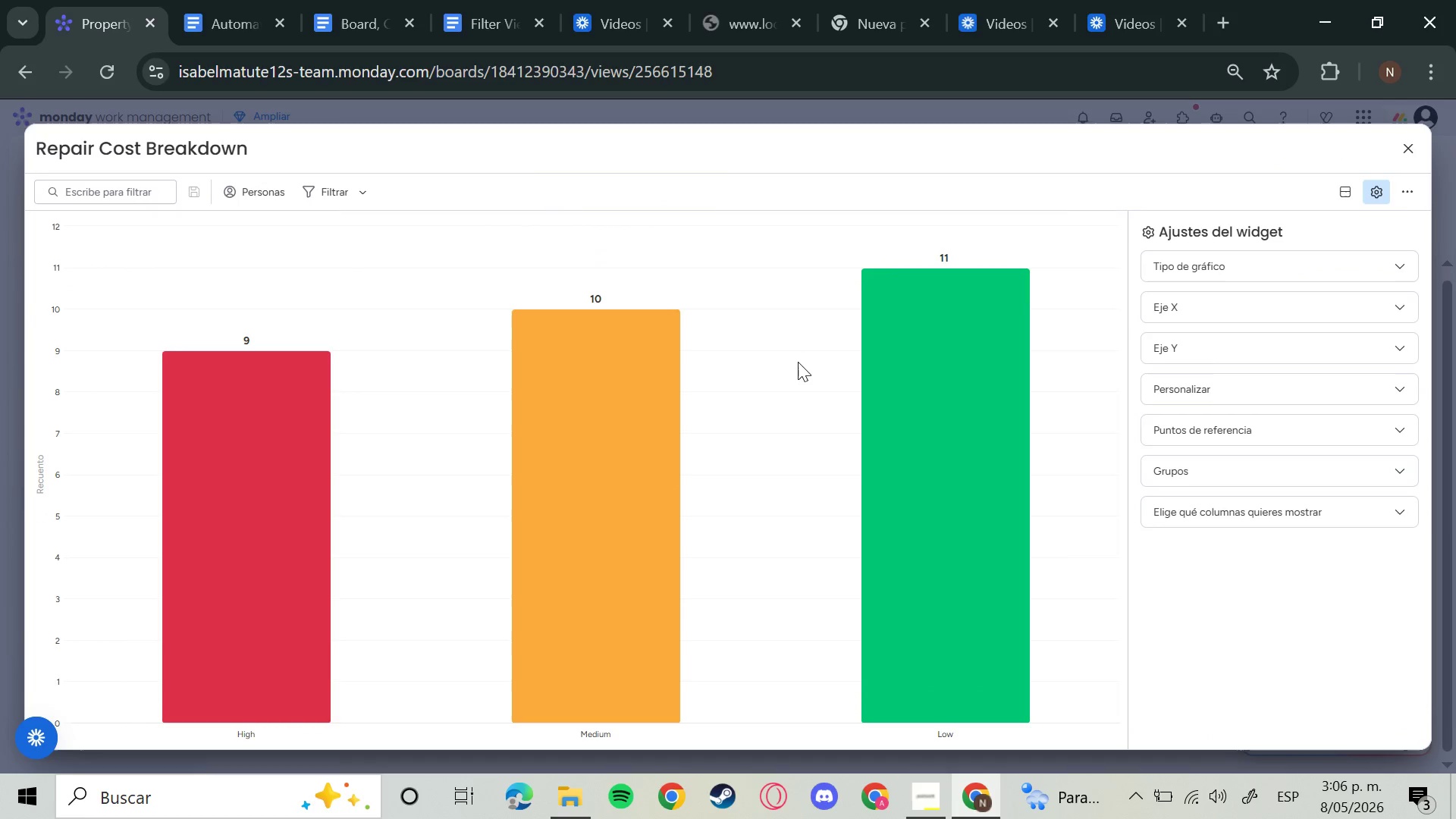 
wait(5.34)
 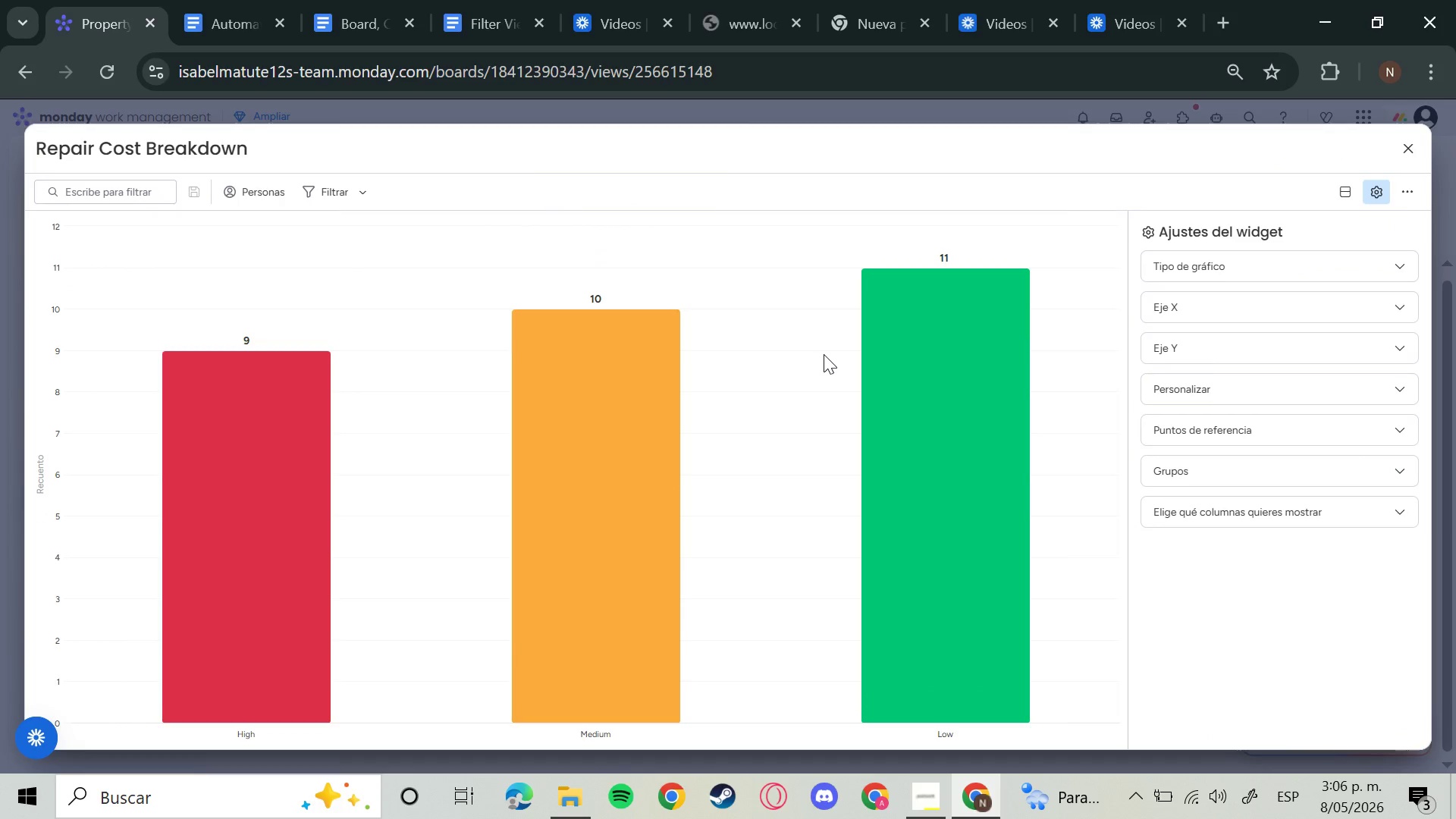 
left_click([1266, 271])
 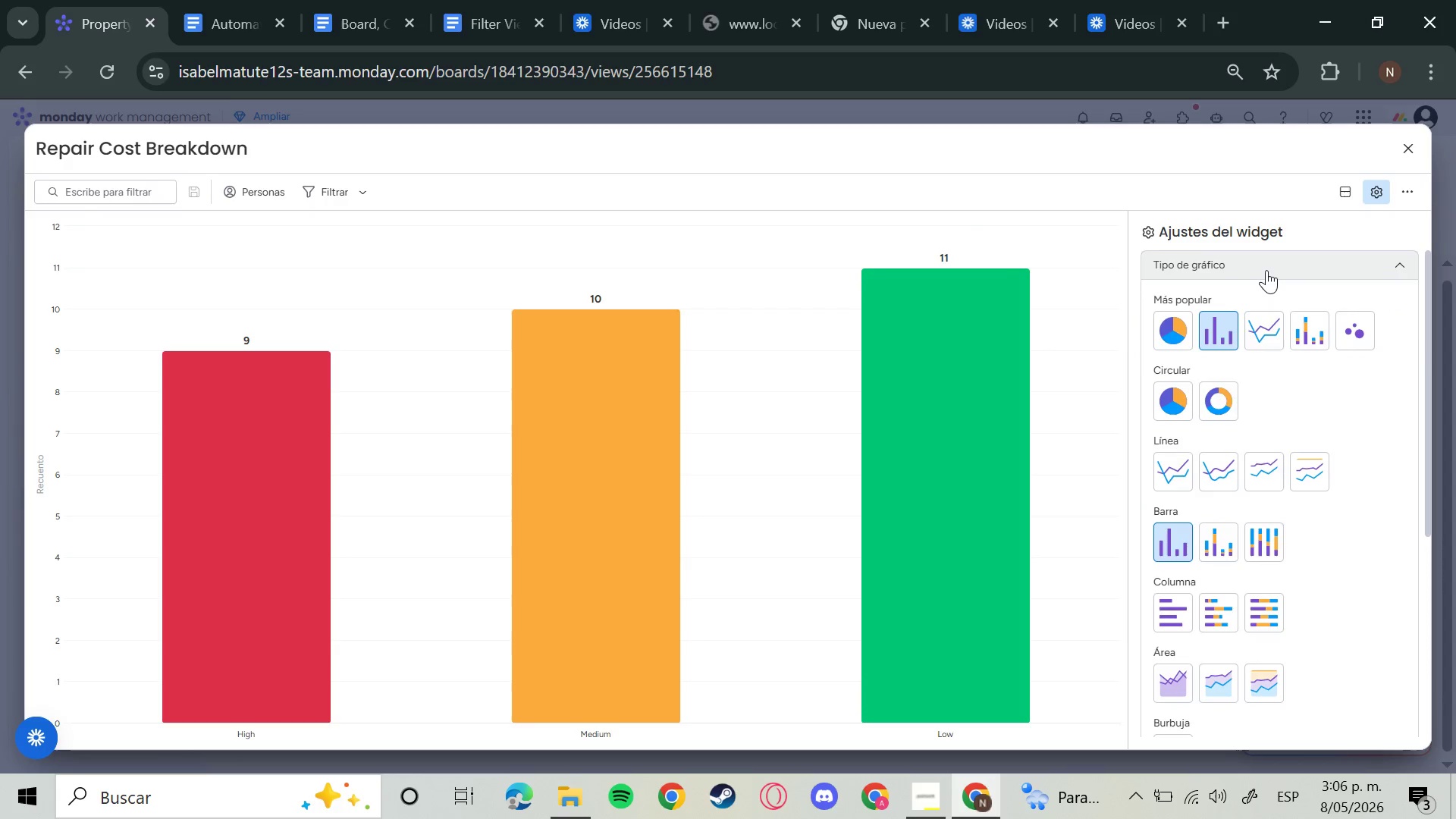 
left_click([1267, 270])
 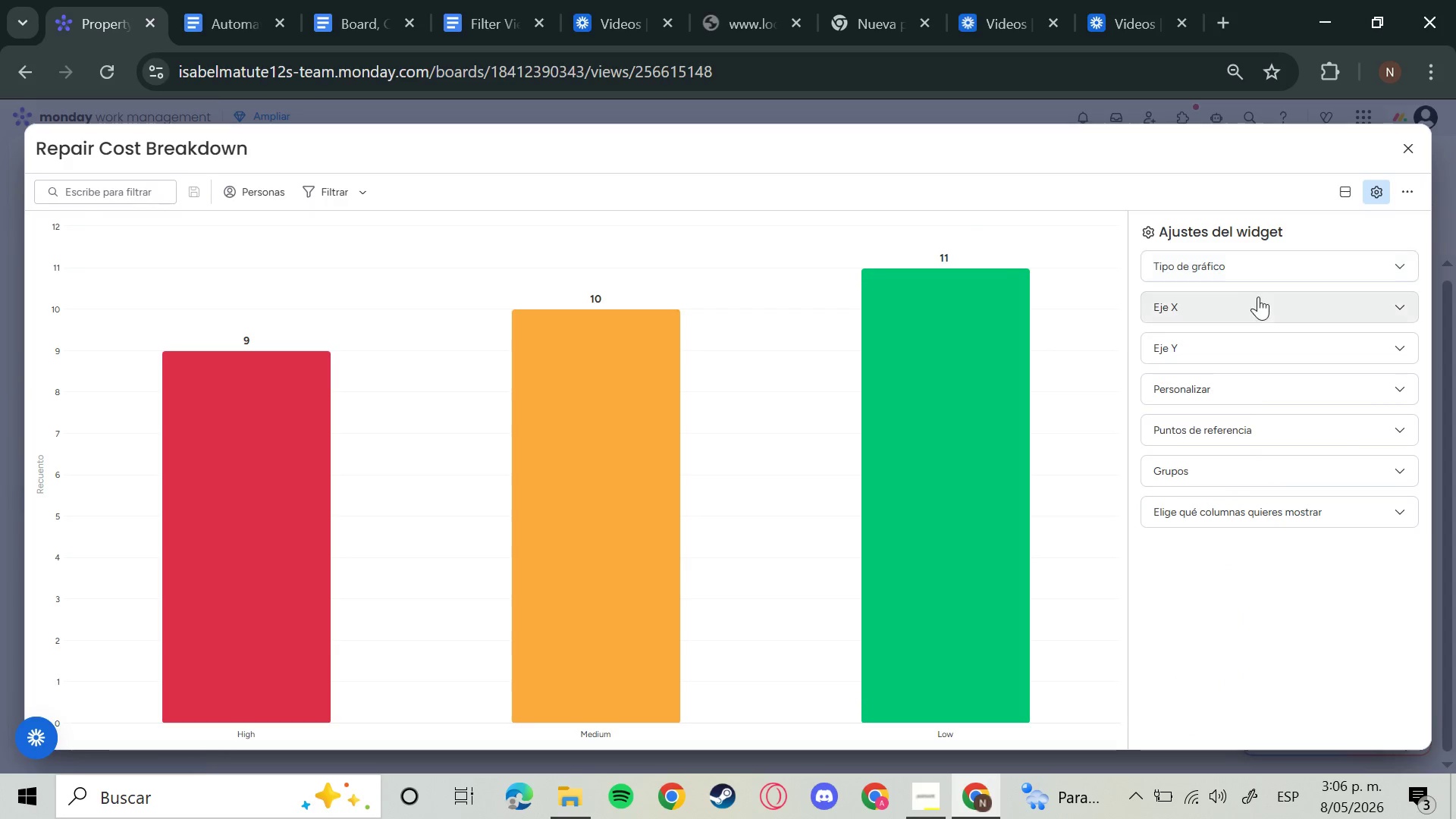 
left_click([1255, 307])
 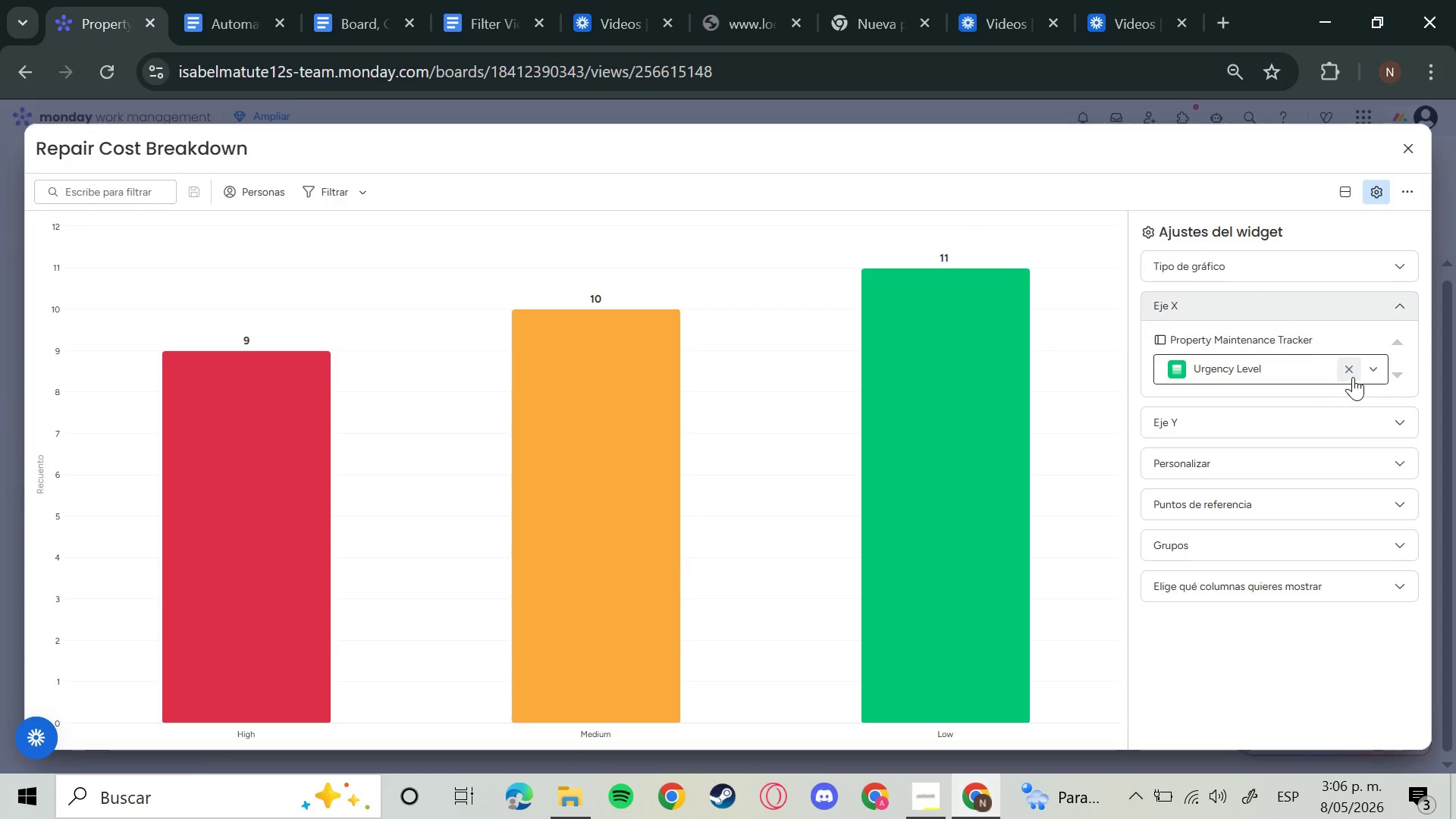 
left_click([1361, 369])
 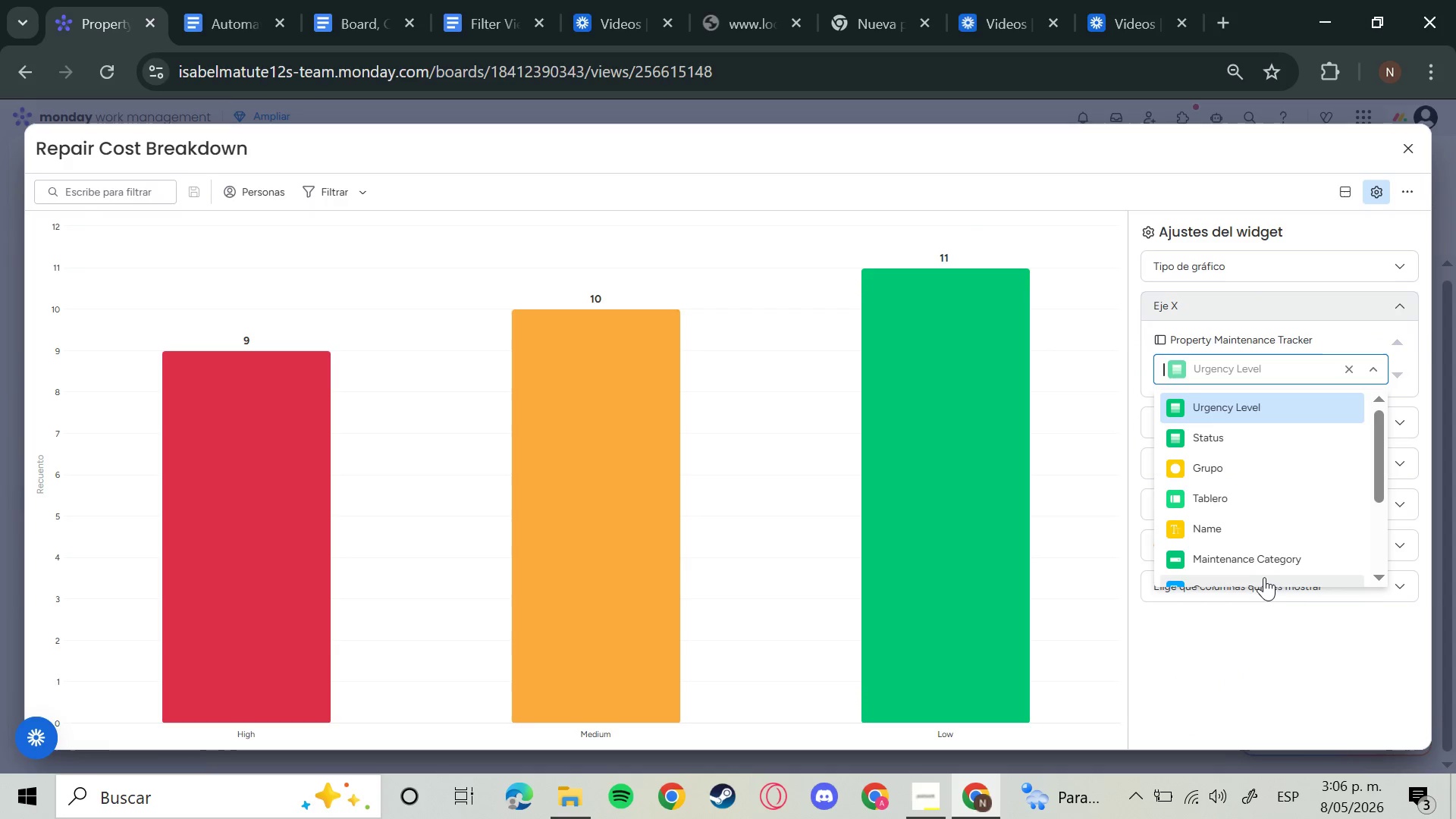 
left_click([1263, 563])
 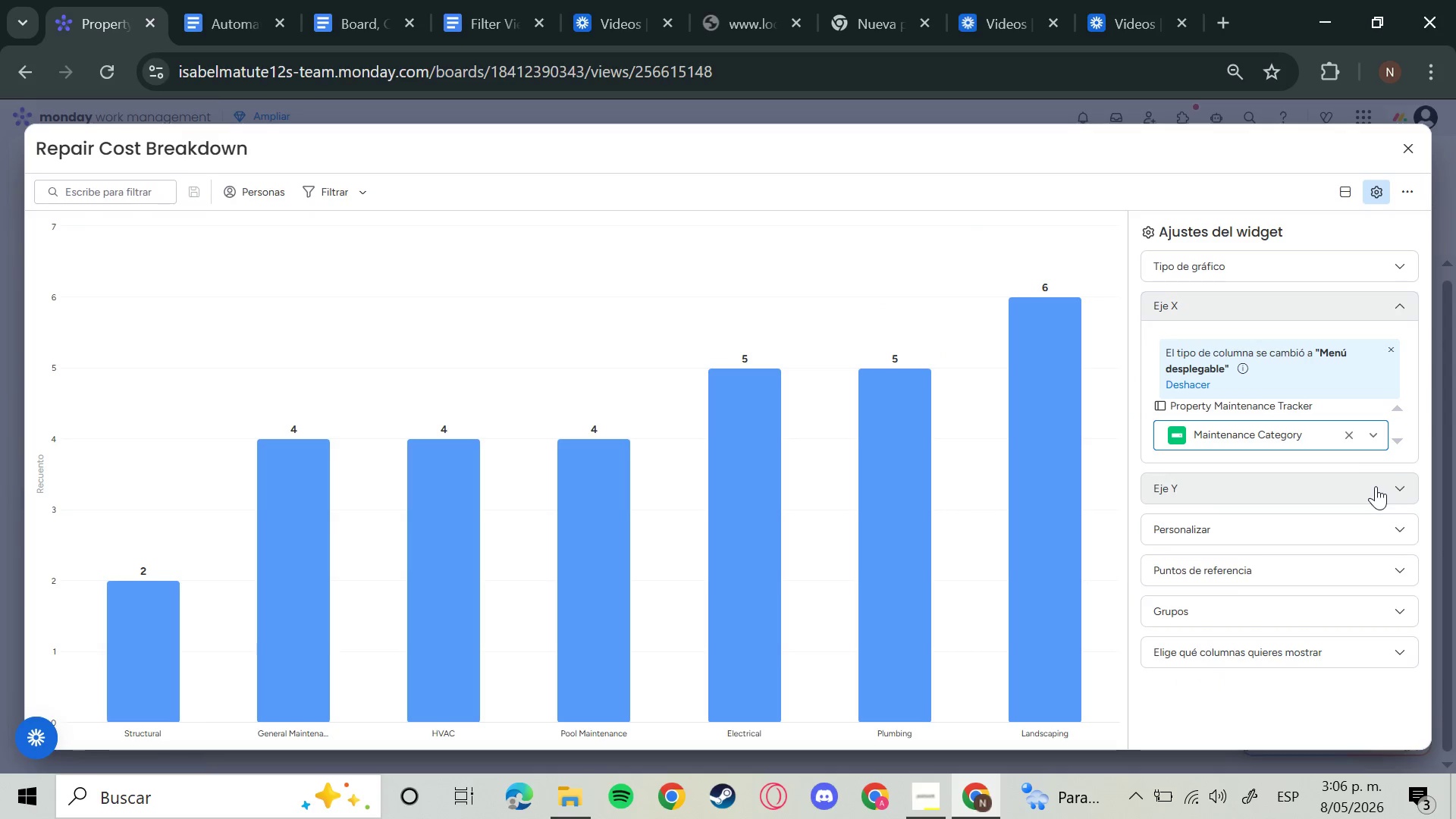 
left_click([1376, 486])
 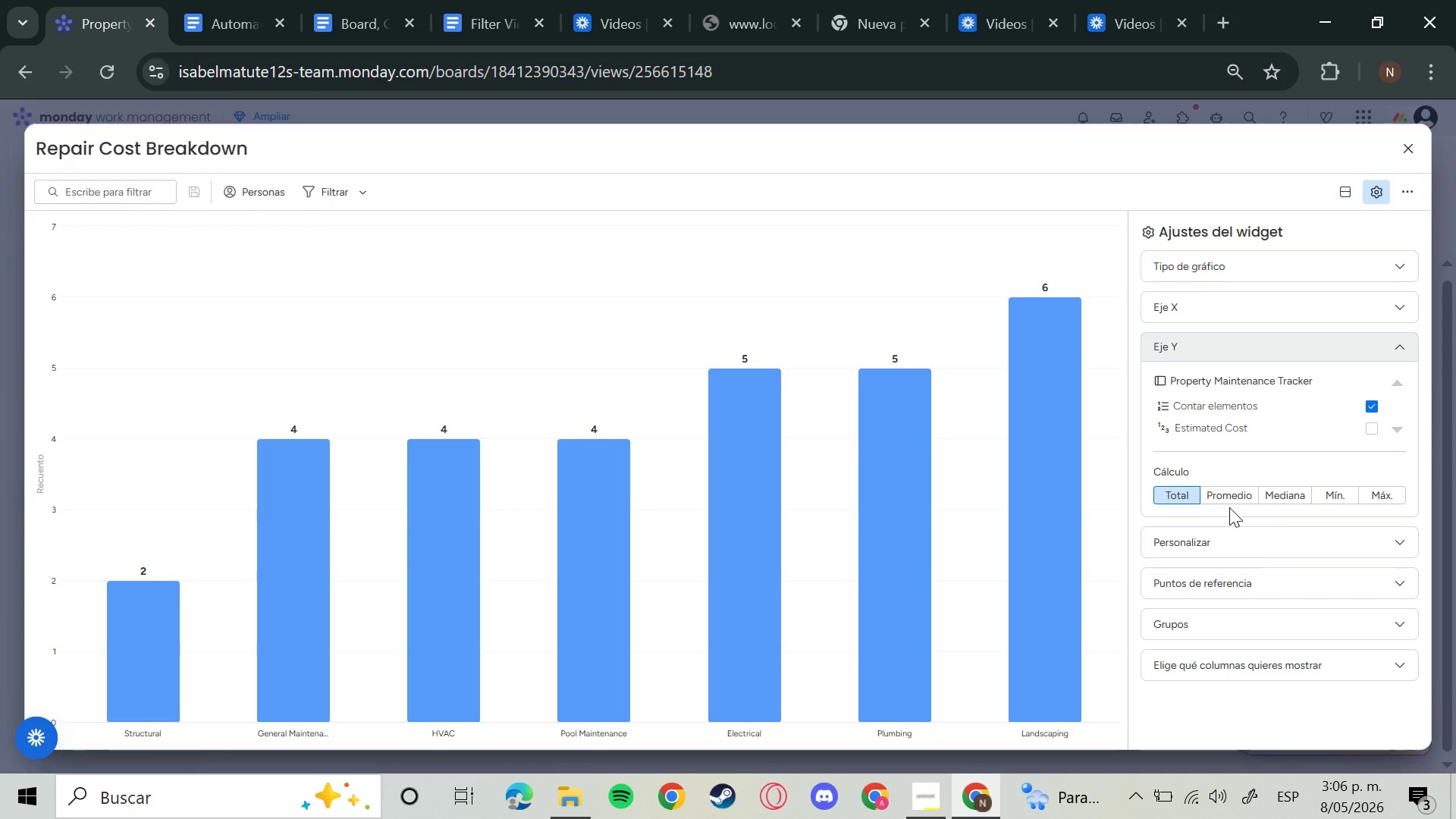 
wait(5.08)
 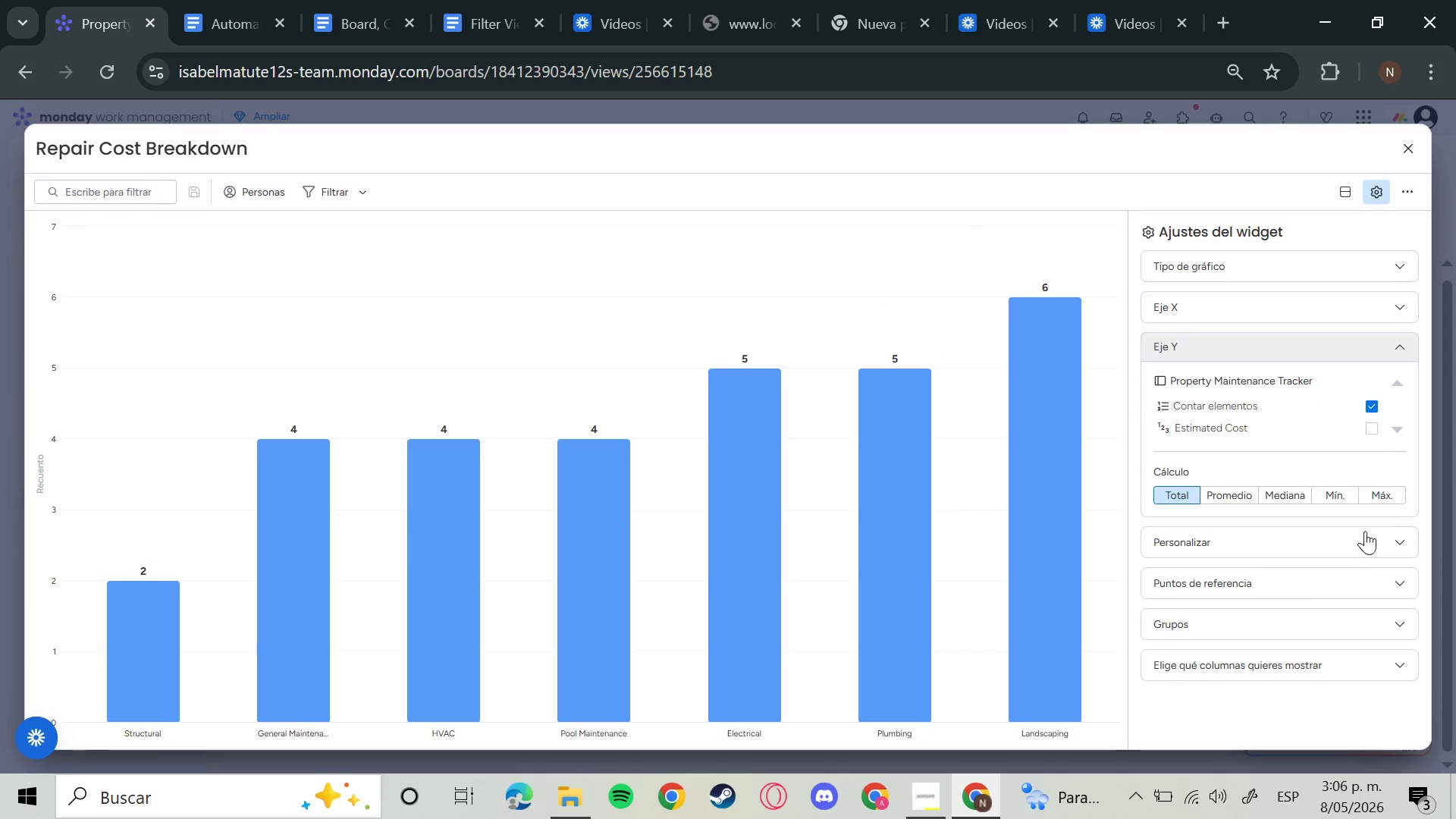 
left_click([1232, 488])
 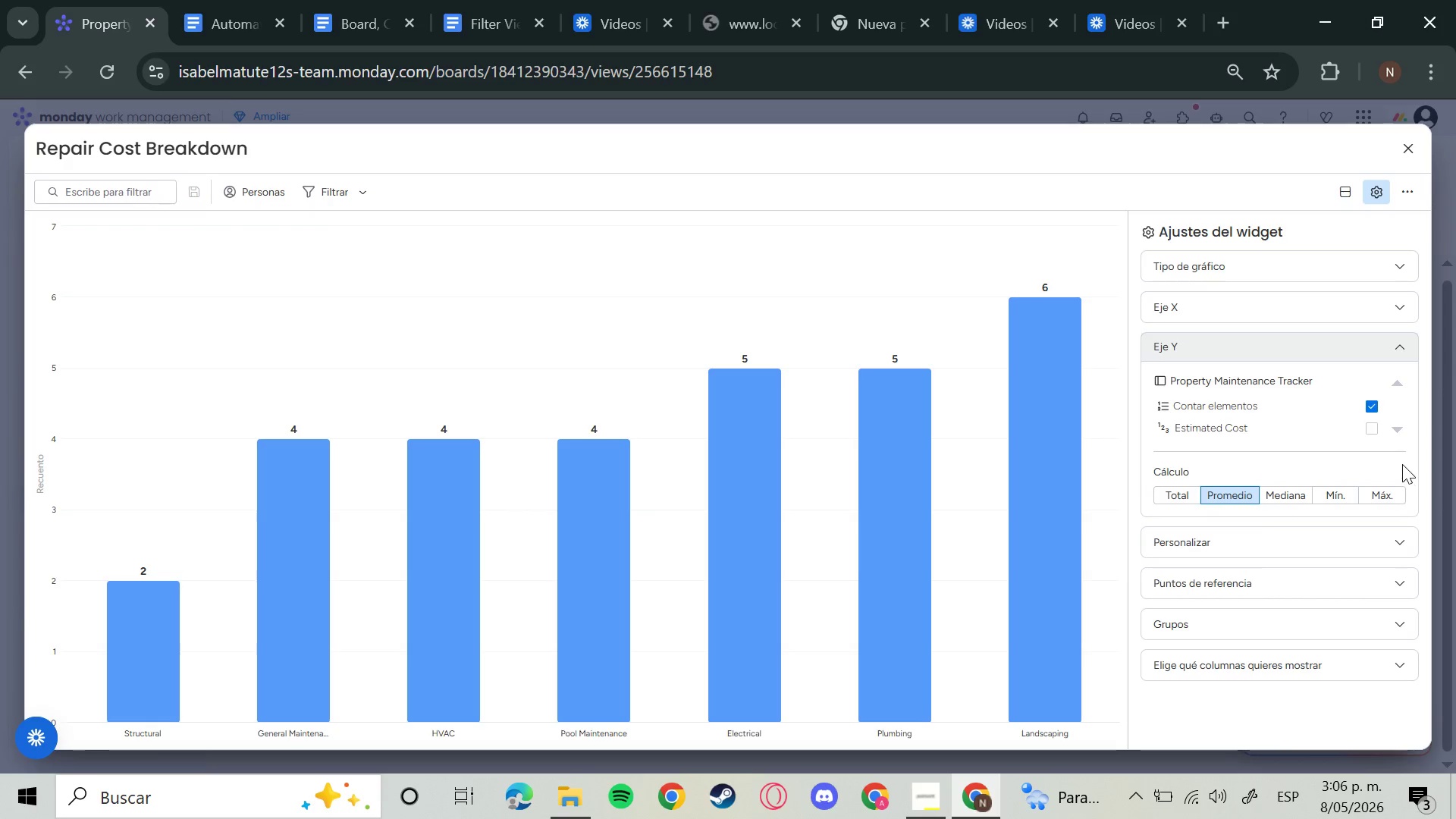 
left_click([1369, 432])
 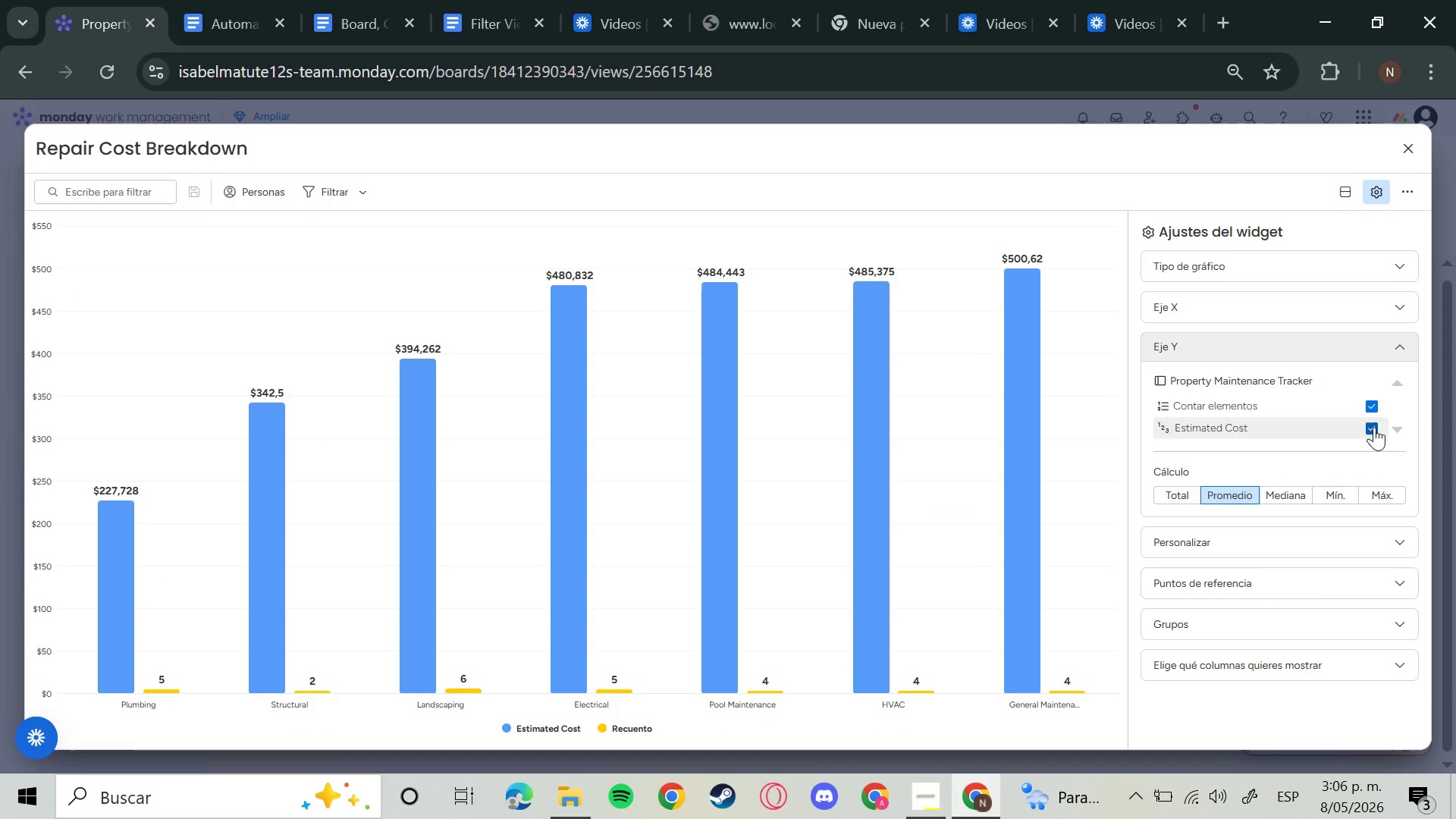 
left_click([1376, 407])
 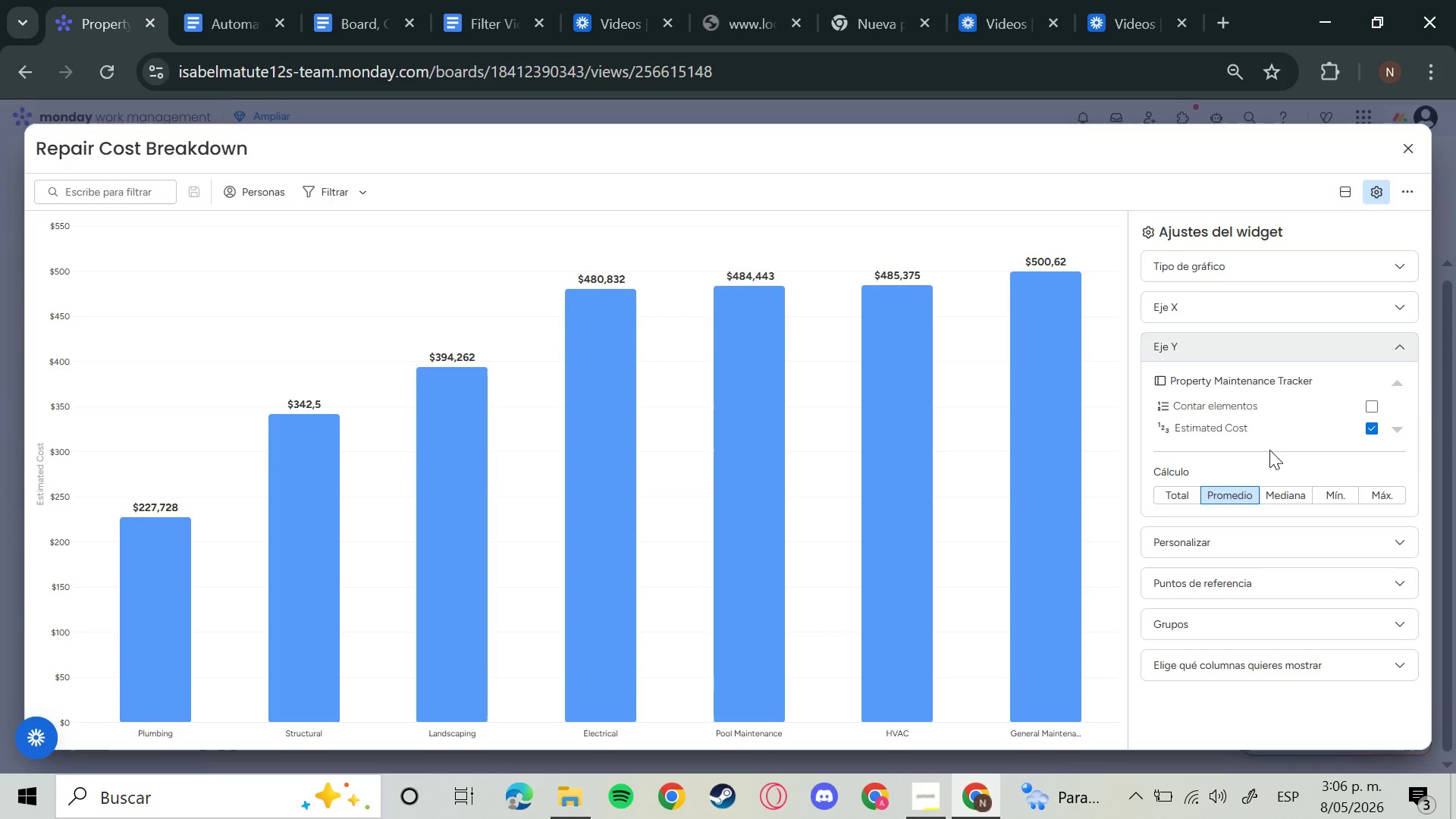 
left_click([1185, 500])
 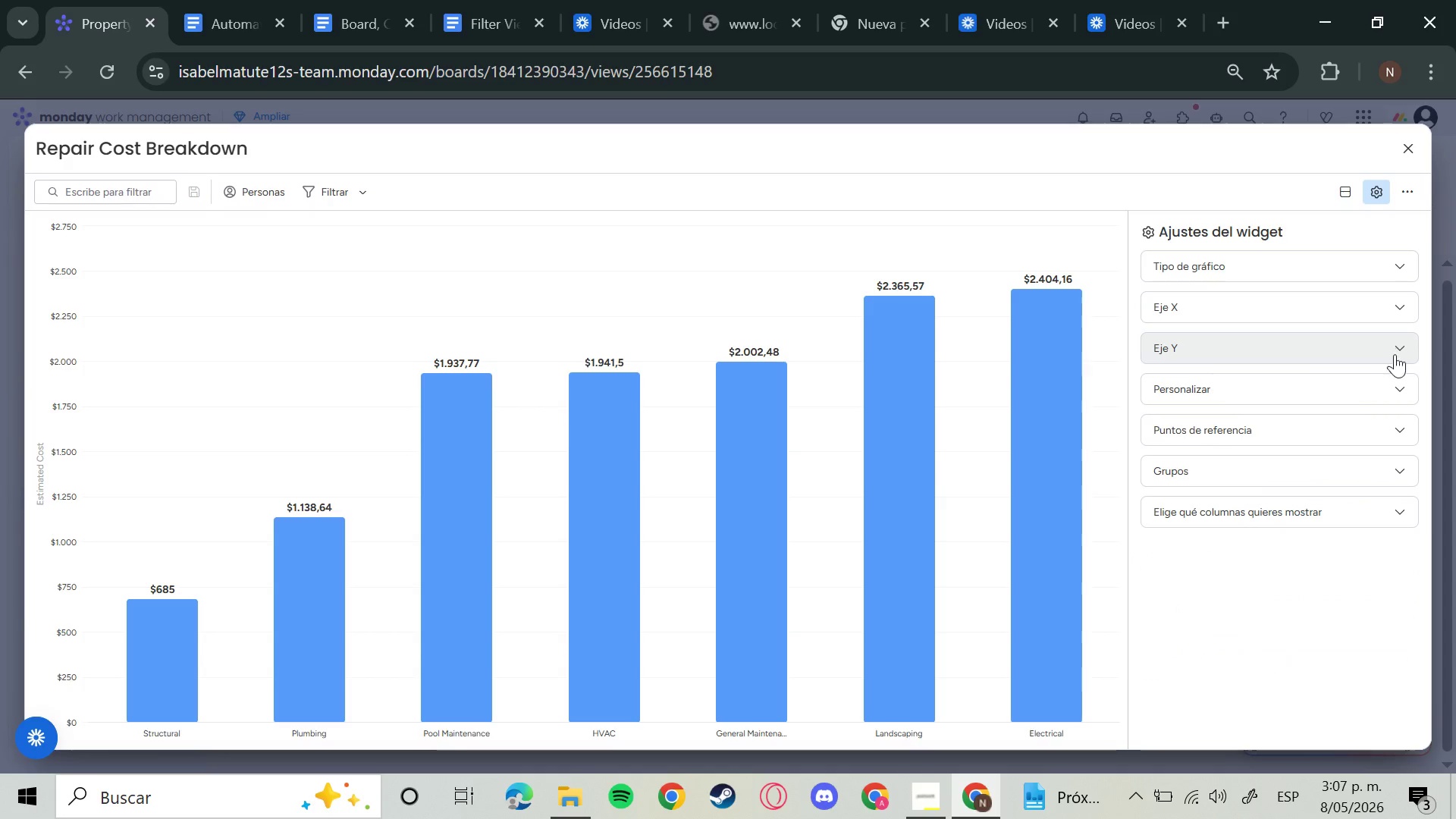 
wait(42.47)
 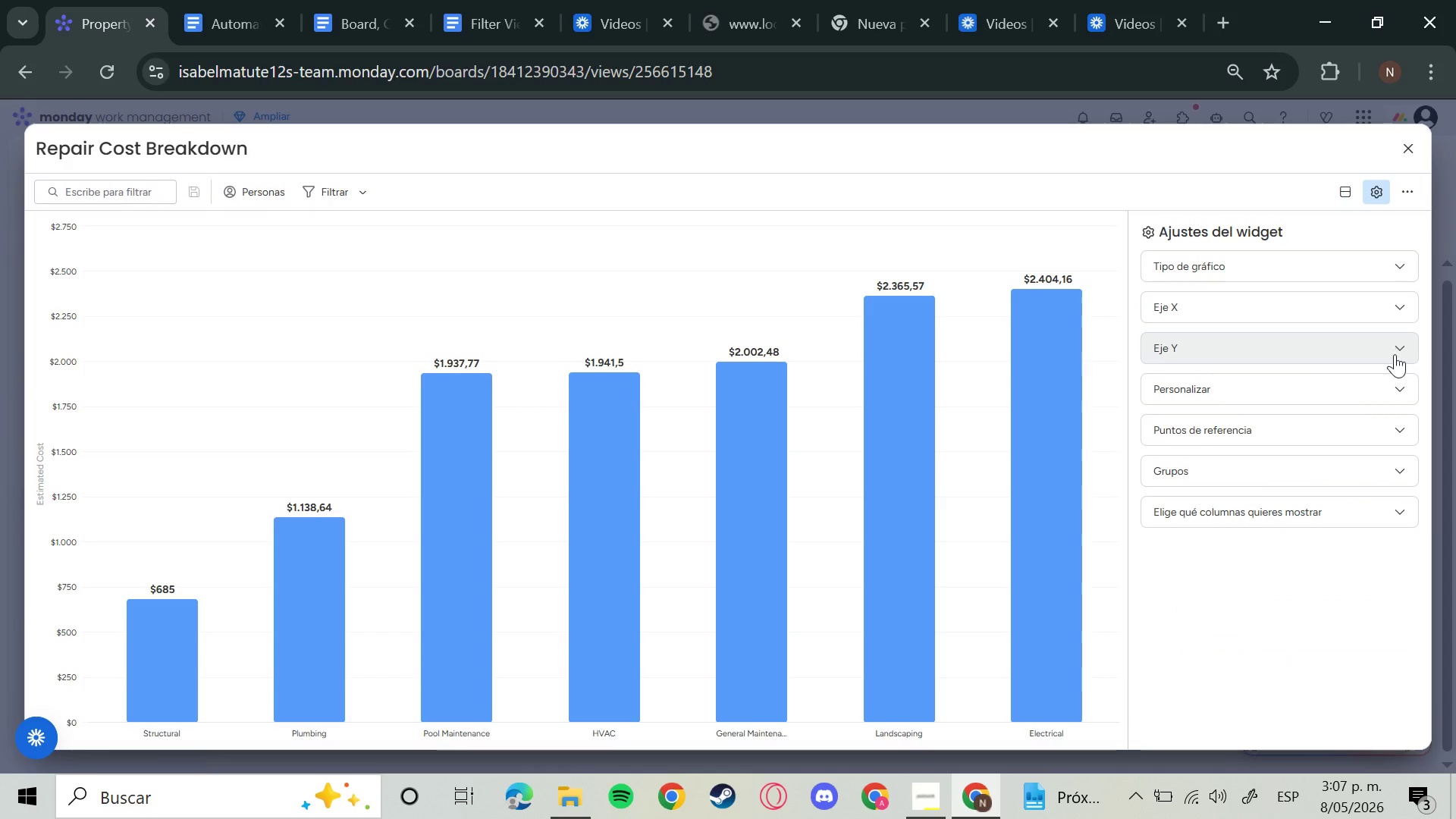 
left_click([1367, 440])
 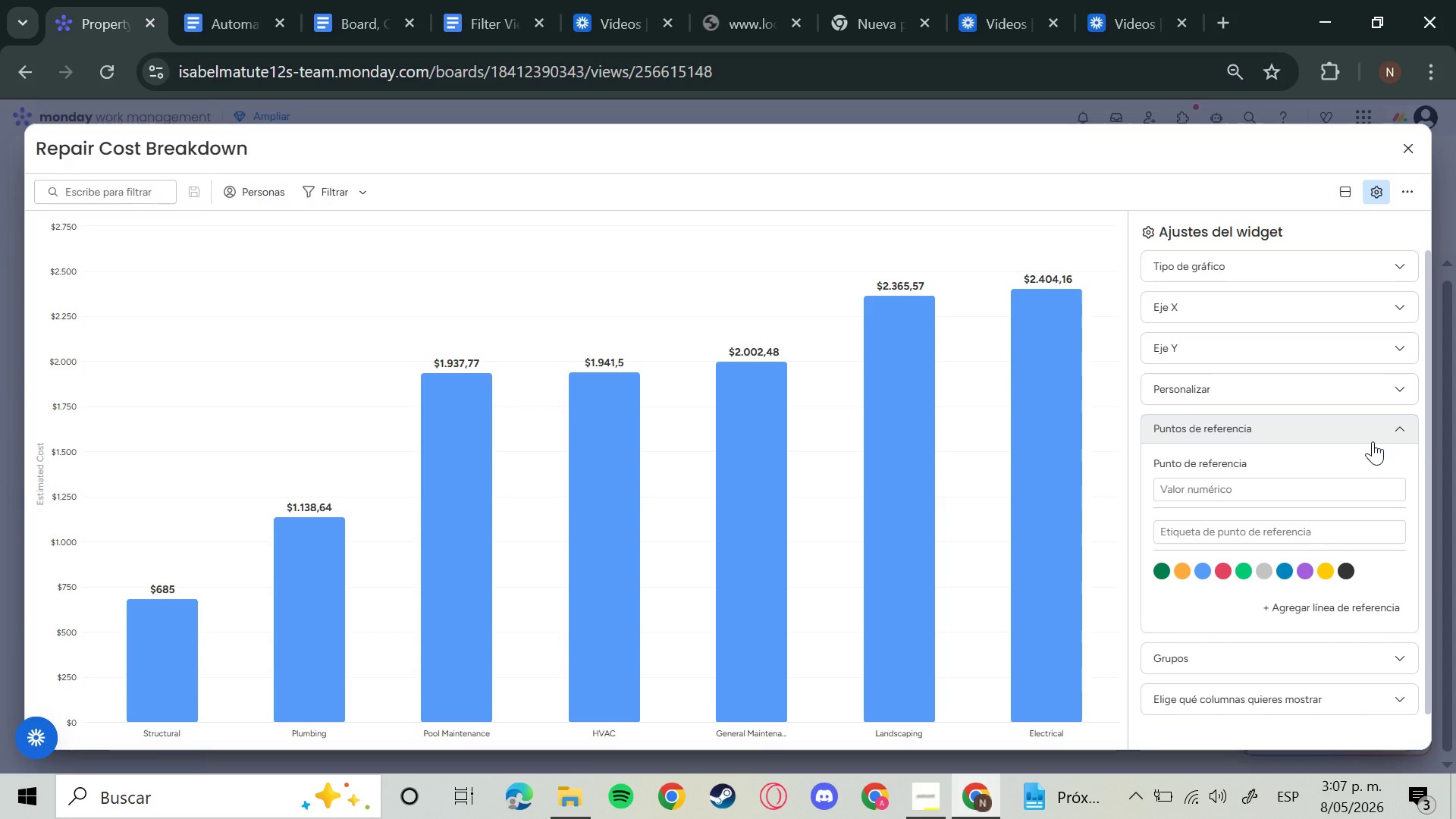 
wait(9.16)
 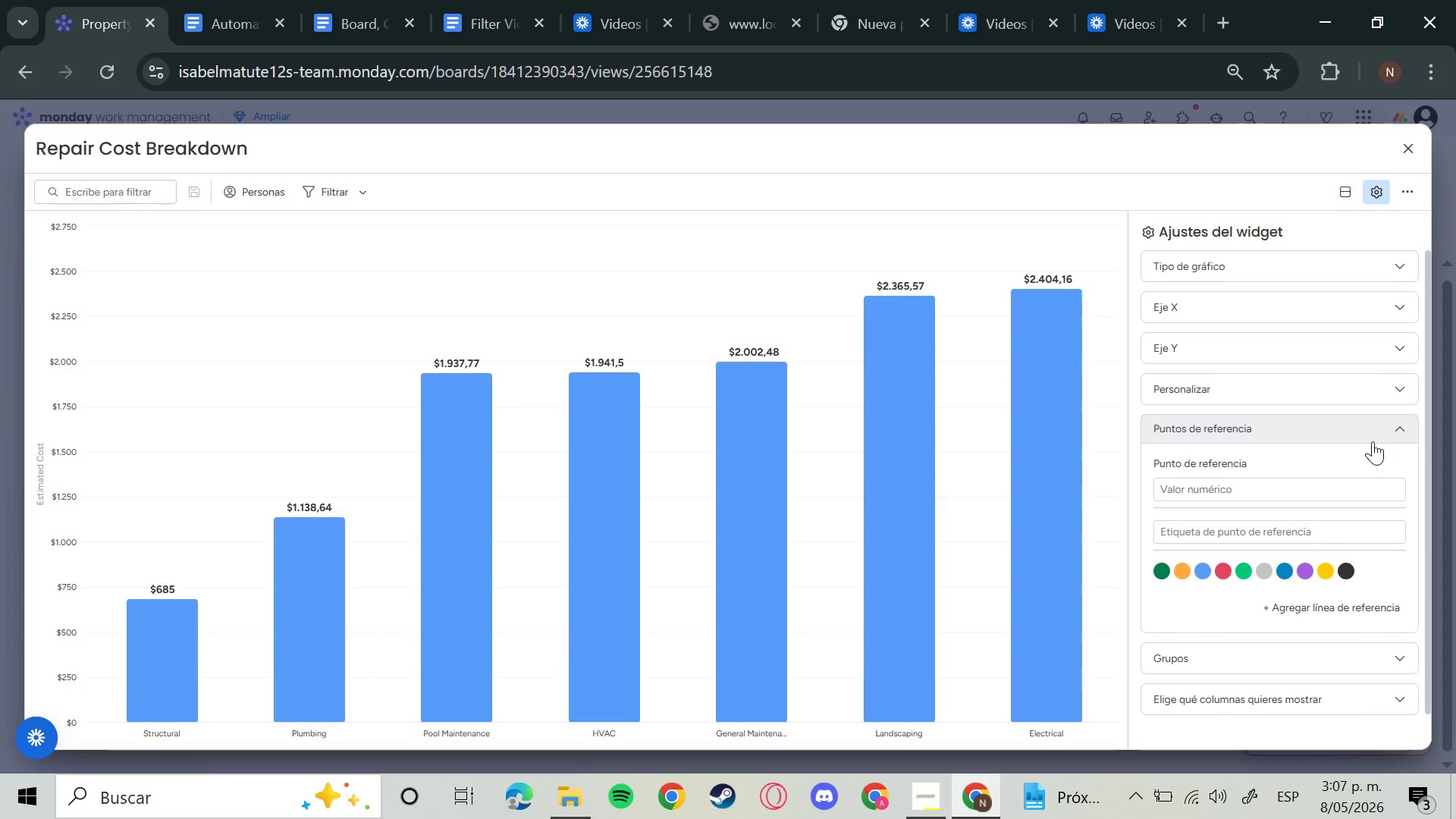 
left_click([1156, 564])
 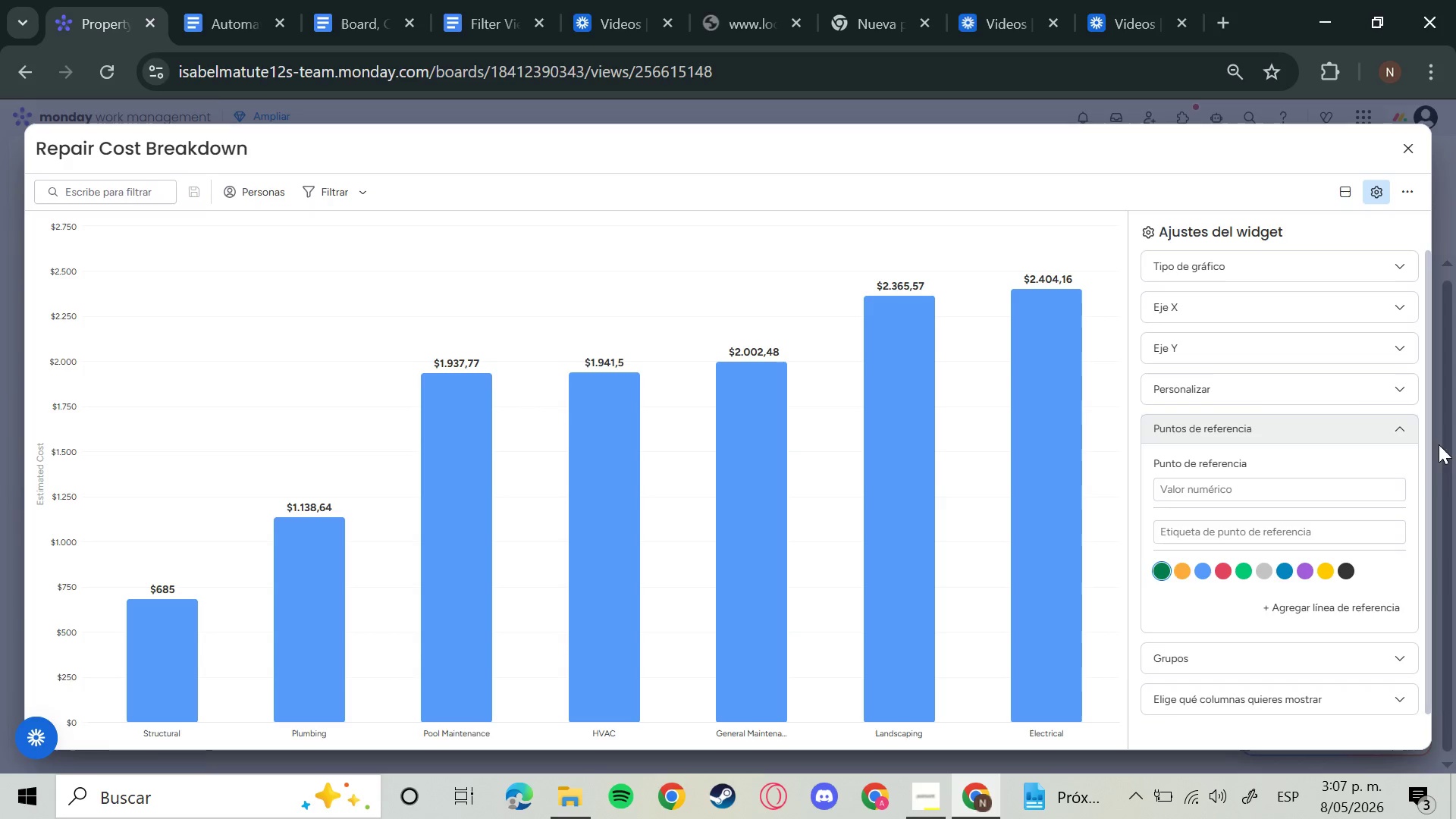 
left_click([1395, 430])
 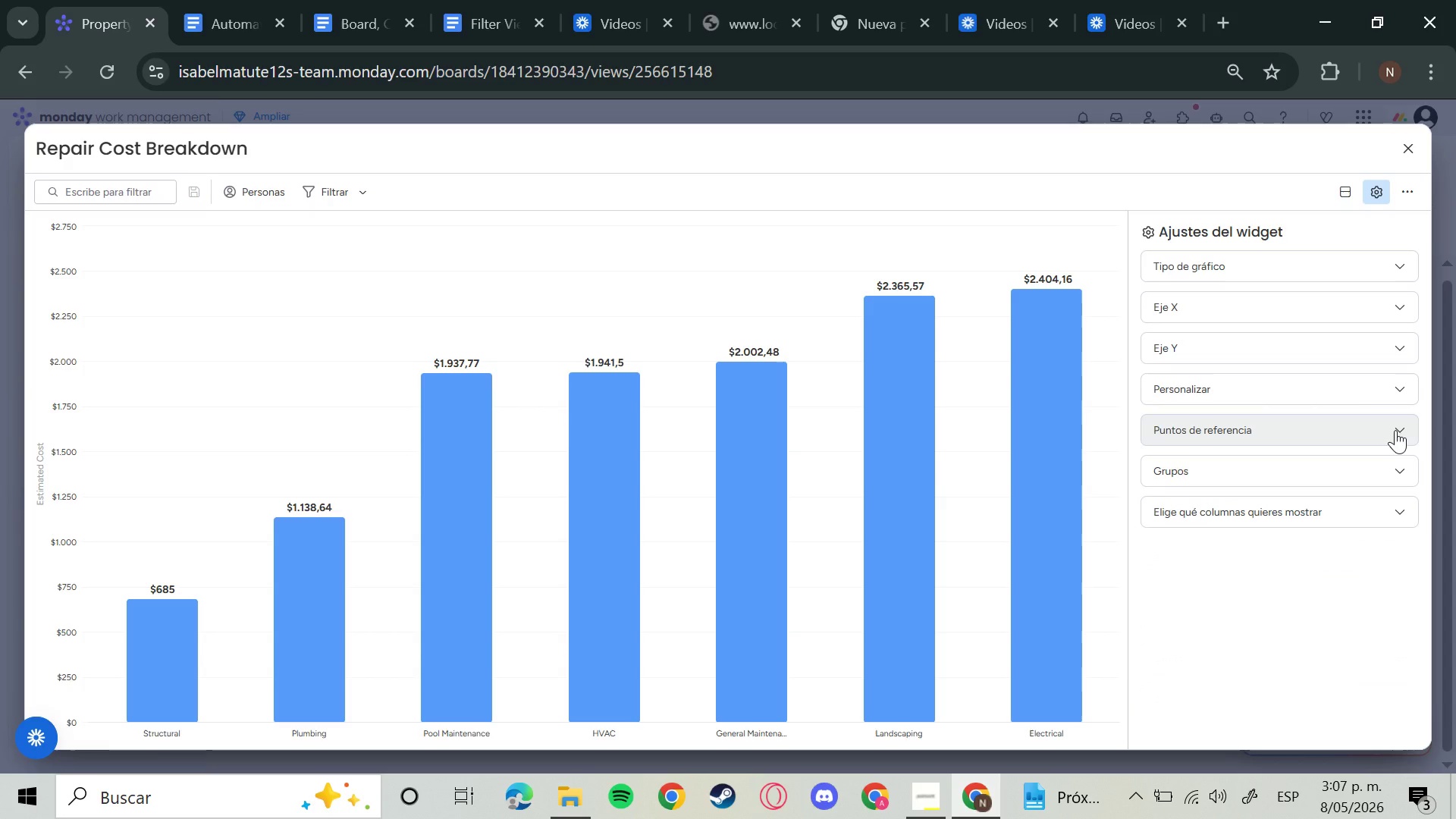 
left_click([1395, 430])
 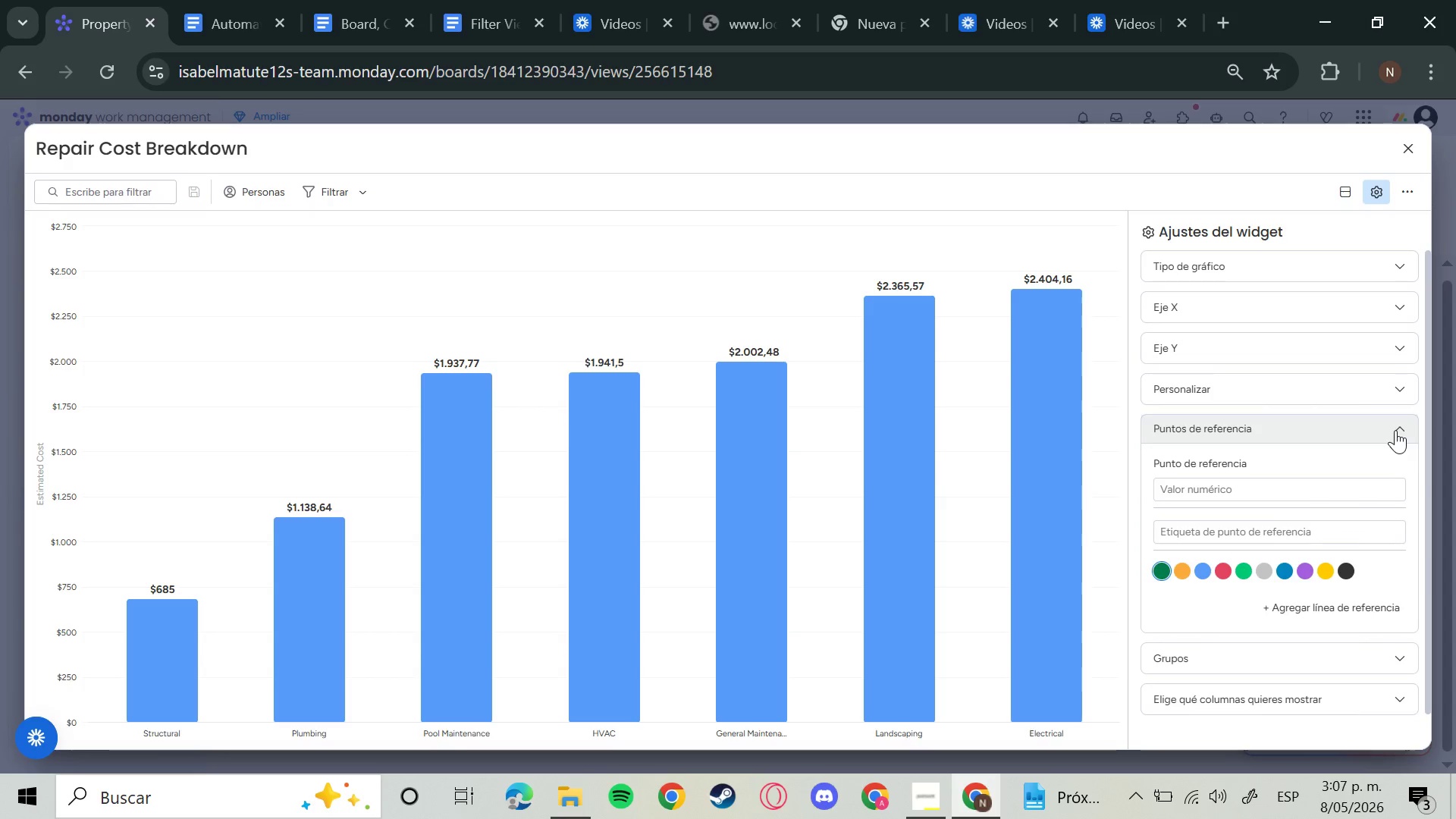 
left_click([1395, 430])
 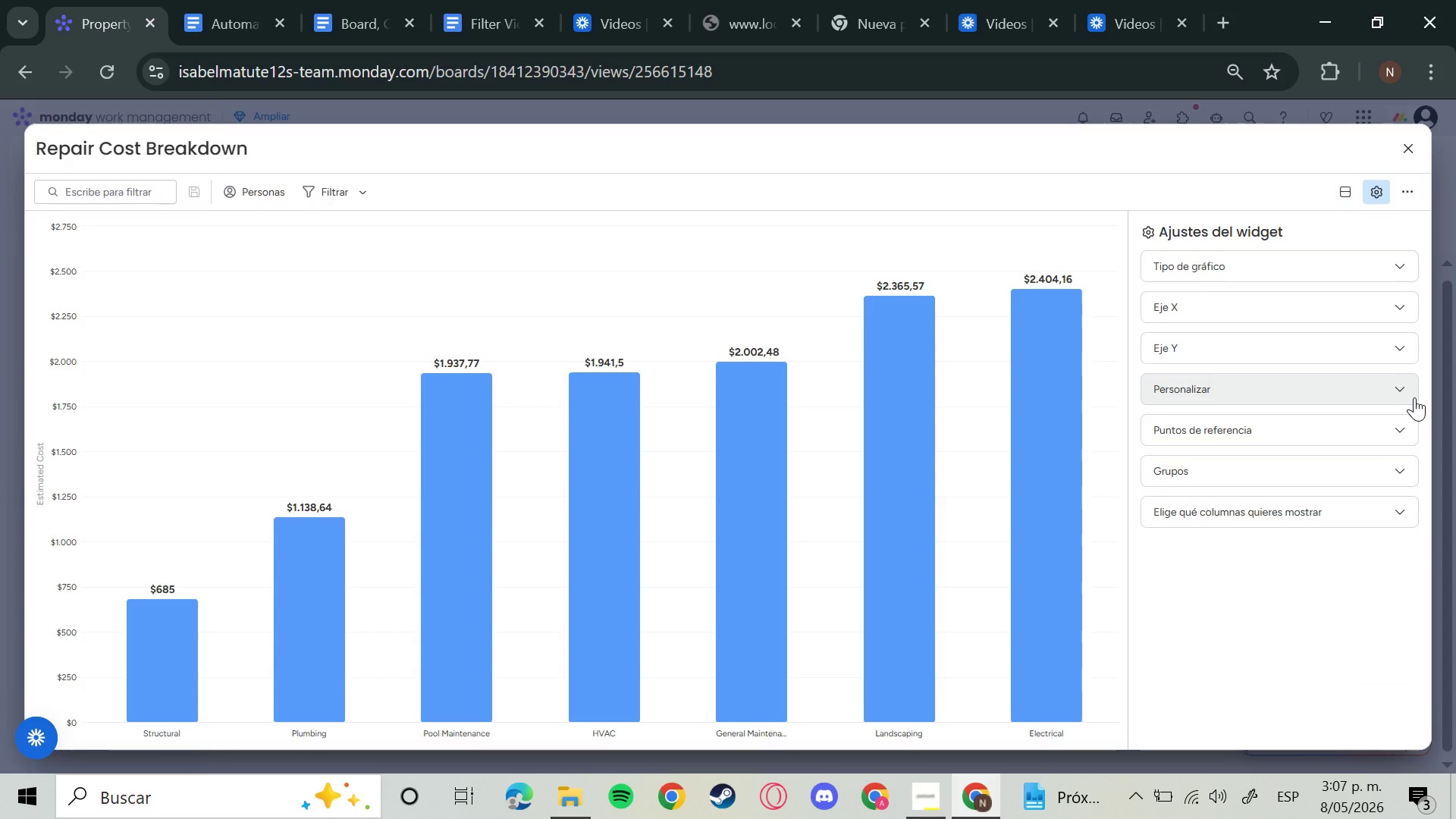 
left_click([1414, 395])
 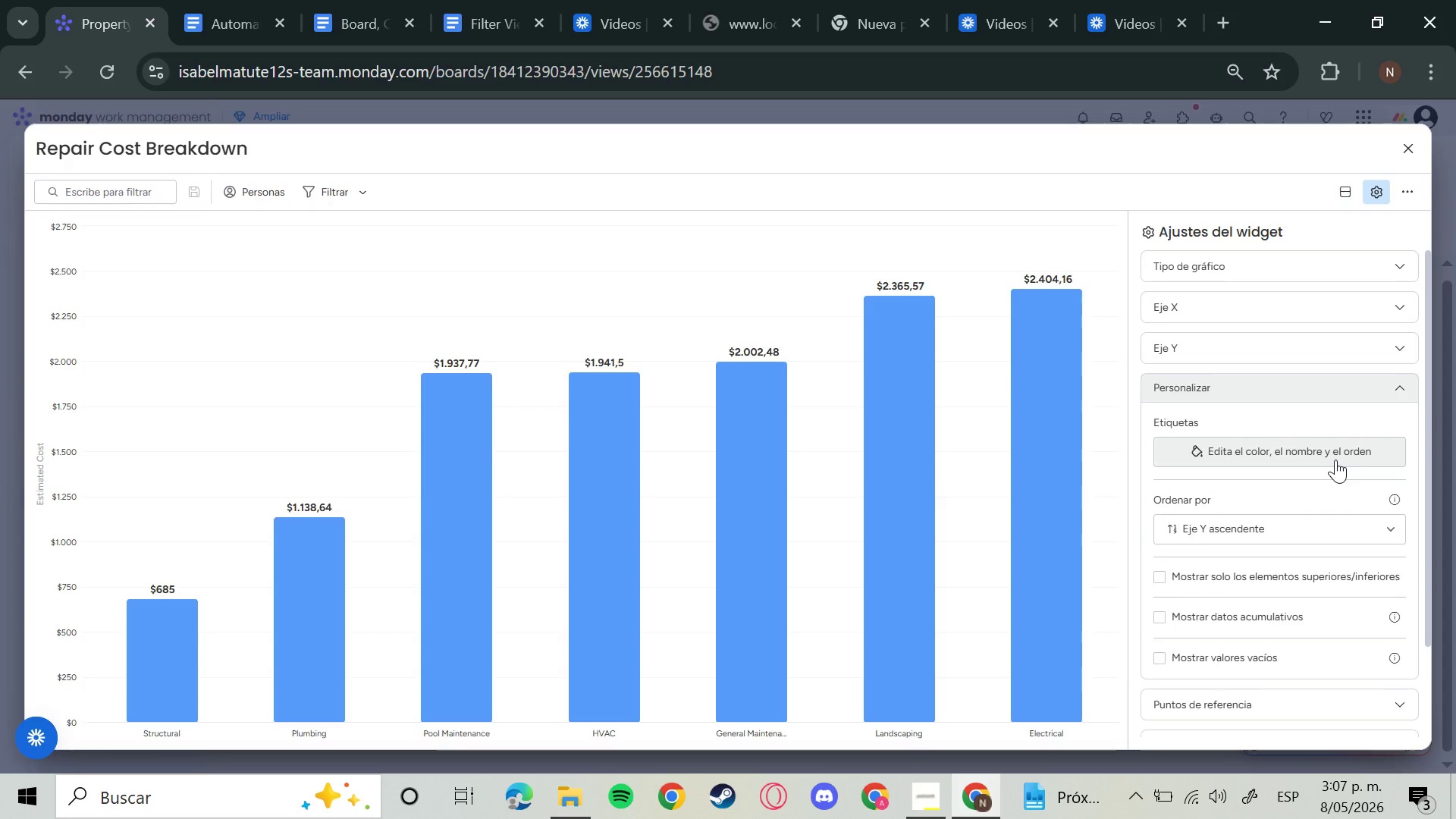 
left_click([1335, 460])
 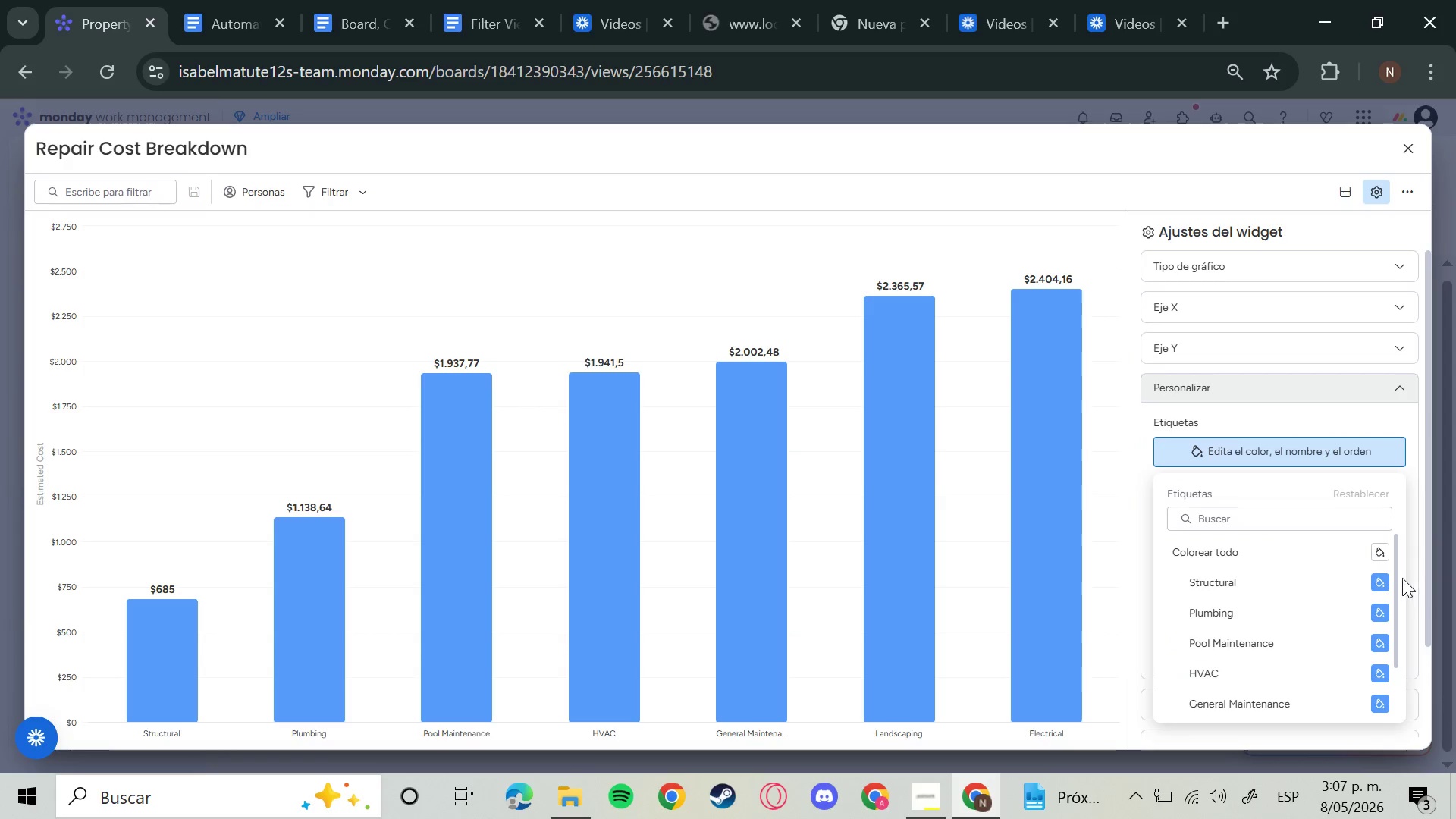 
scroll: coordinate [1360, 609], scroll_direction: down, amount: 4.0
 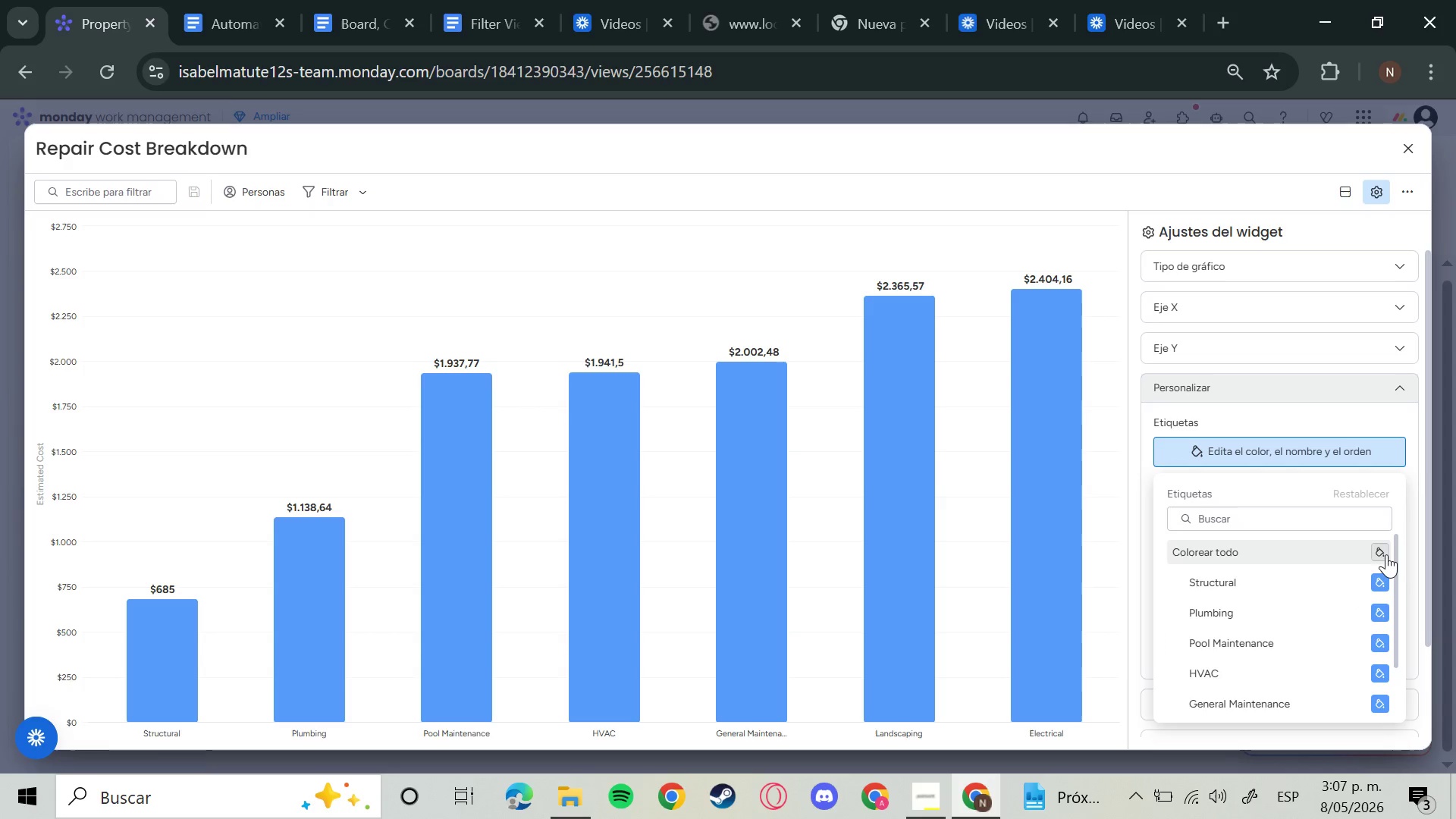 
left_click([1384, 550])
 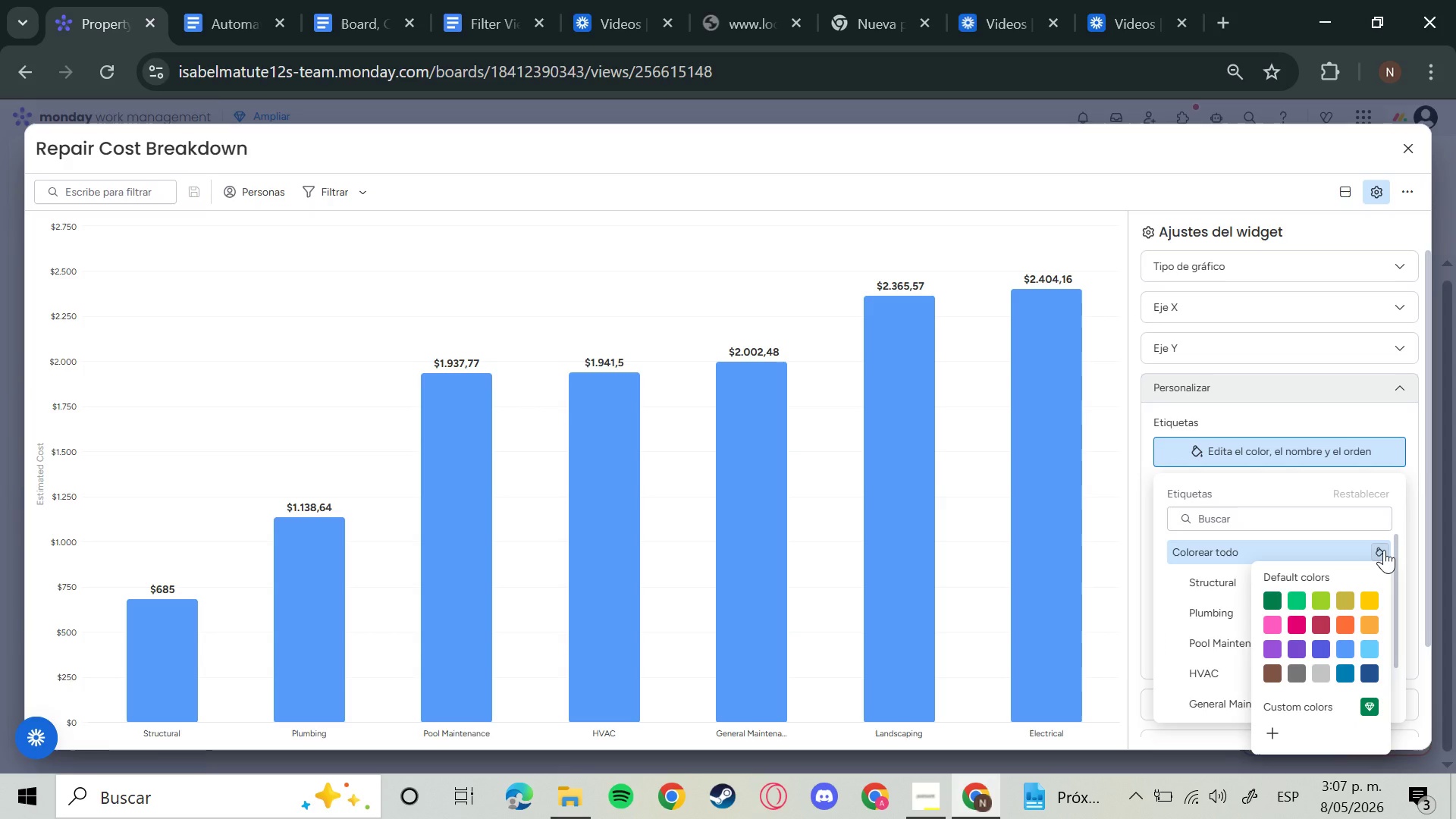 
left_click([1384, 550])
 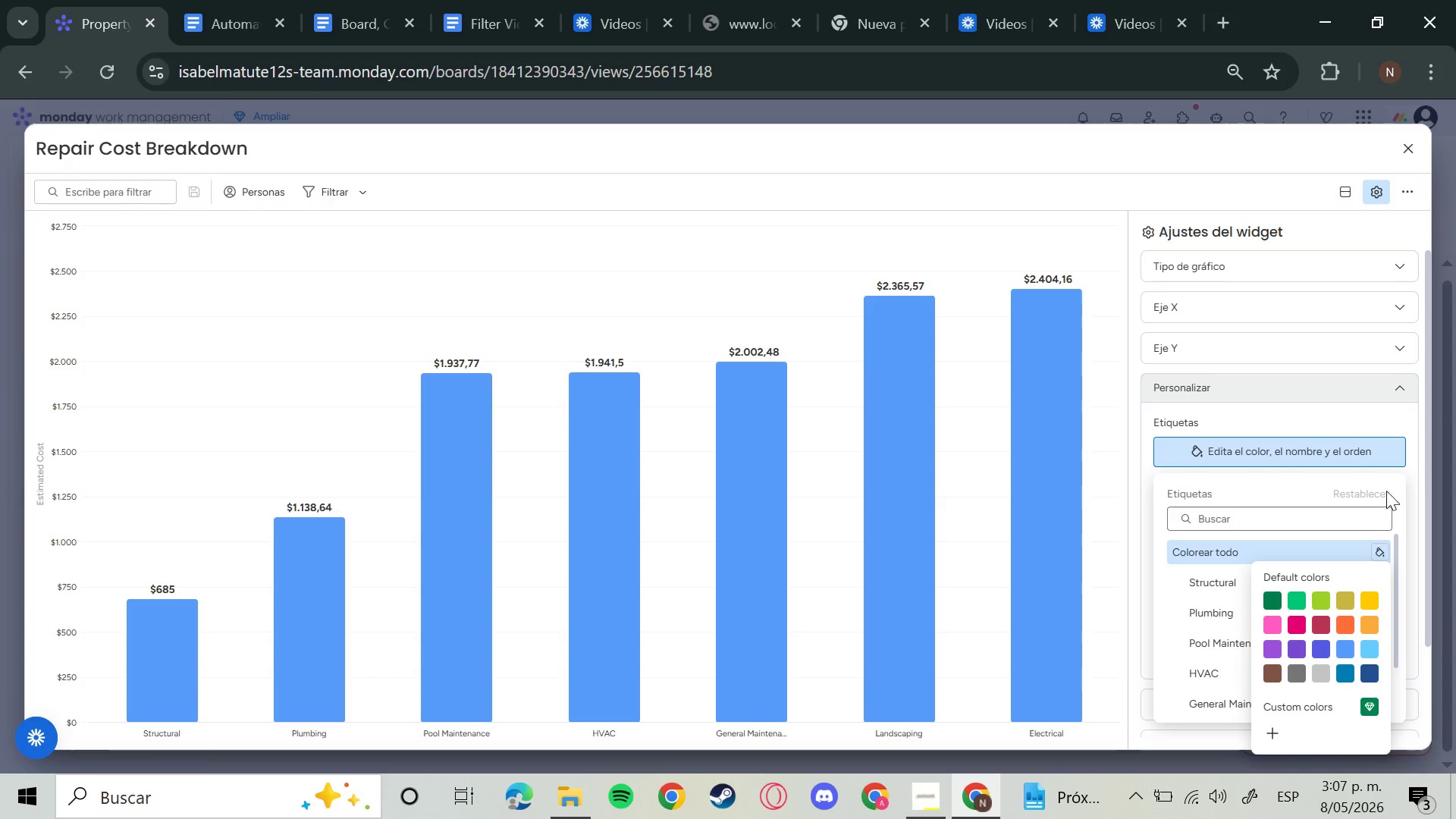 
left_click([1380, 456])
 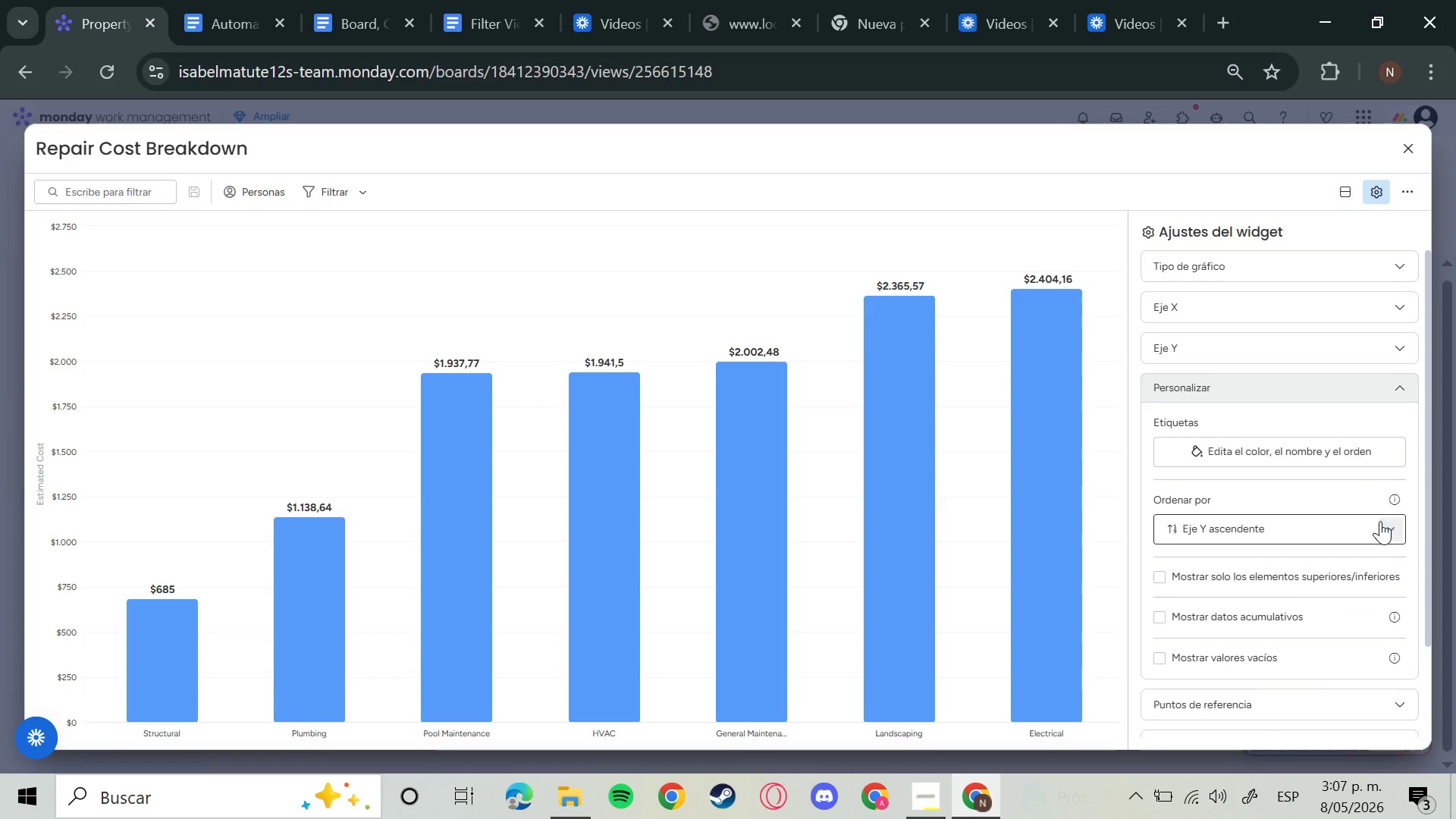 
left_click([1397, 518])
 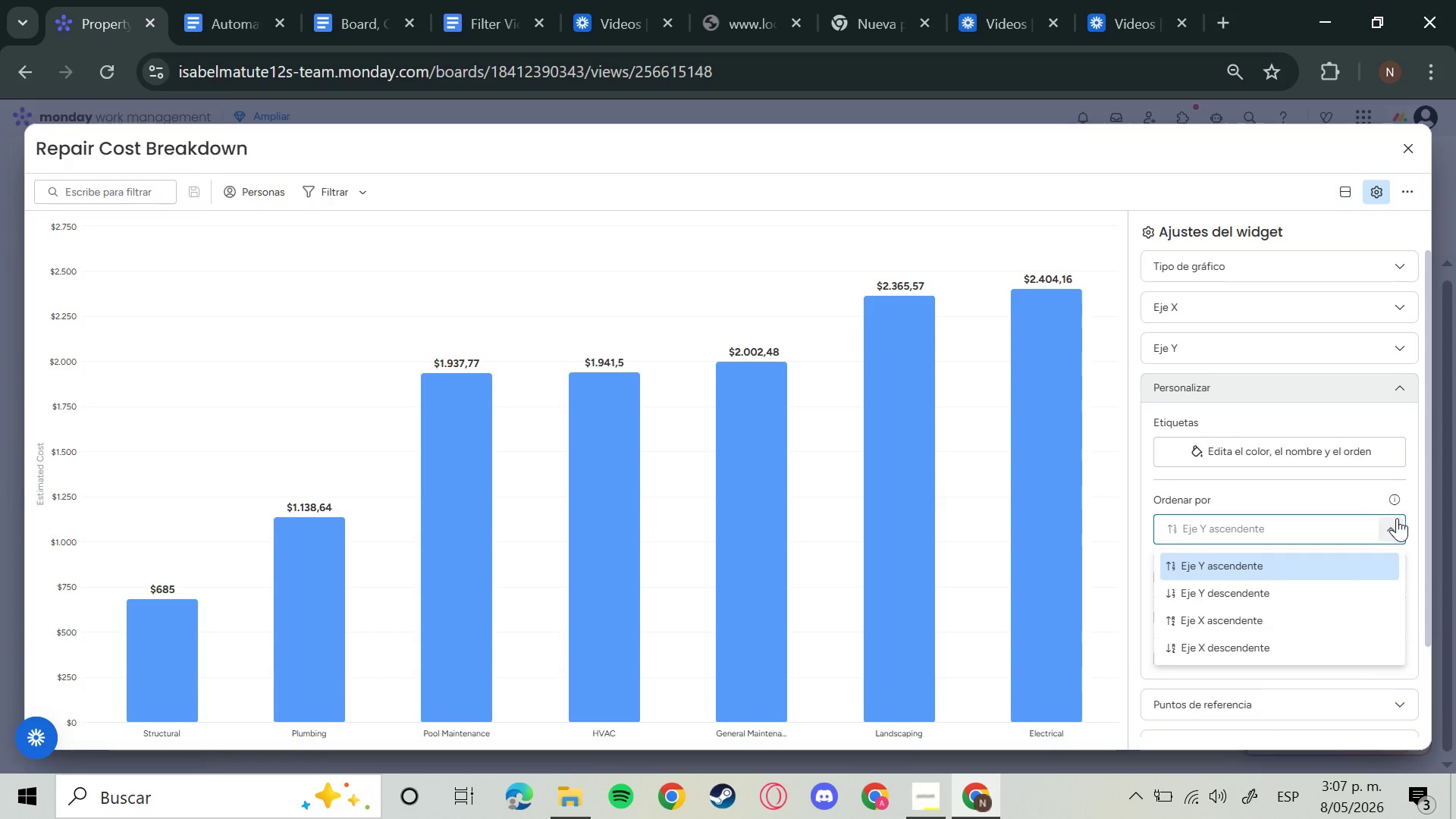 
left_click([1397, 518])
 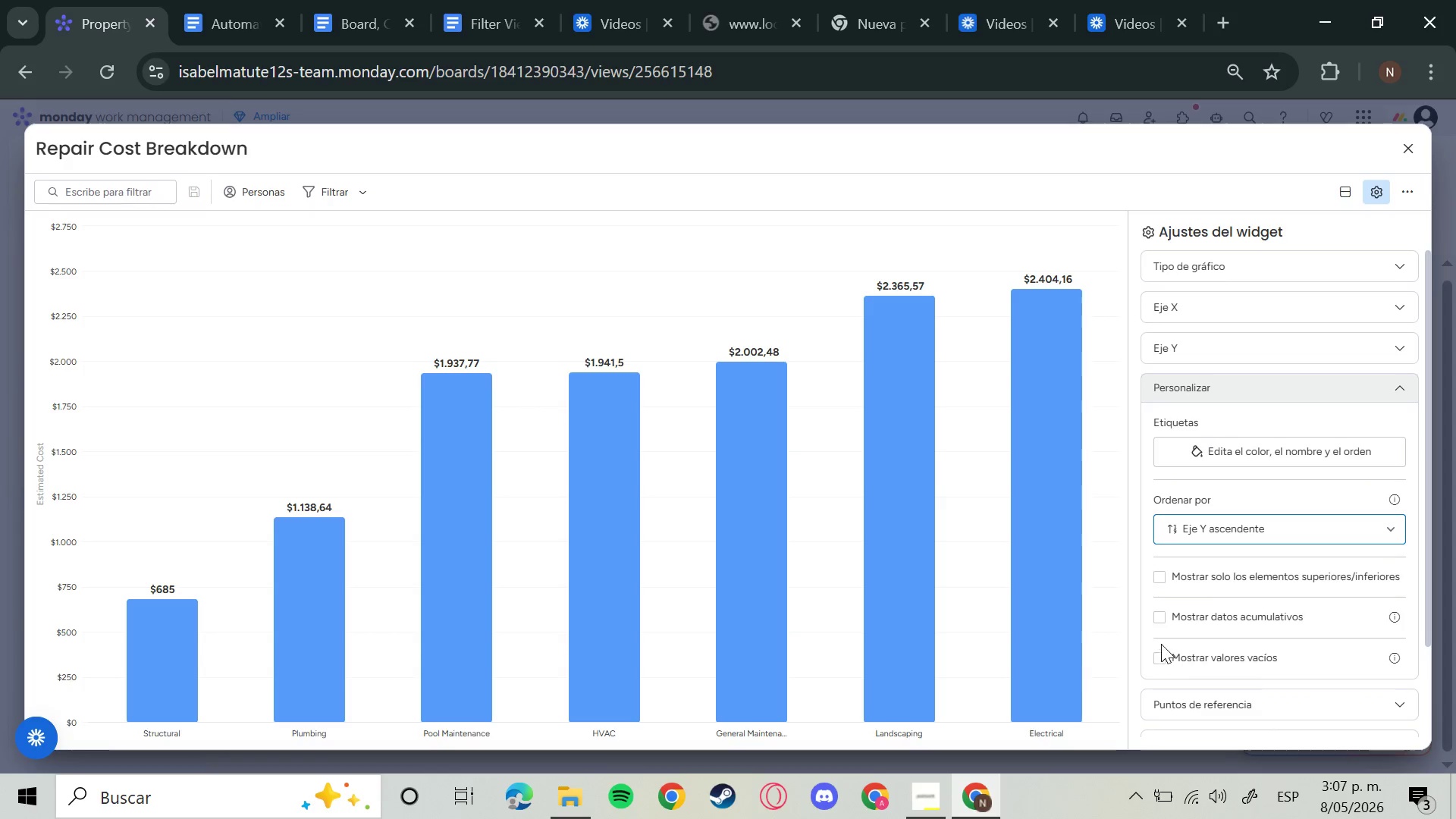 
scroll: coordinate [1308, 644], scroll_direction: down, amount: 1.0
 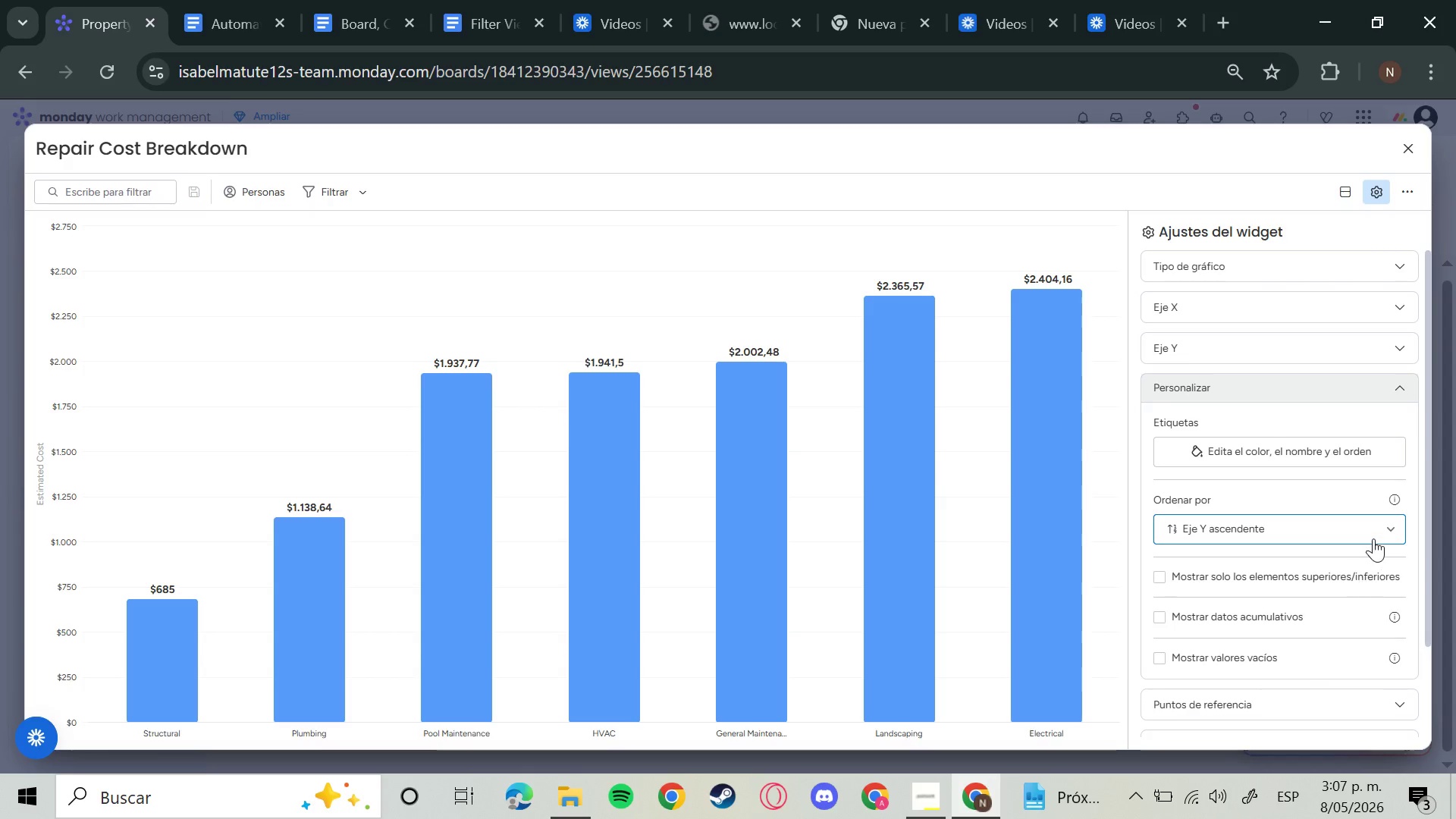 
left_click([1373, 538])
 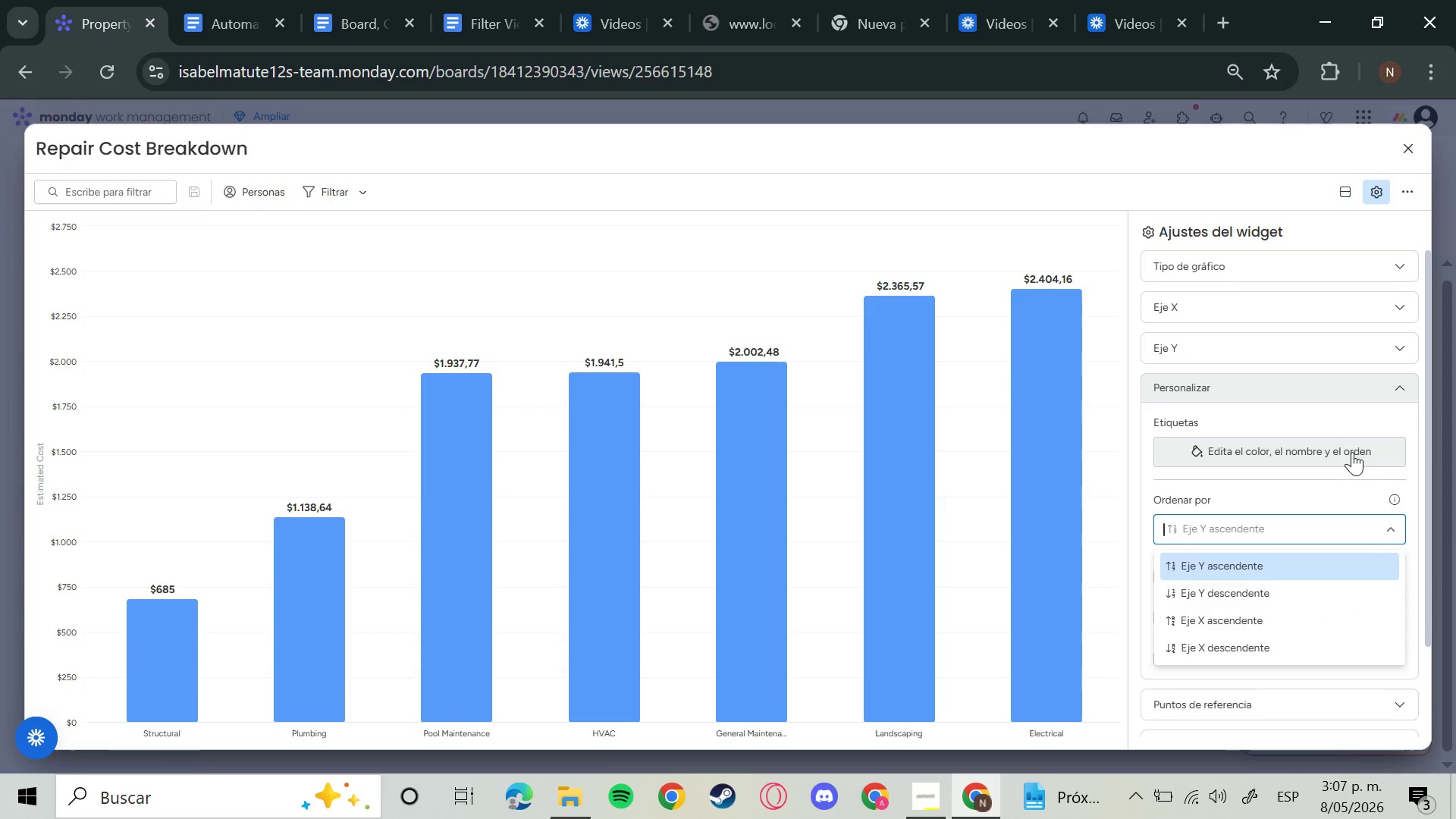 
left_click([1352, 451])
 